 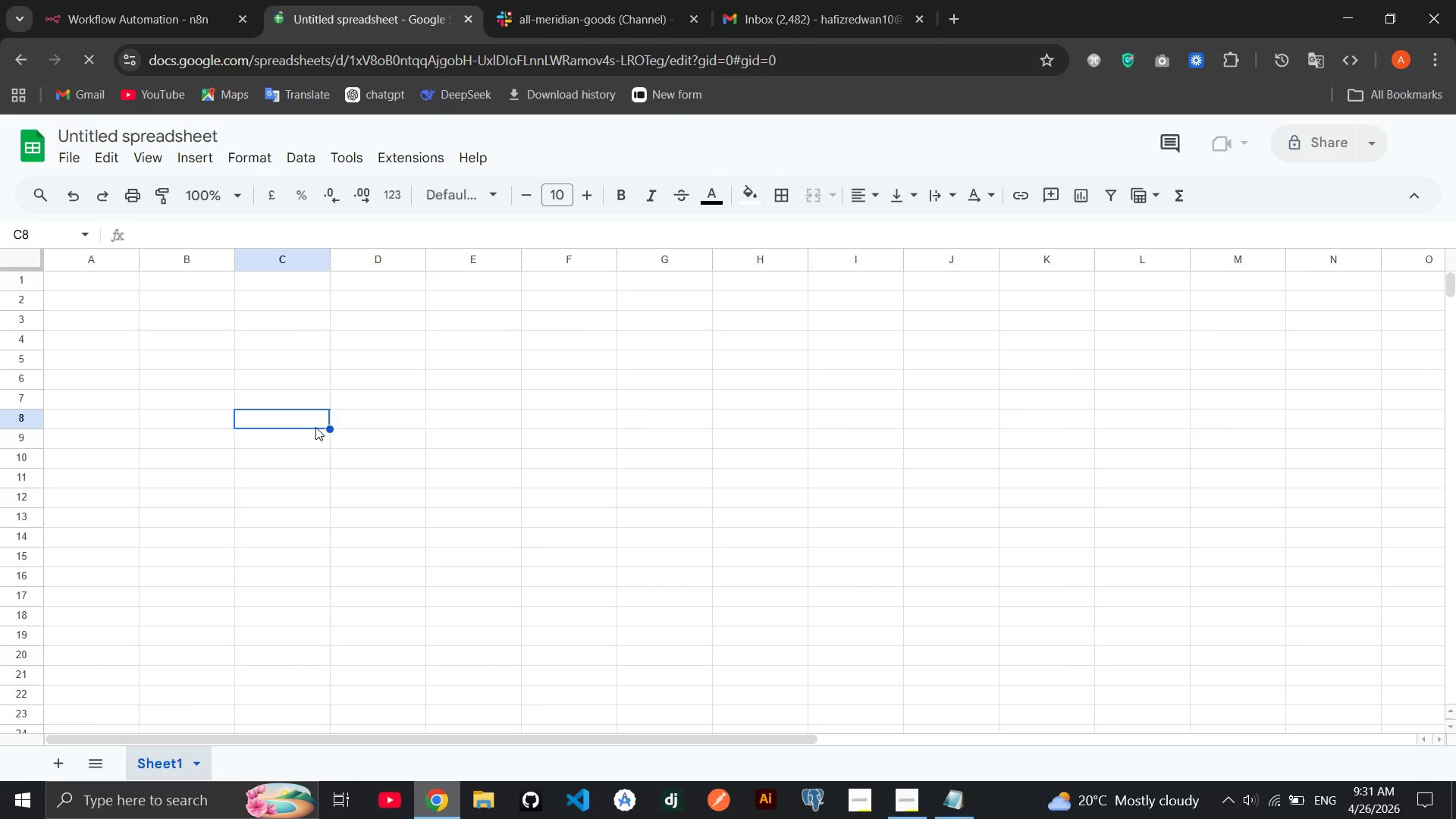 
left_click([140, 372])
 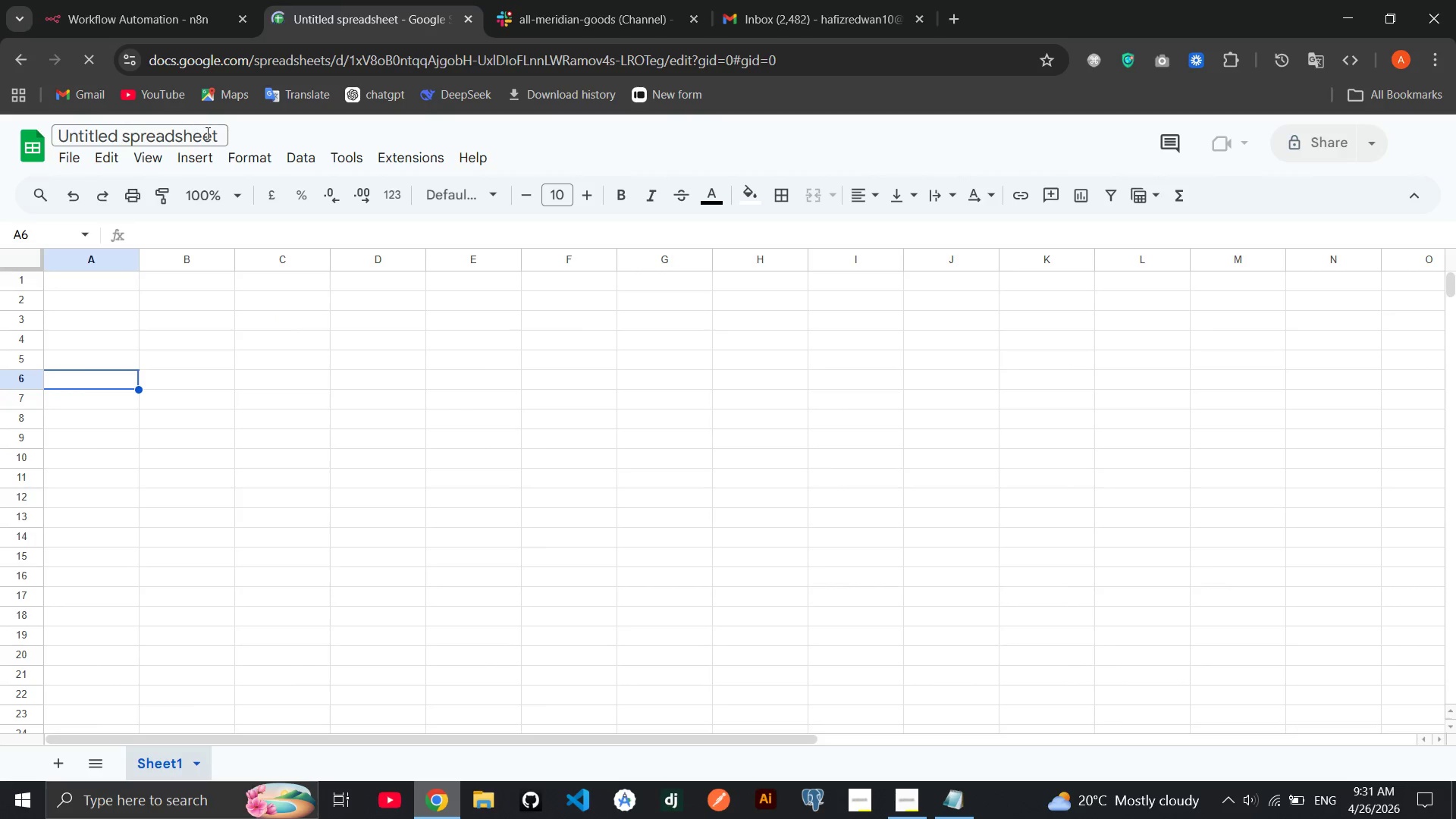 
left_click([206, 133])
 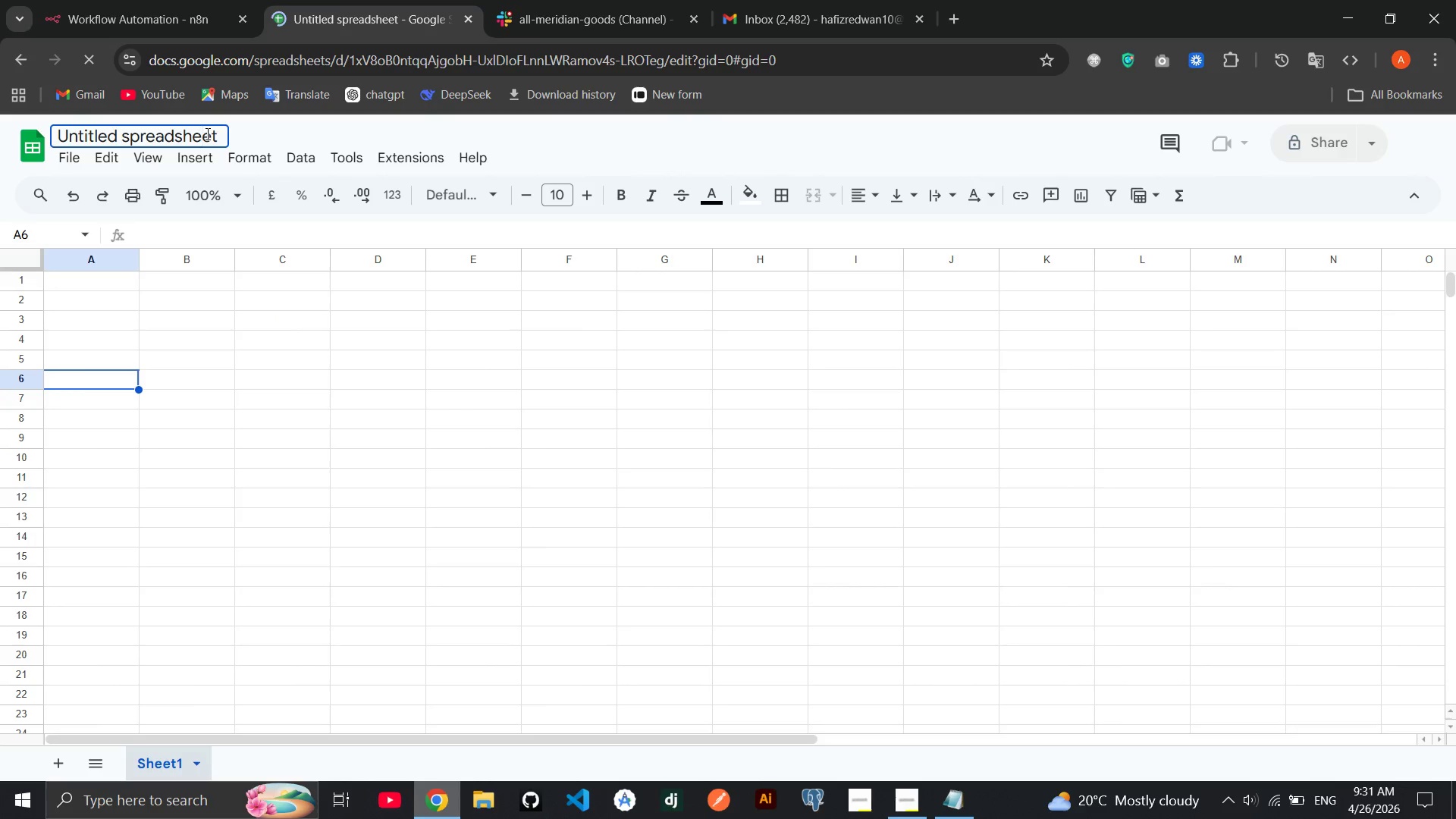 
double_click([206, 133])
 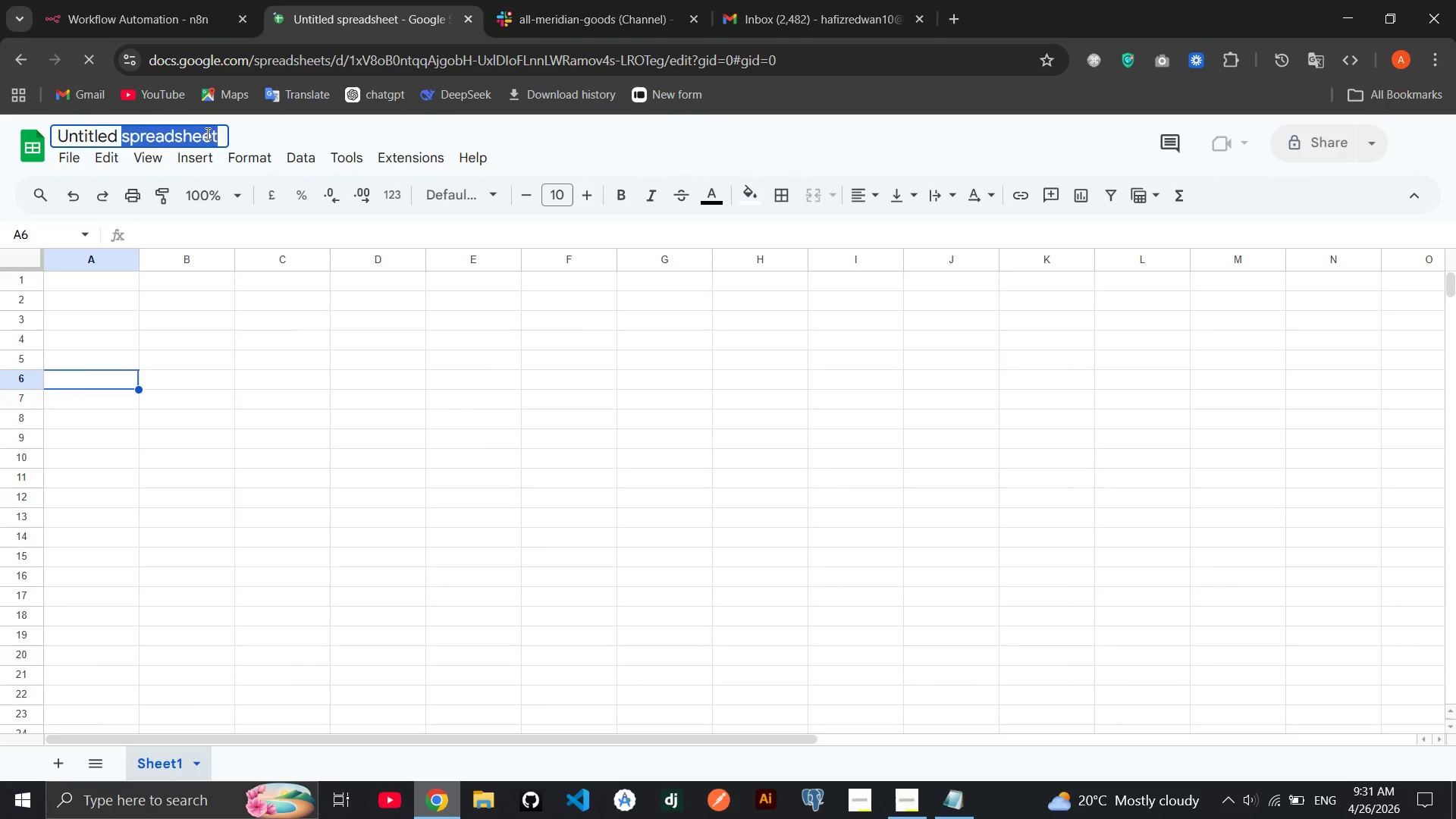 
triple_click([206, 133])
 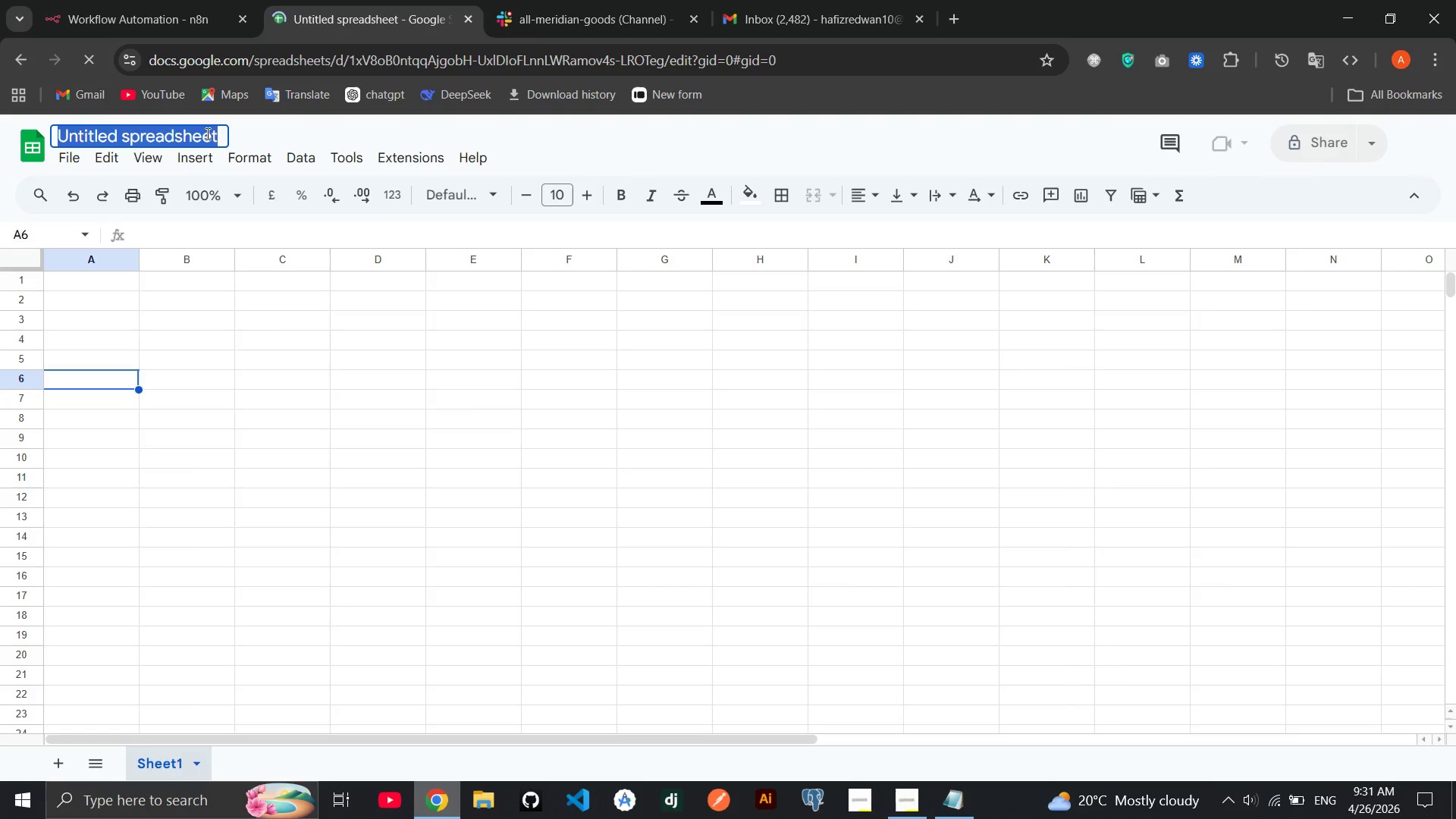 
key(Backspace)
 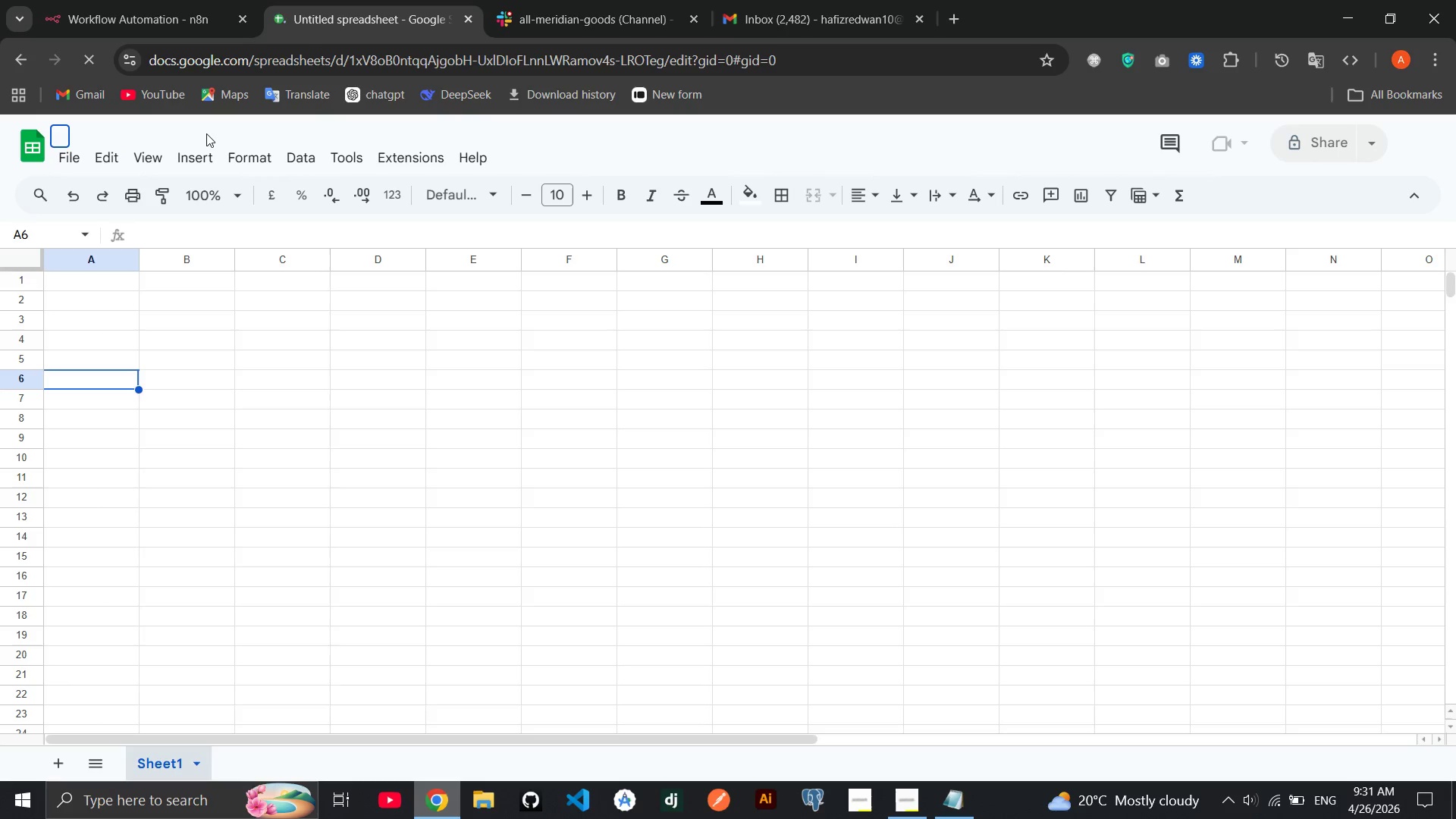 
wait(9.08)
 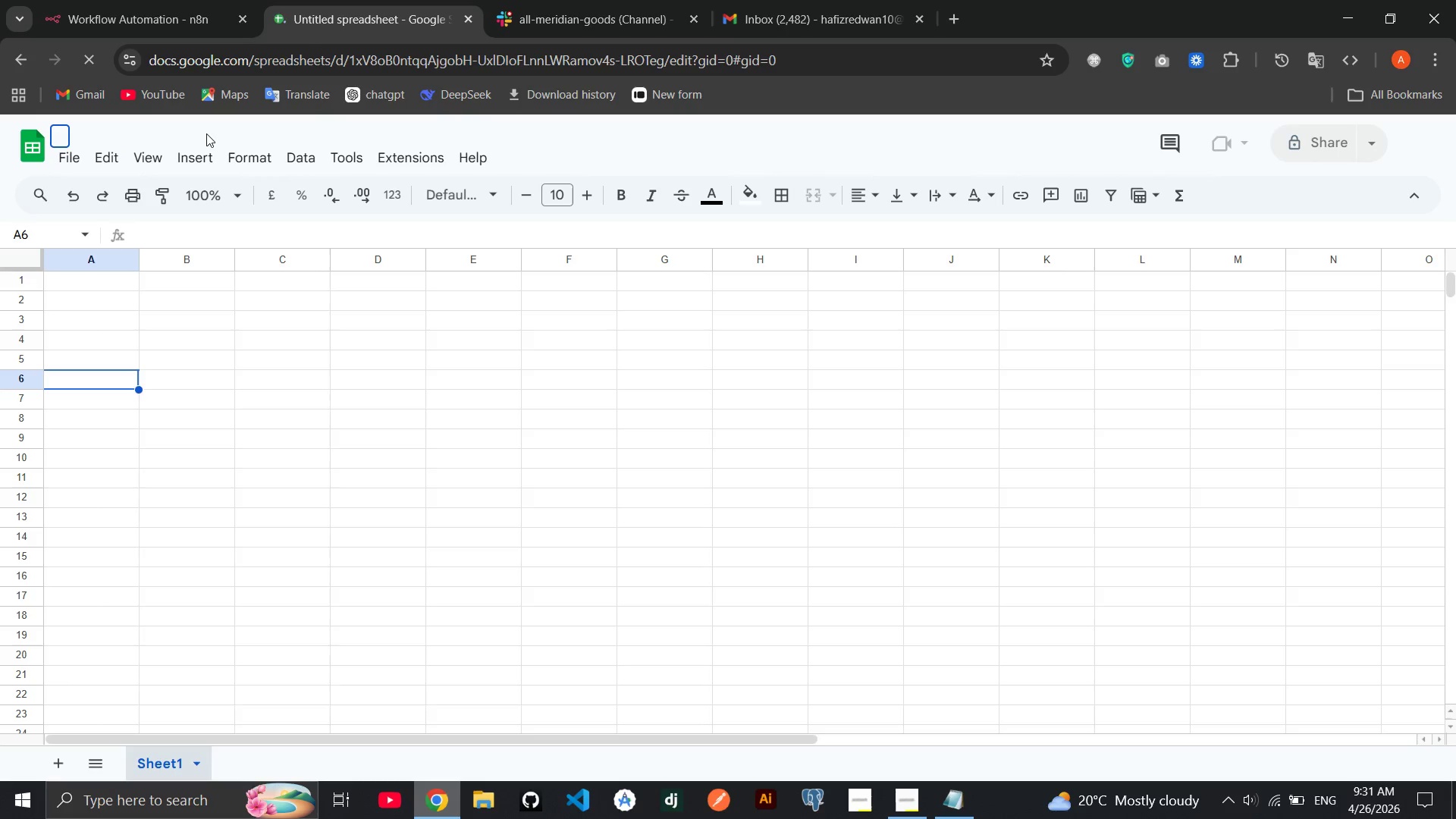 
type(Meru)
key(Backspace)
type(idian )
 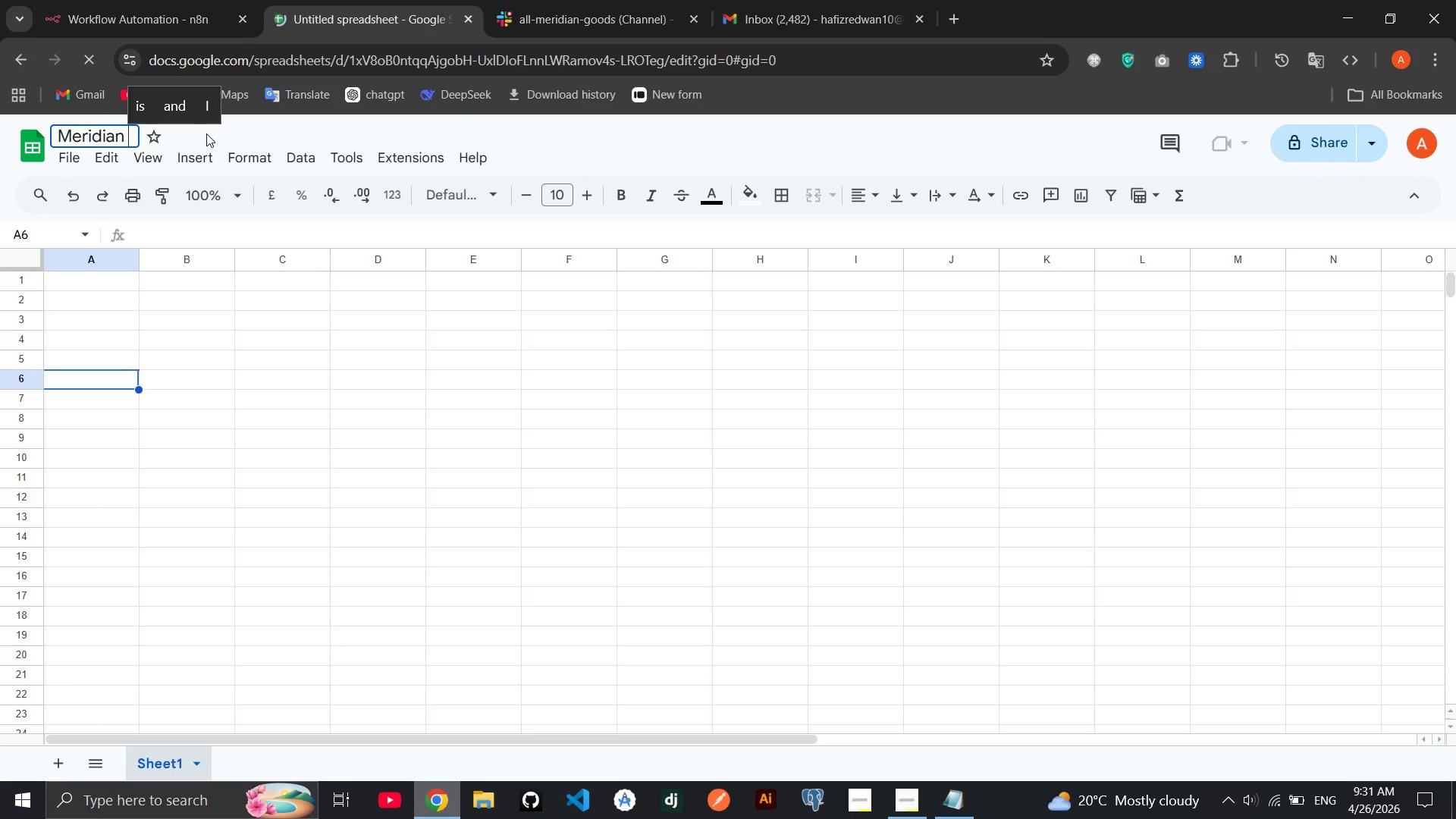 
type(Goods - Order Triae System)
 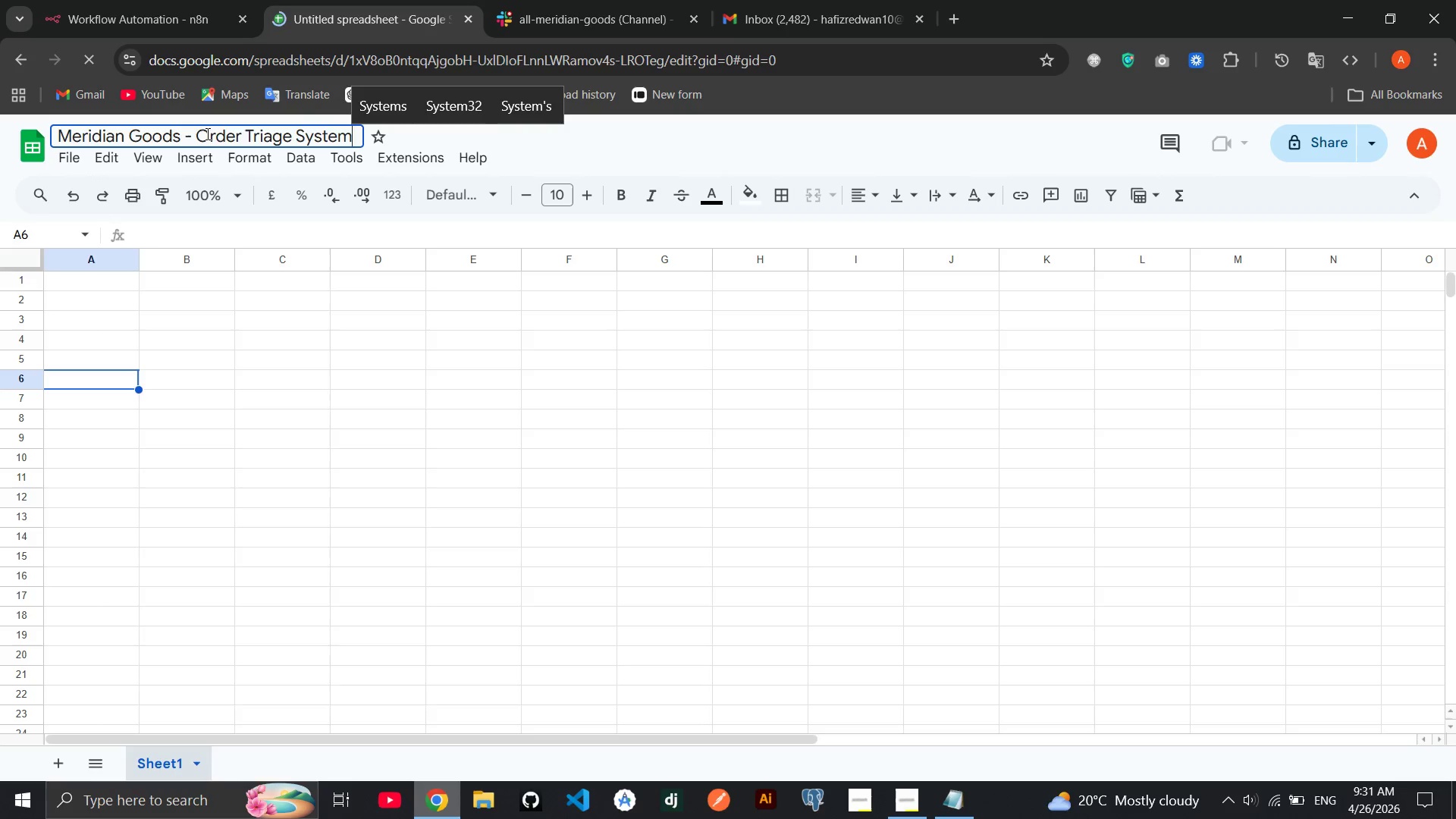 
wait(17.38)
 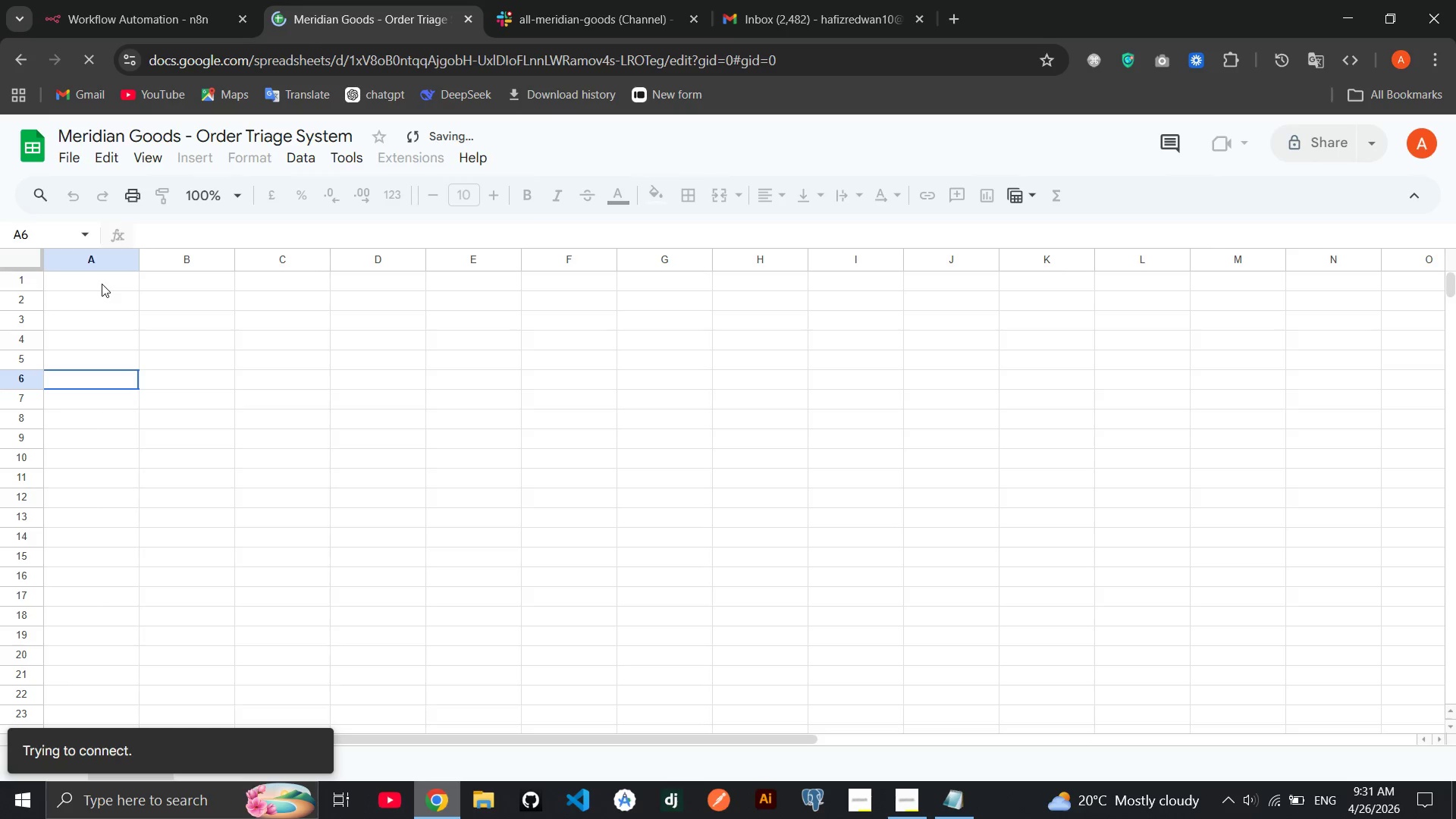 
left_click([175, 0])
 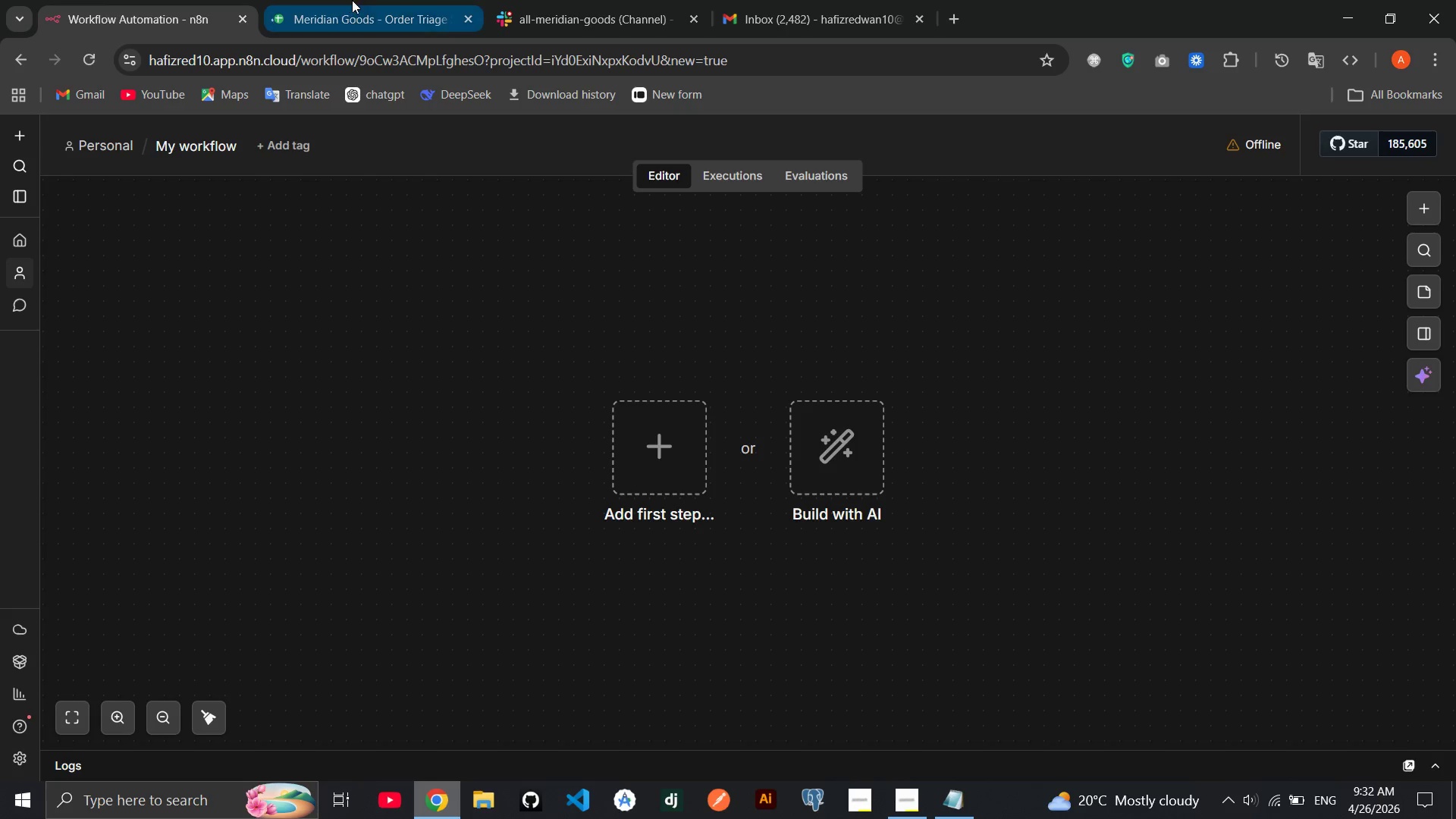 
left_click([365, 0])
 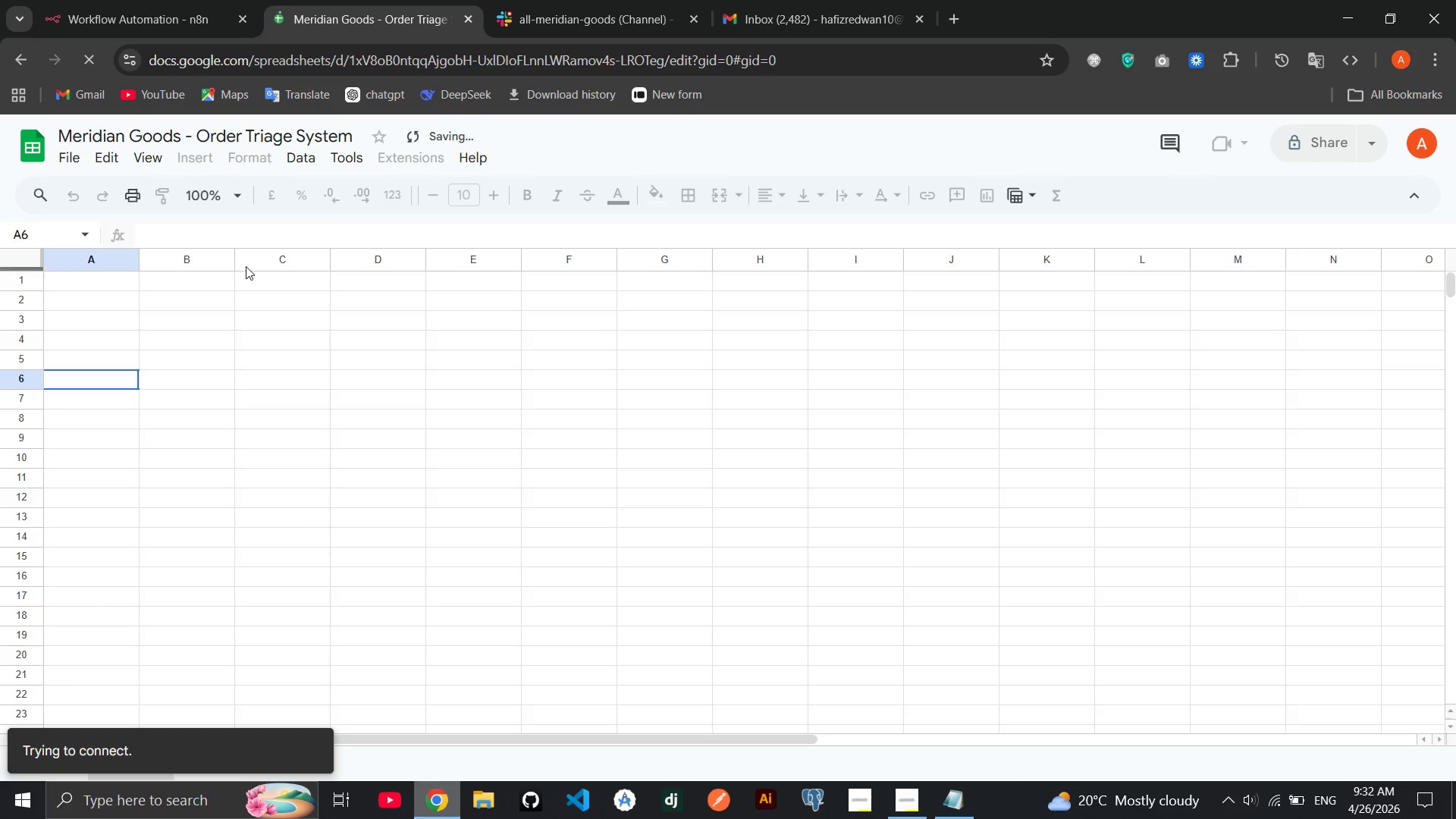 
left_click([94, 286])
 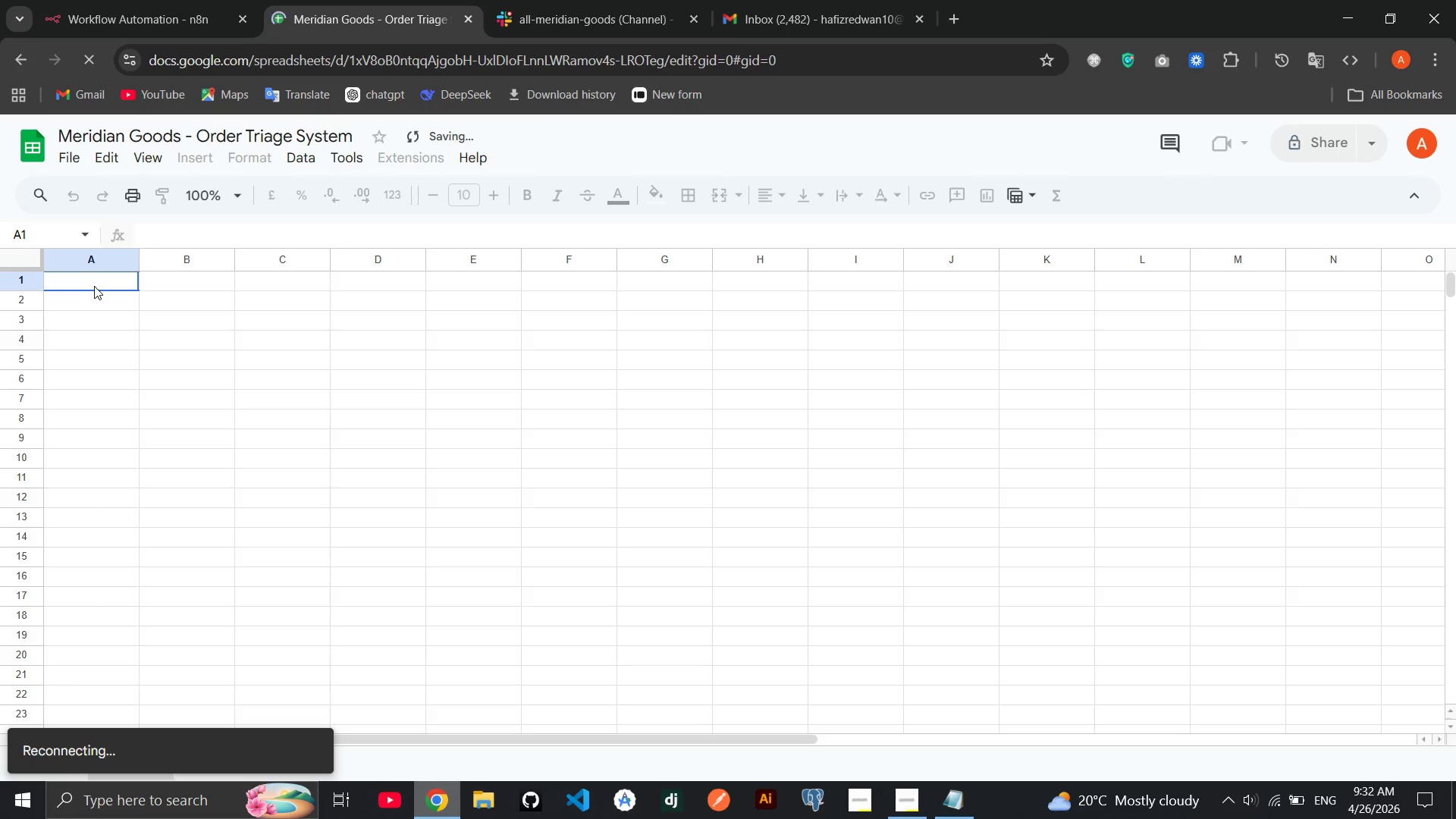 
wait(29.77)
 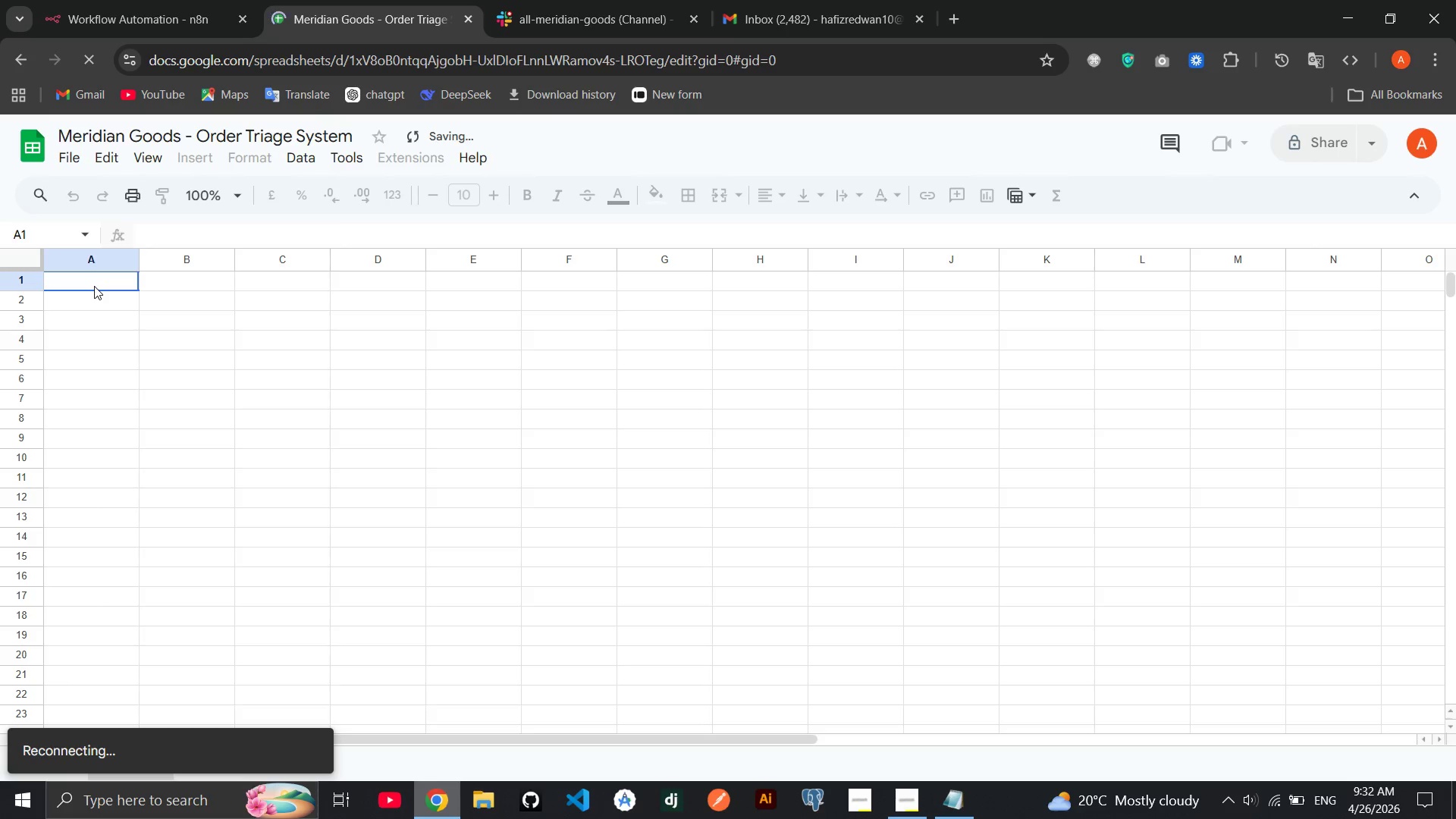 
double_click([94, 286])
 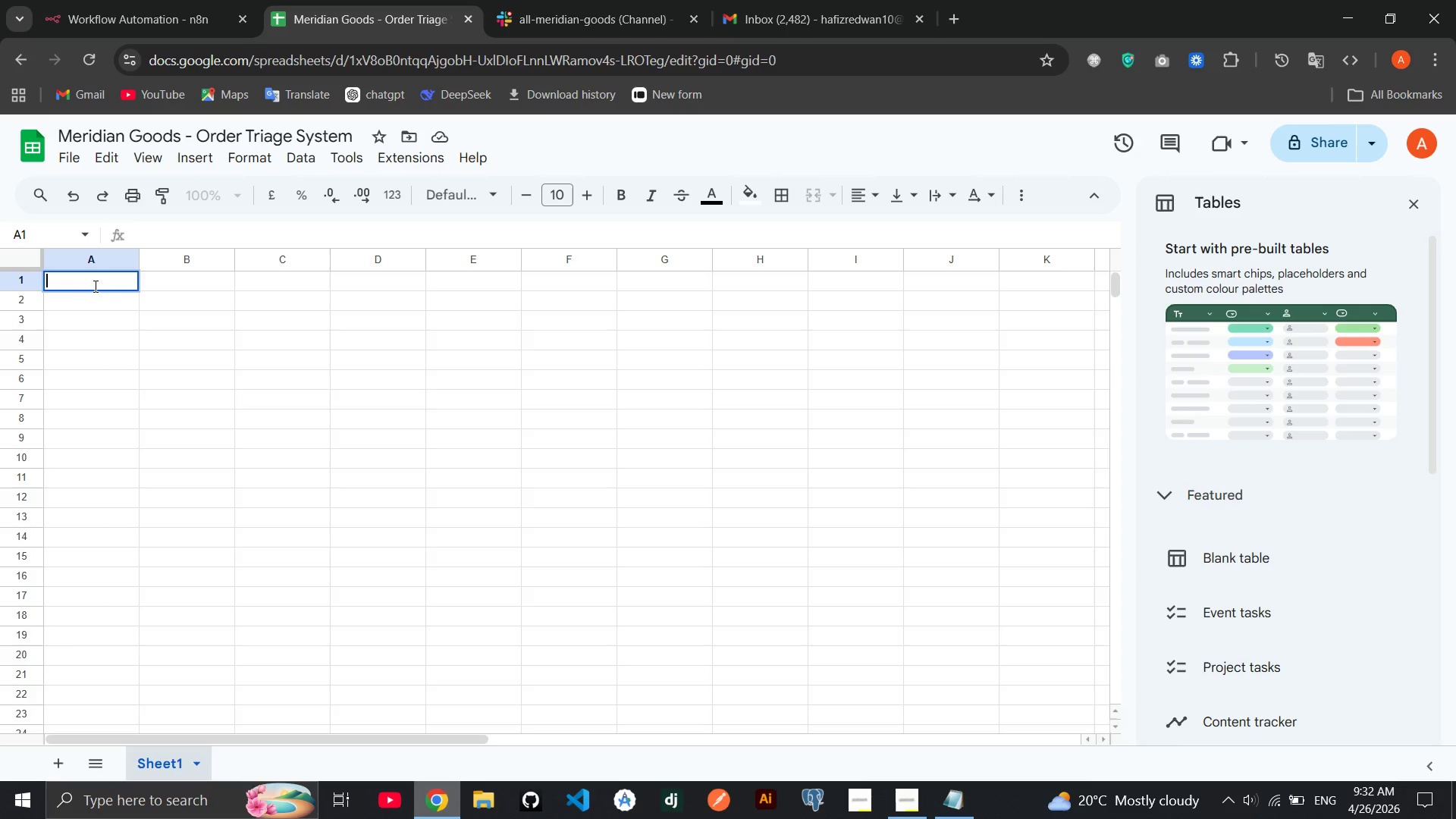 
wait(6.19)
 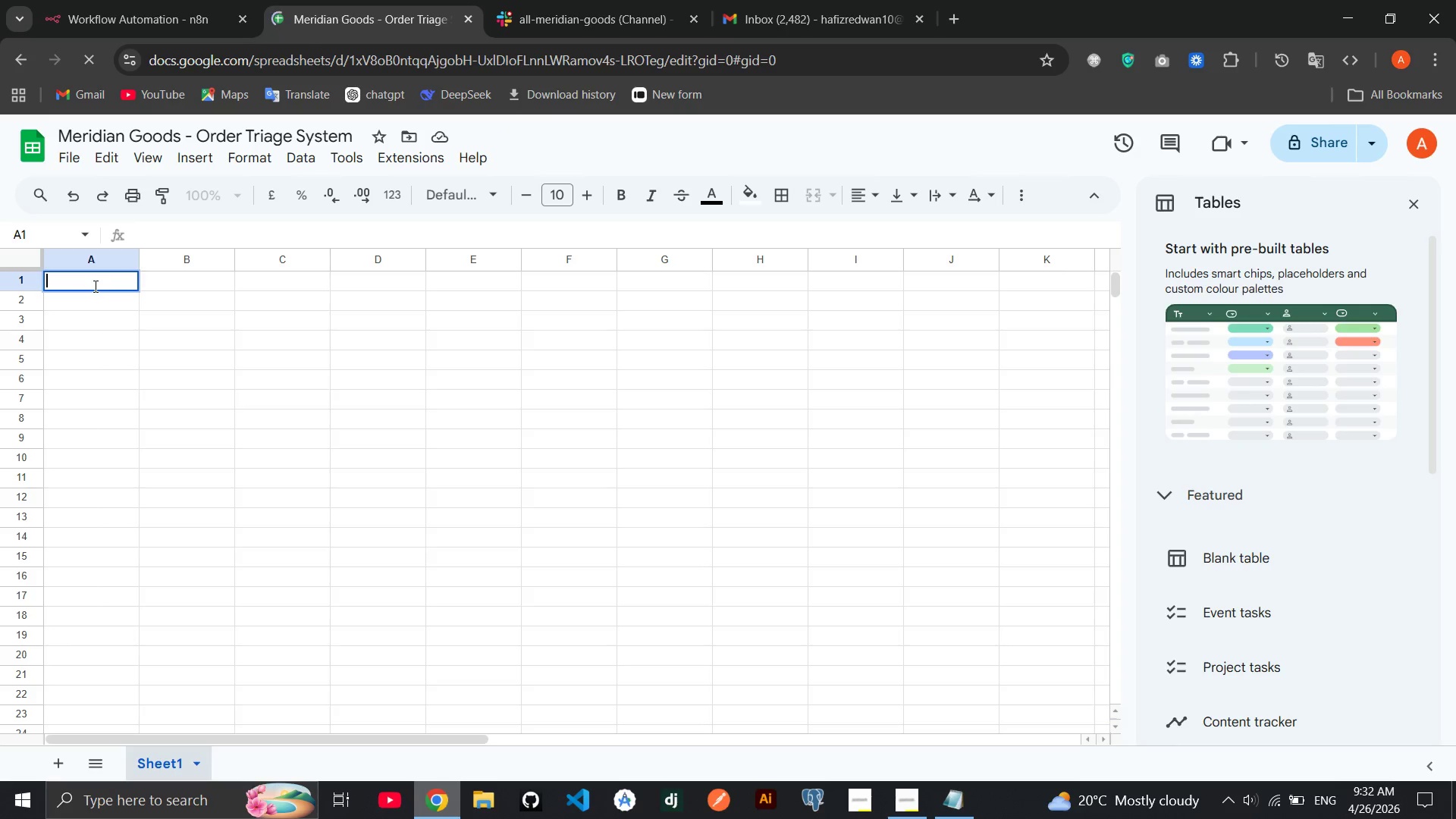 
left_click([189, 762])
 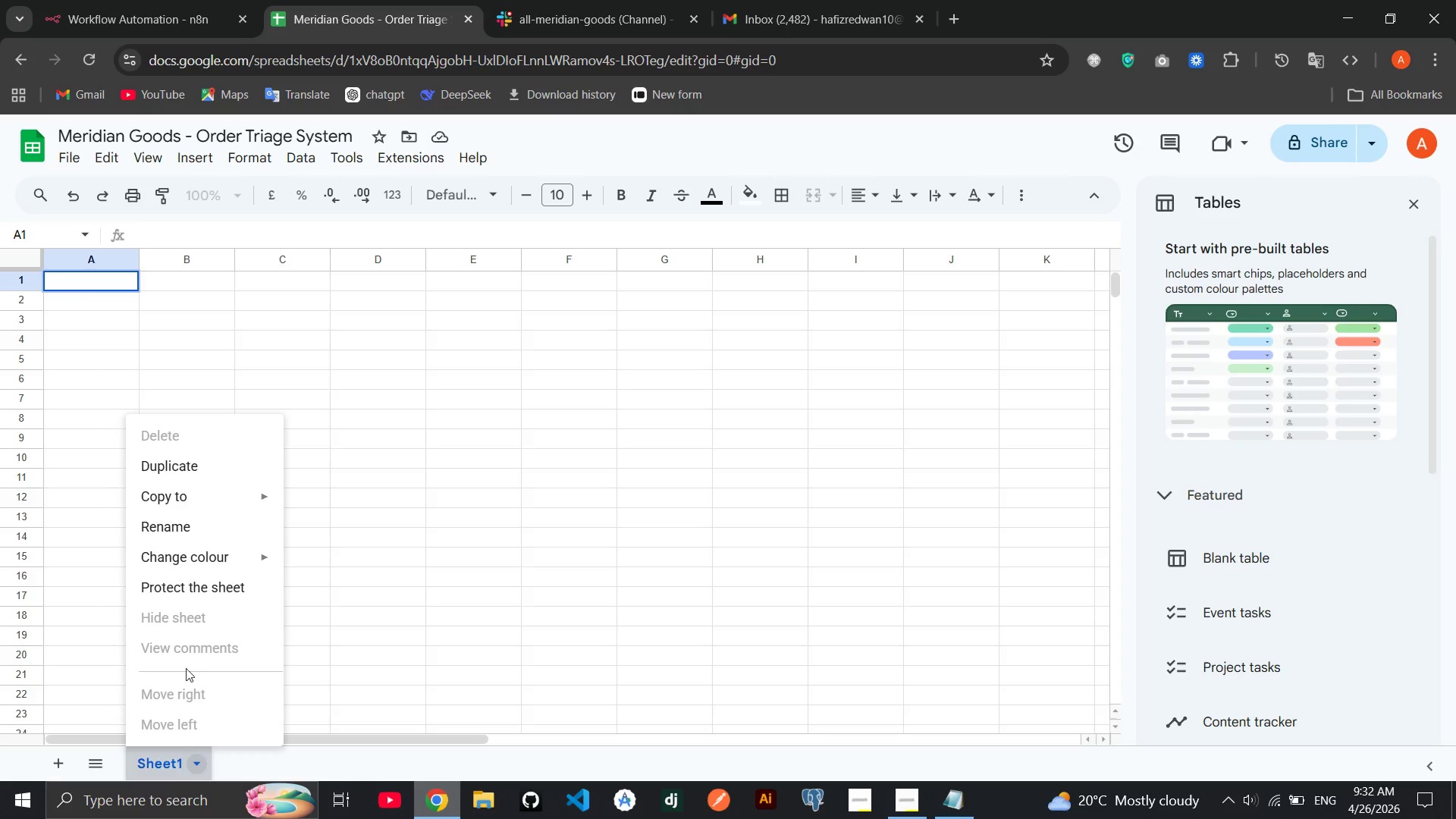 
left_click([180, 524])
 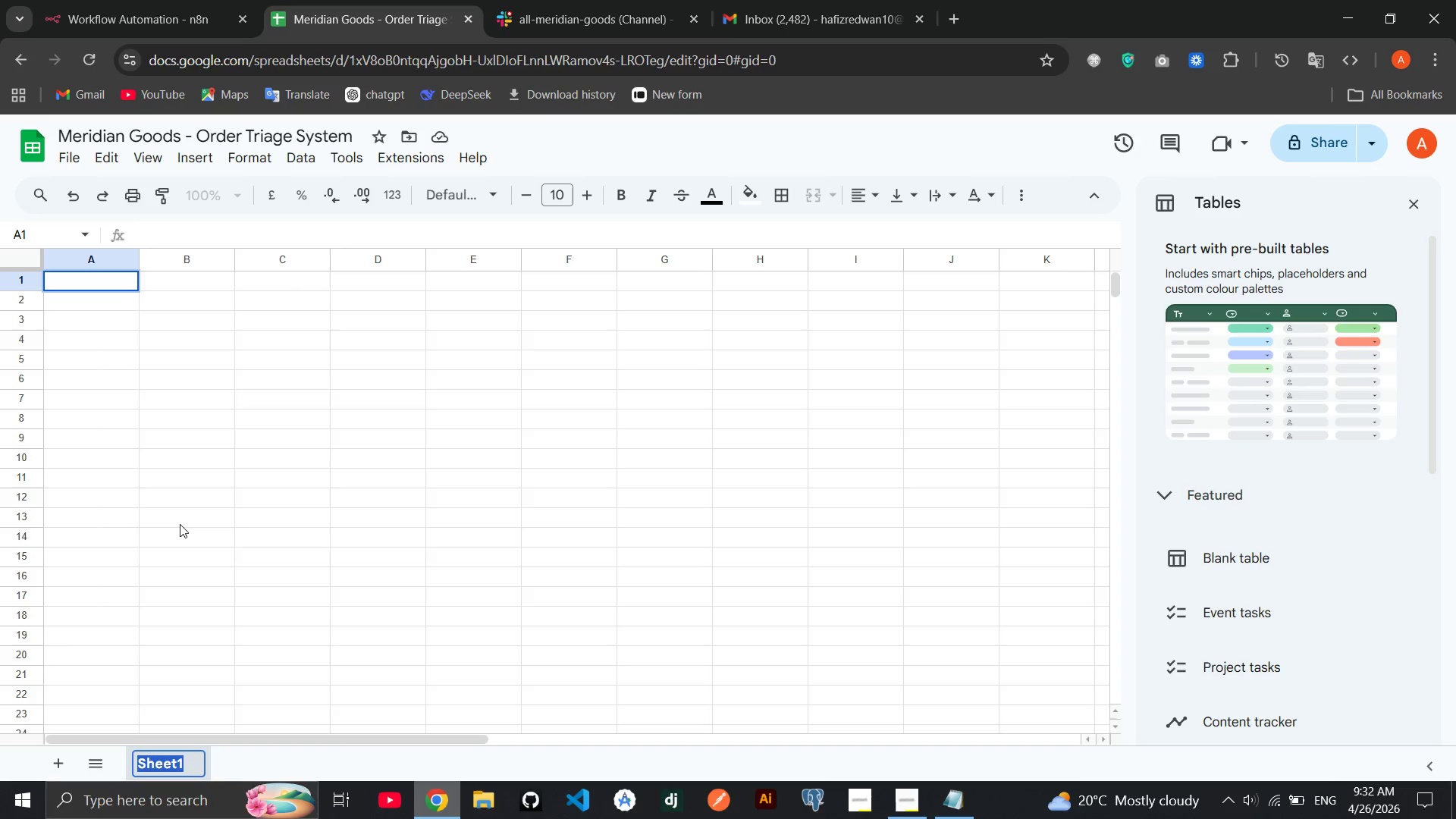 
wait(10.41)
 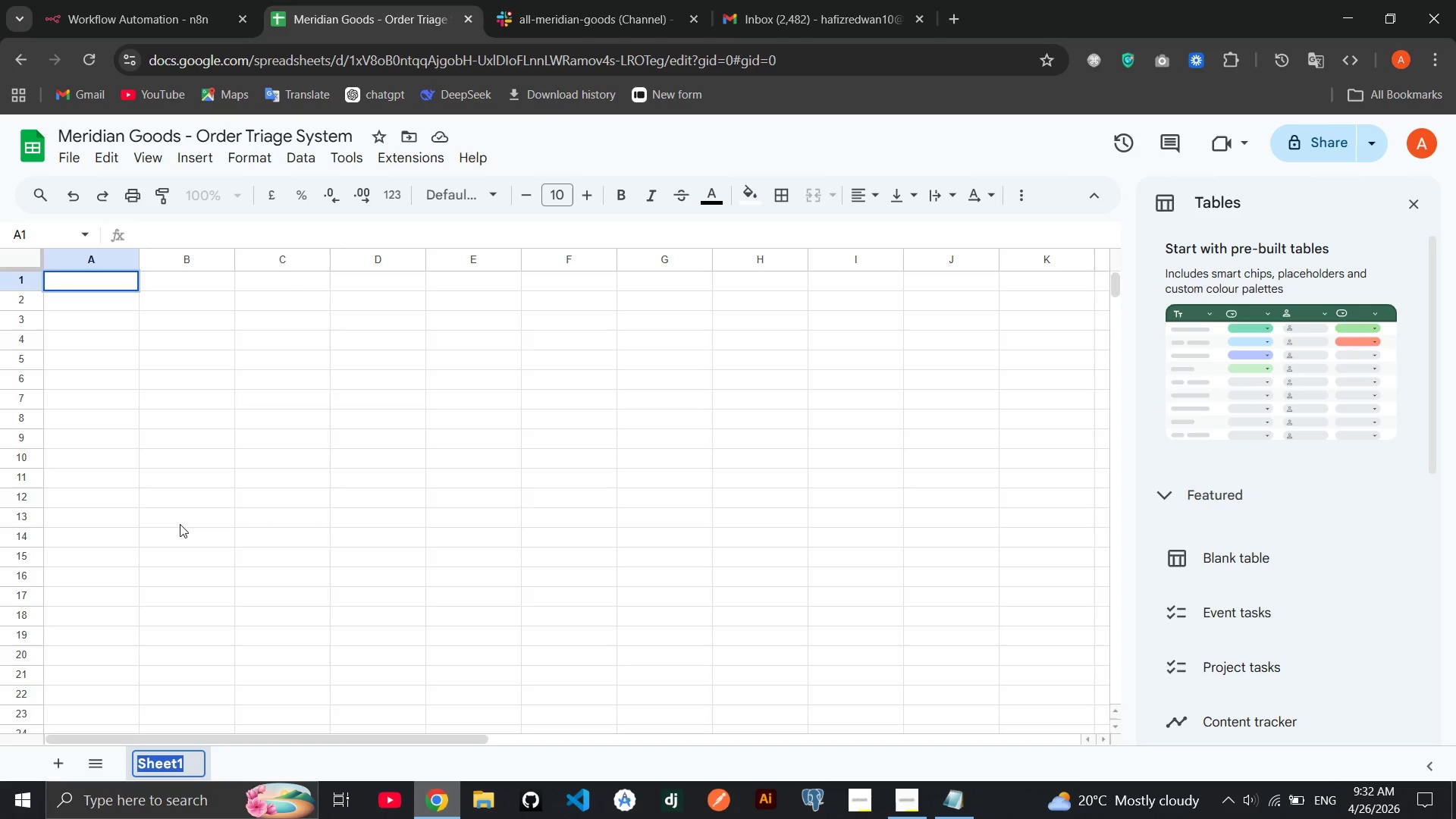 
type(Order Tag)
 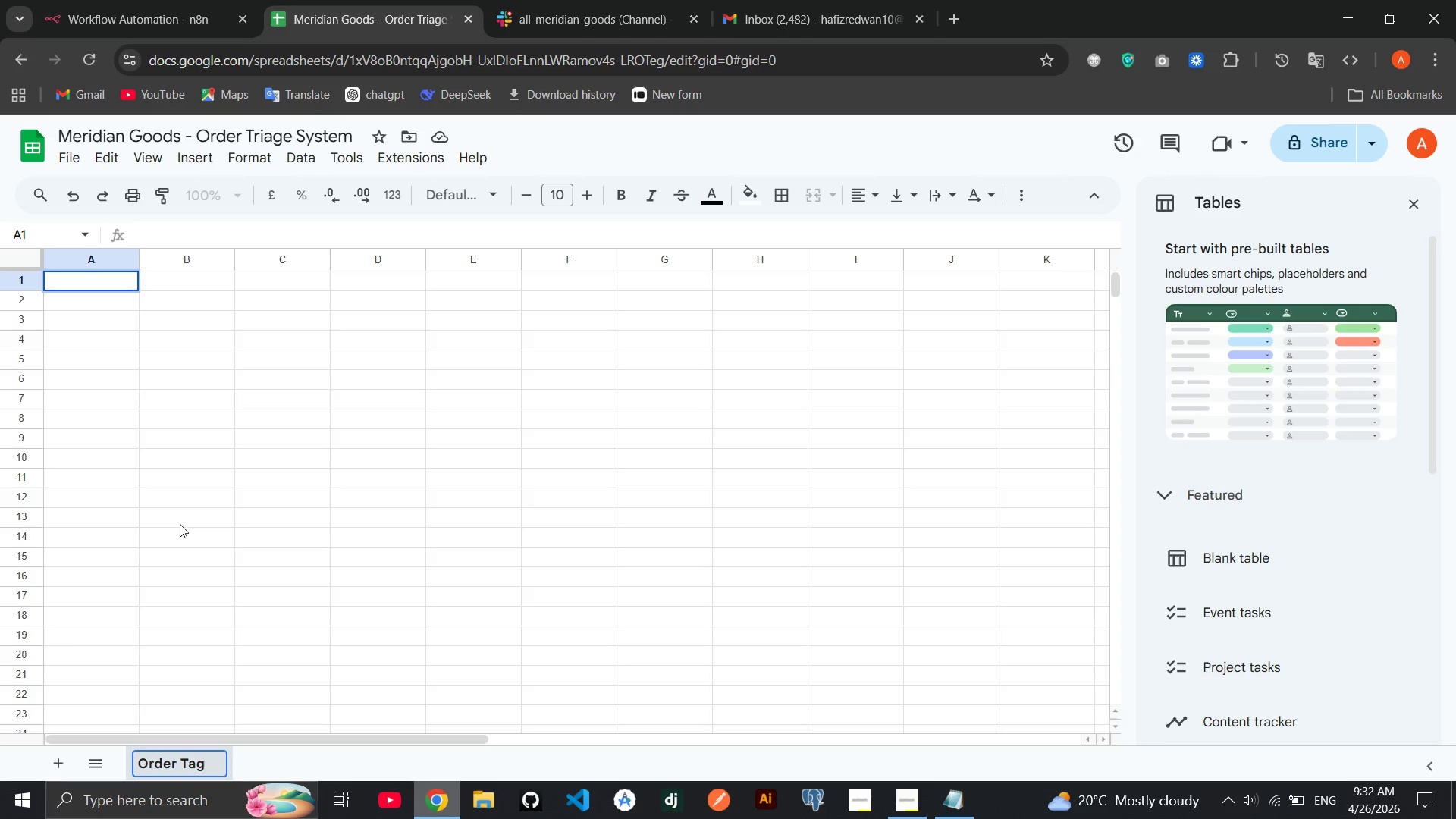 
key(Enter)
 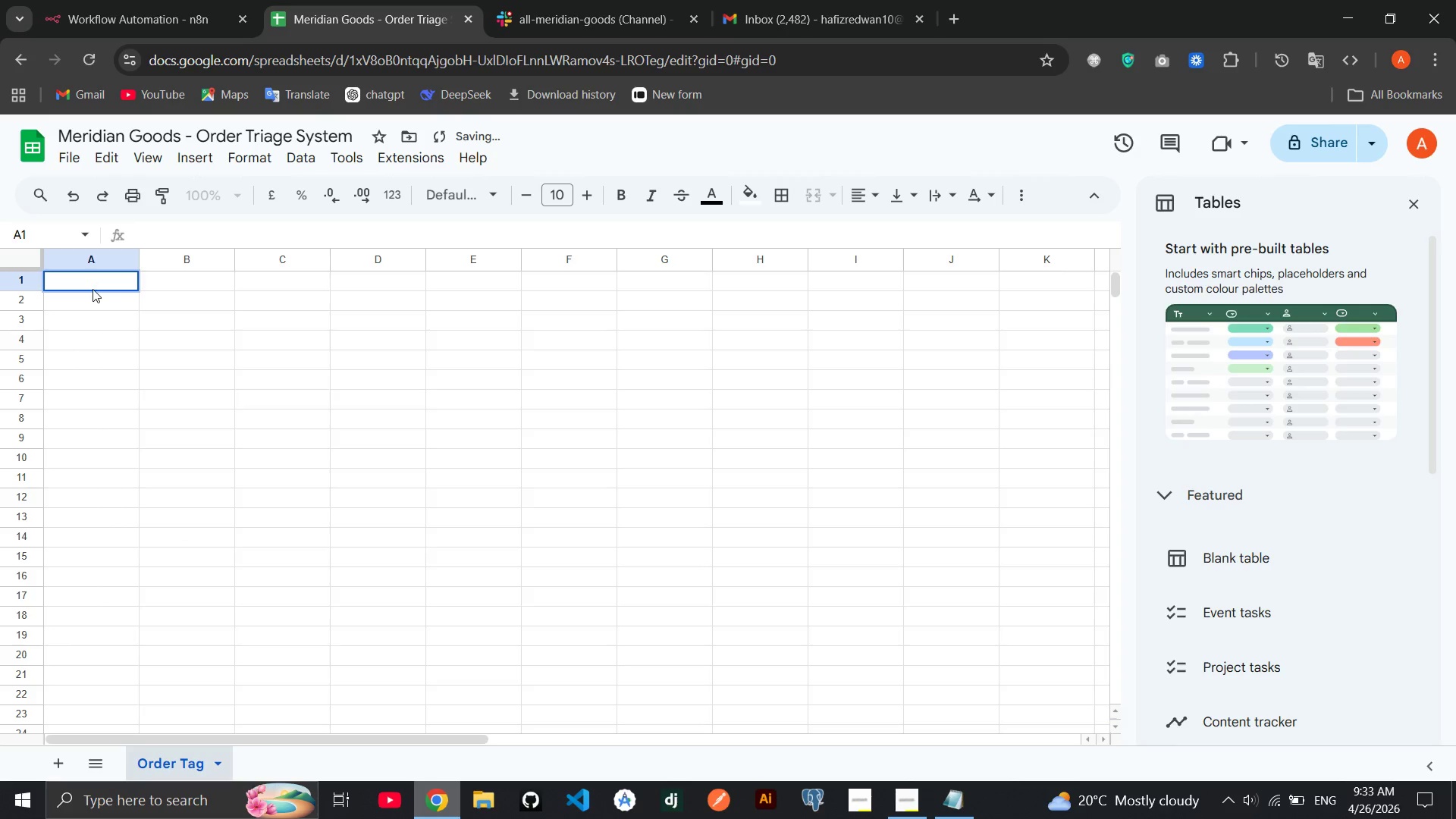 
left_click([93, 289])
 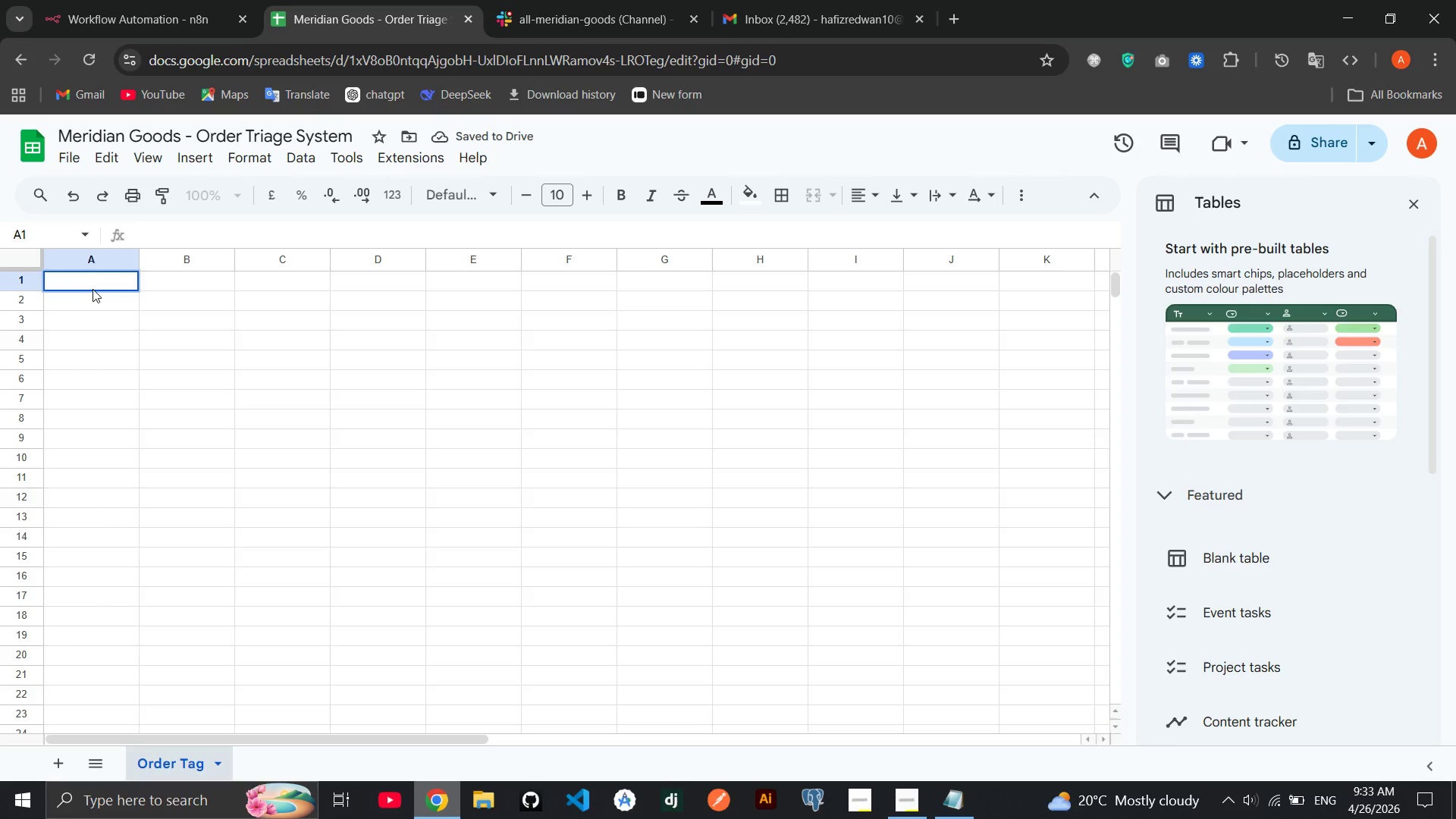 
type(Order)
 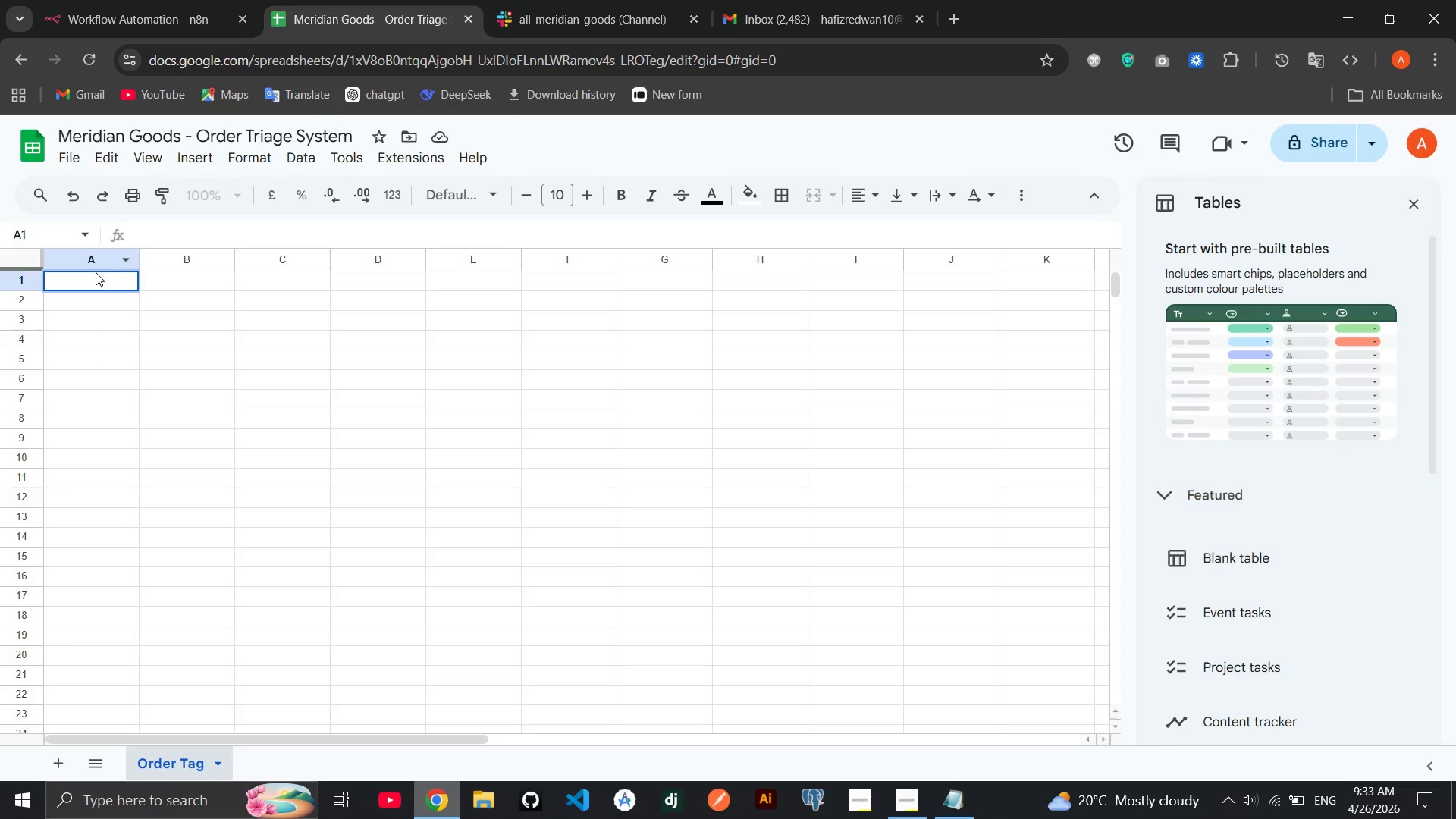 
left_click([92, 284])
 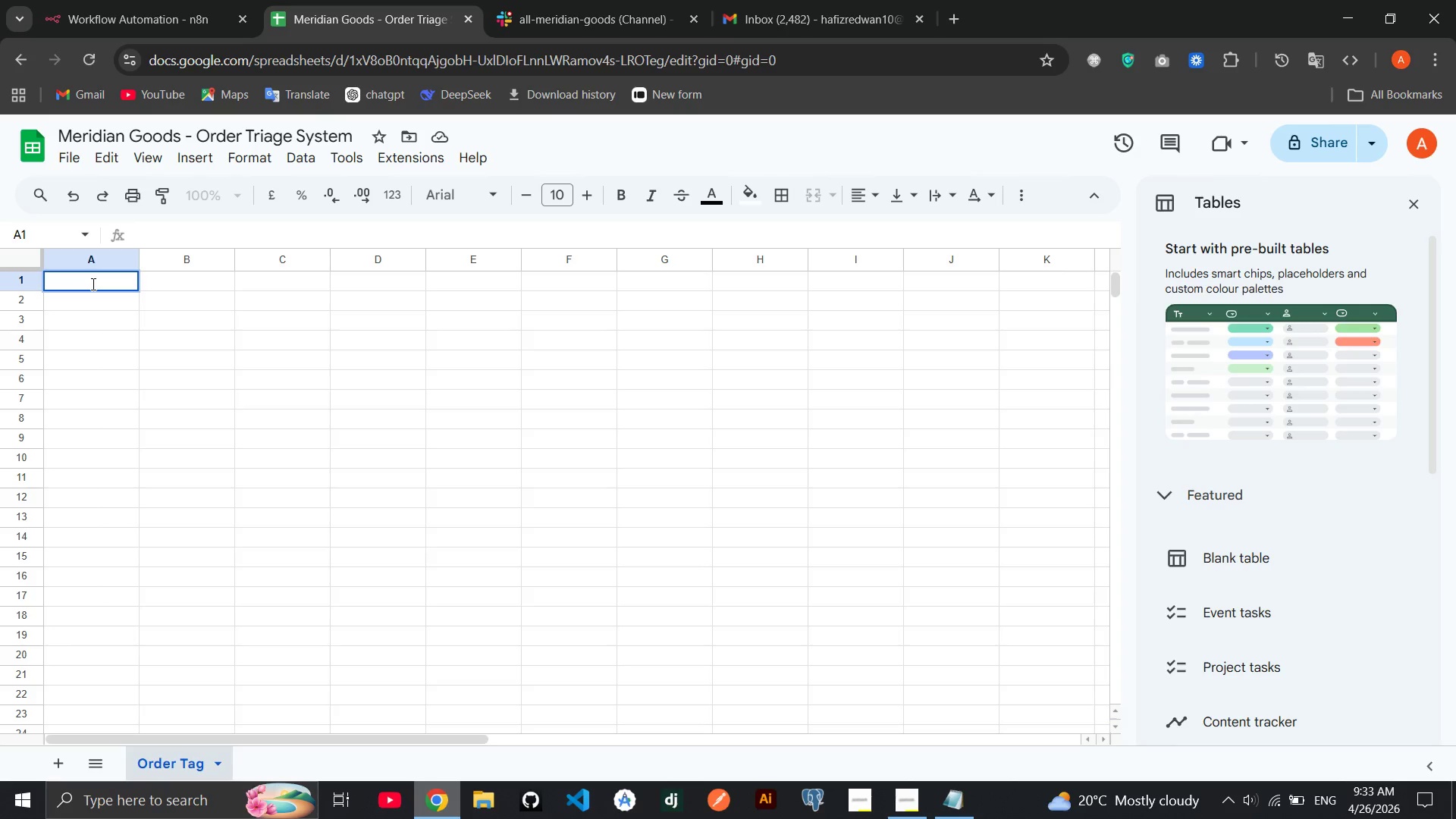 
type(Order ID)
key(Tab)
type(Customer Name)
key(Tab)
type(Email)
key(Tab)
type(Order Value)
key(Tab)
type(Account Days)
 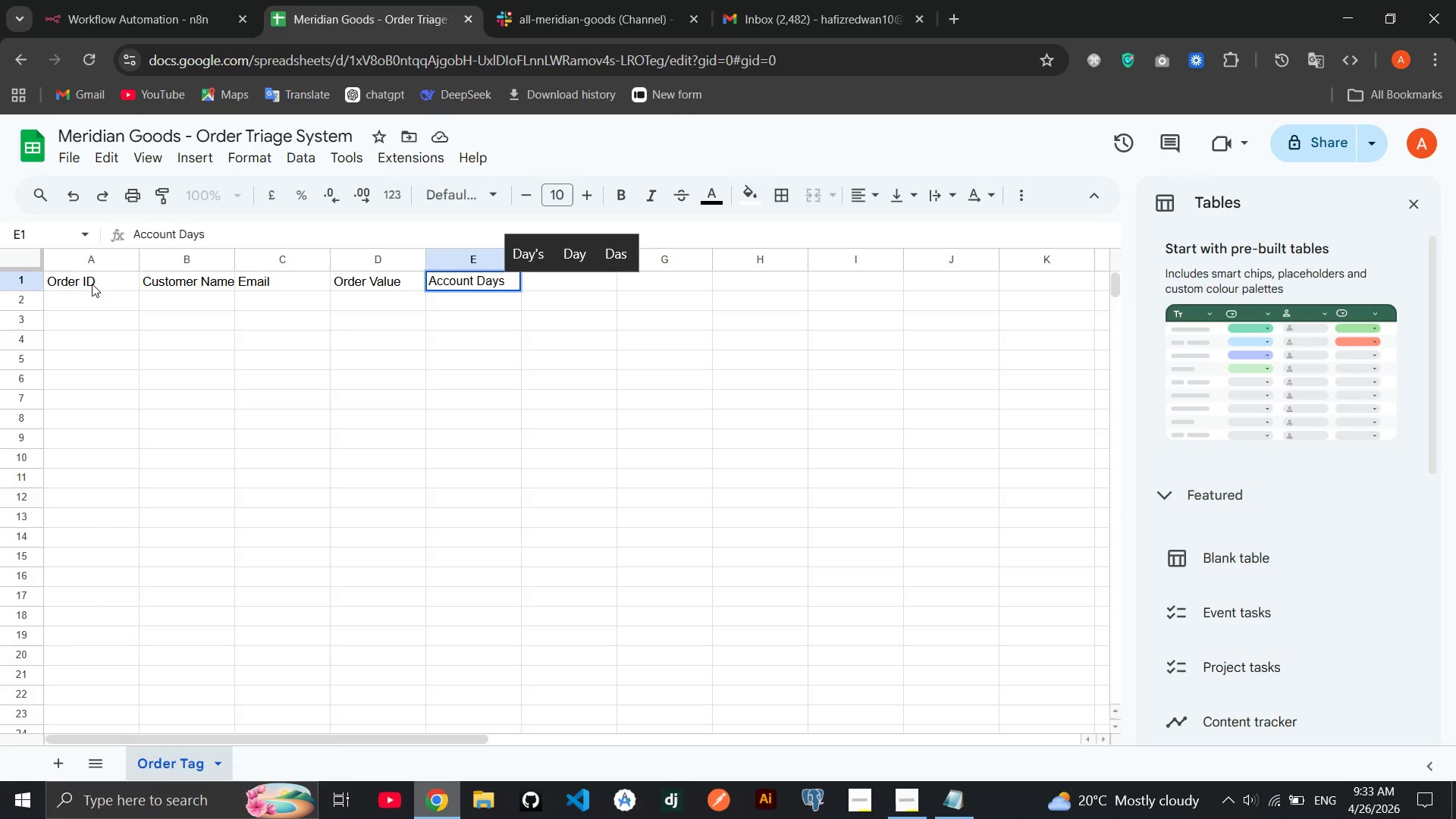 
key(Backspace)
key(Backspace)
key(Backspace)
key(Backspace)
type(Age)
 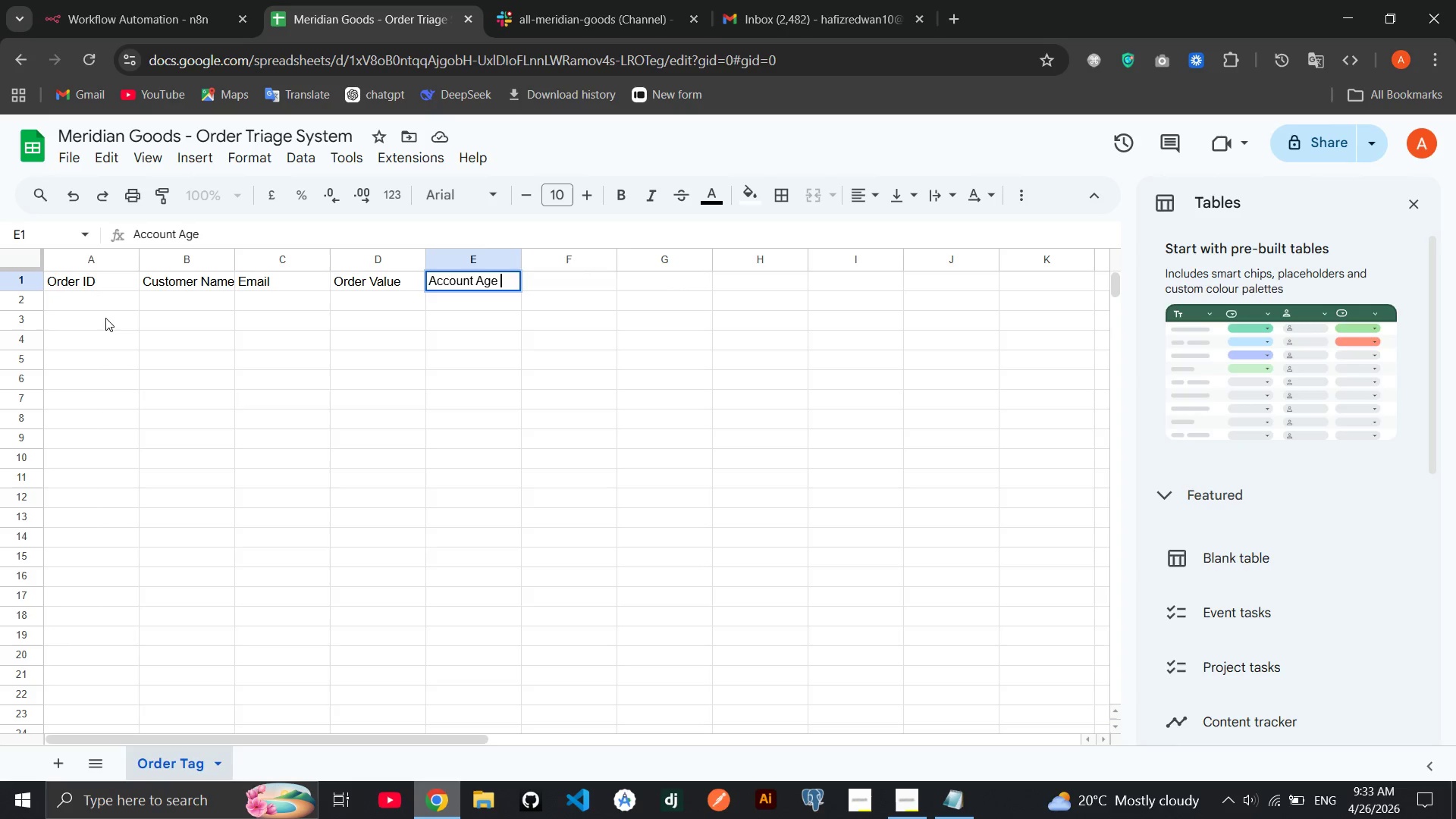 
type( Dya)
key(Backspace)
key(Backspace)
type(ays)
 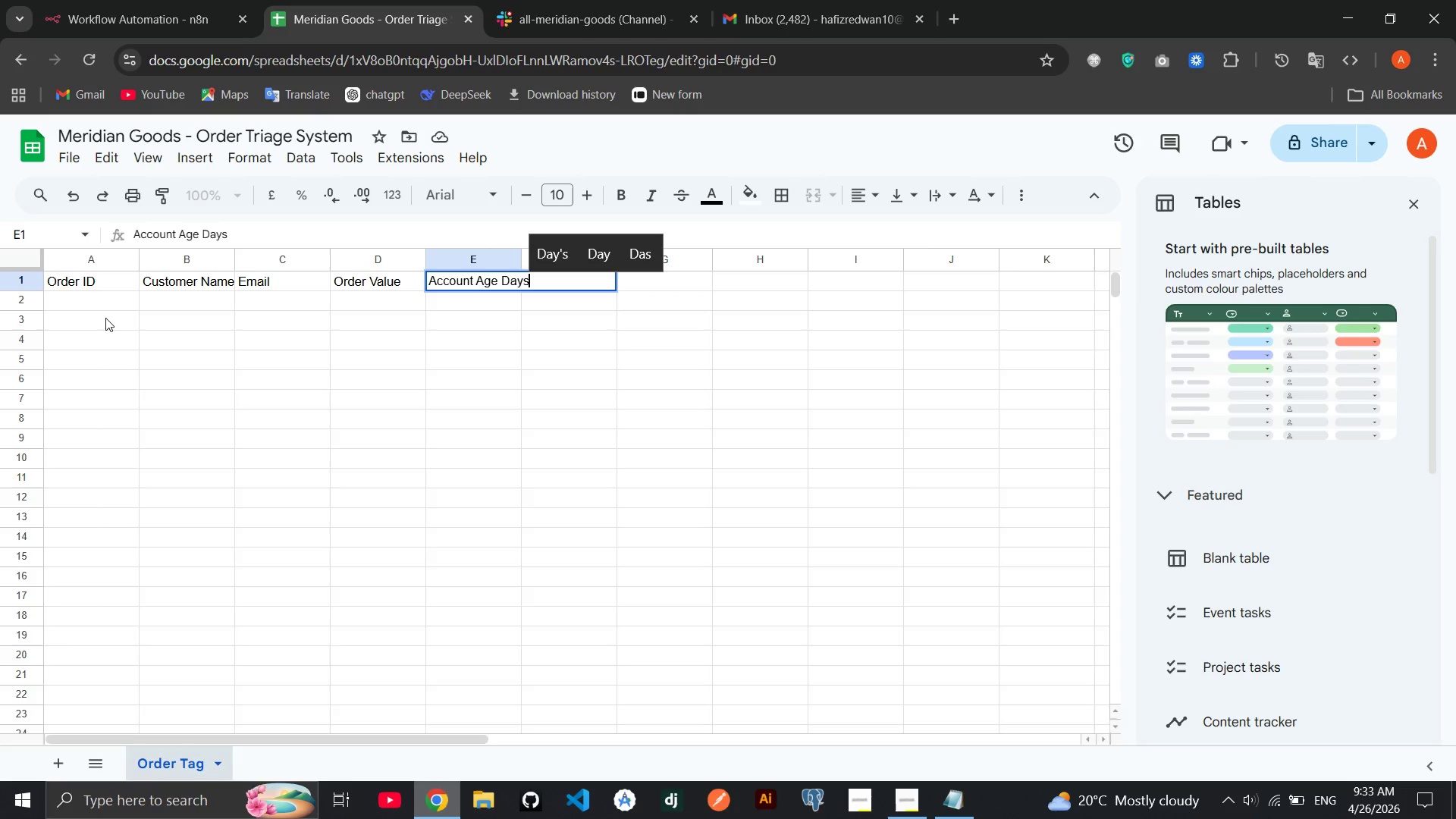 
key(Backspace)
 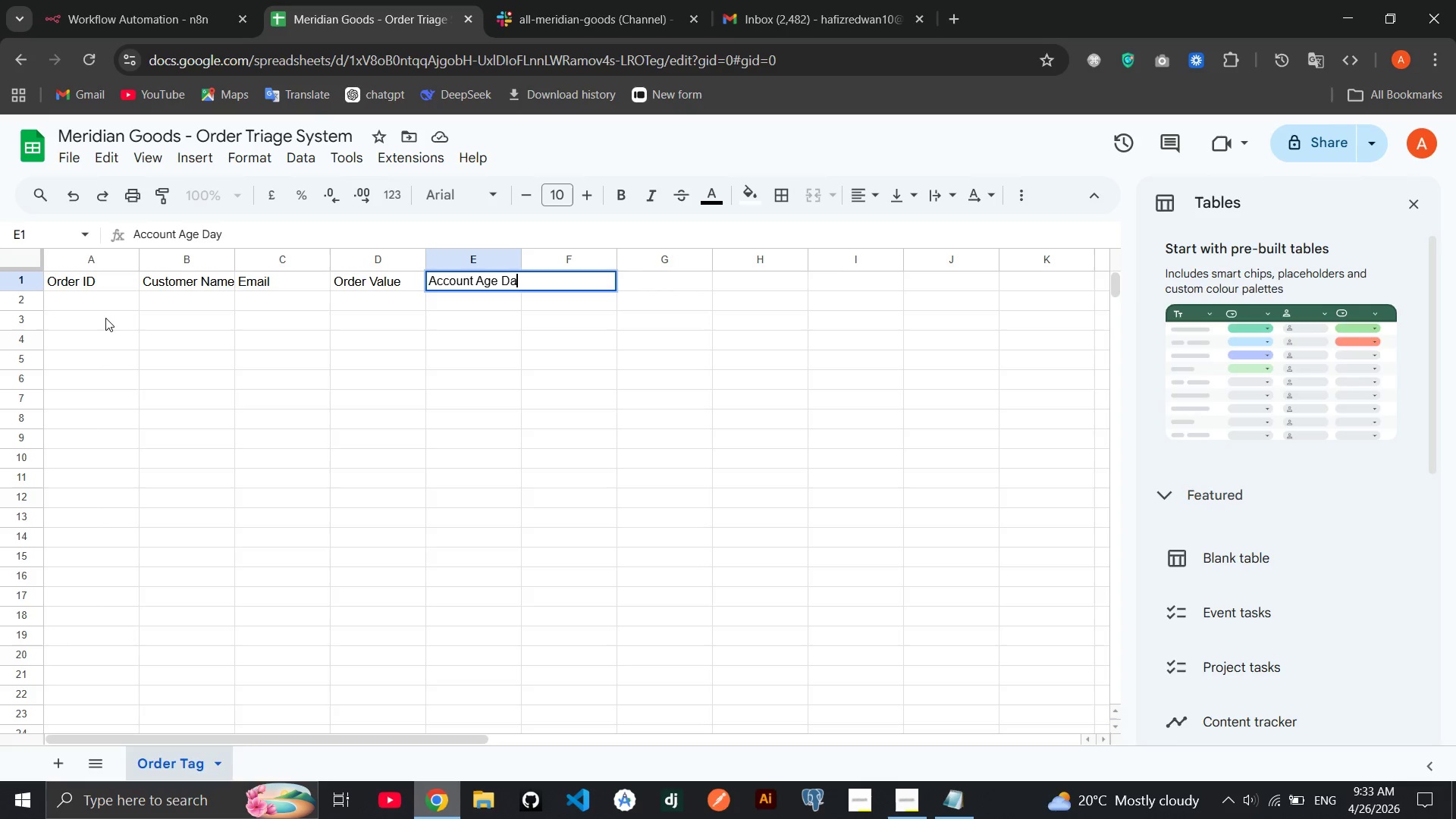 
key(Backspace)
 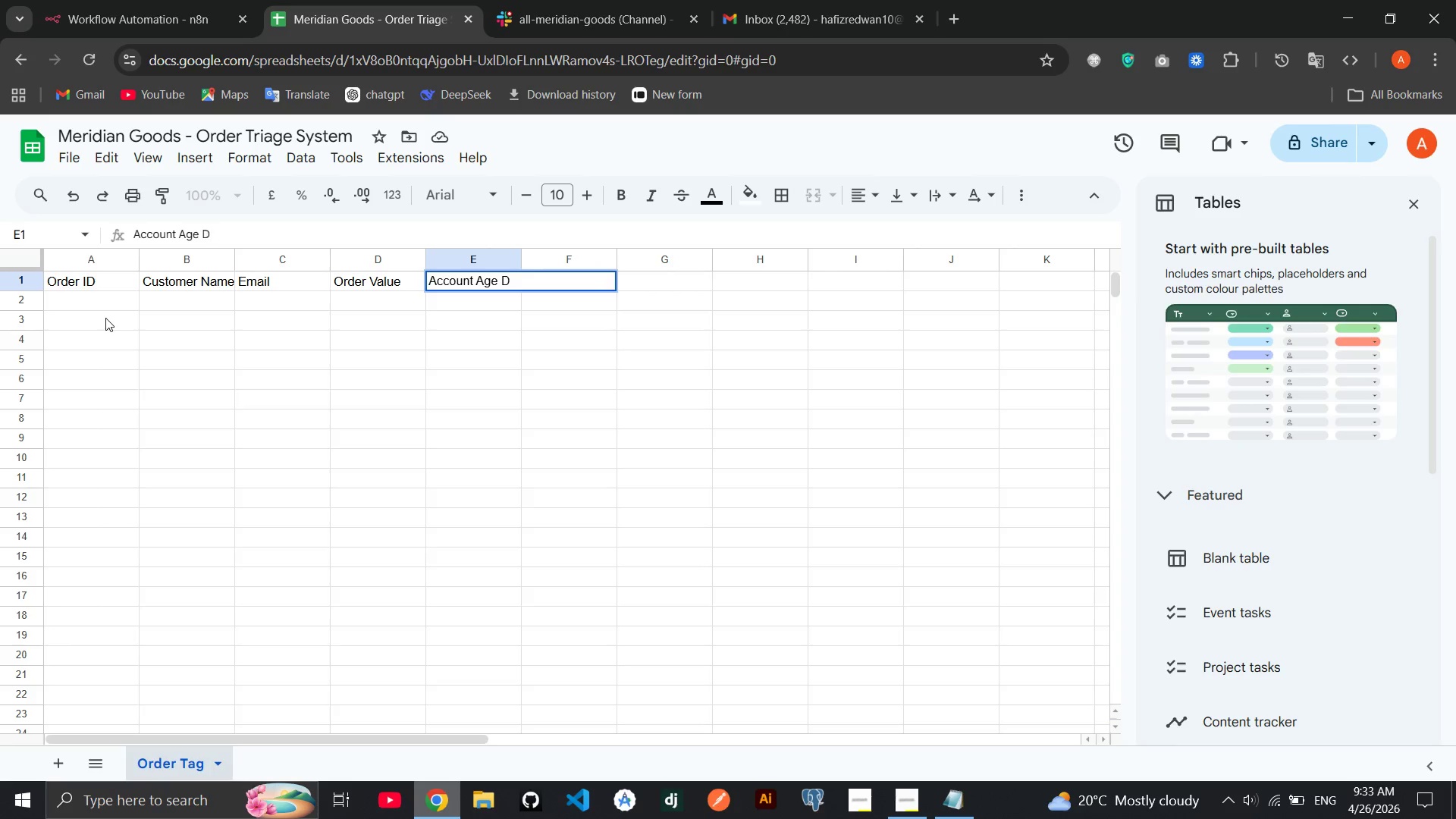 
key(Backspace)
 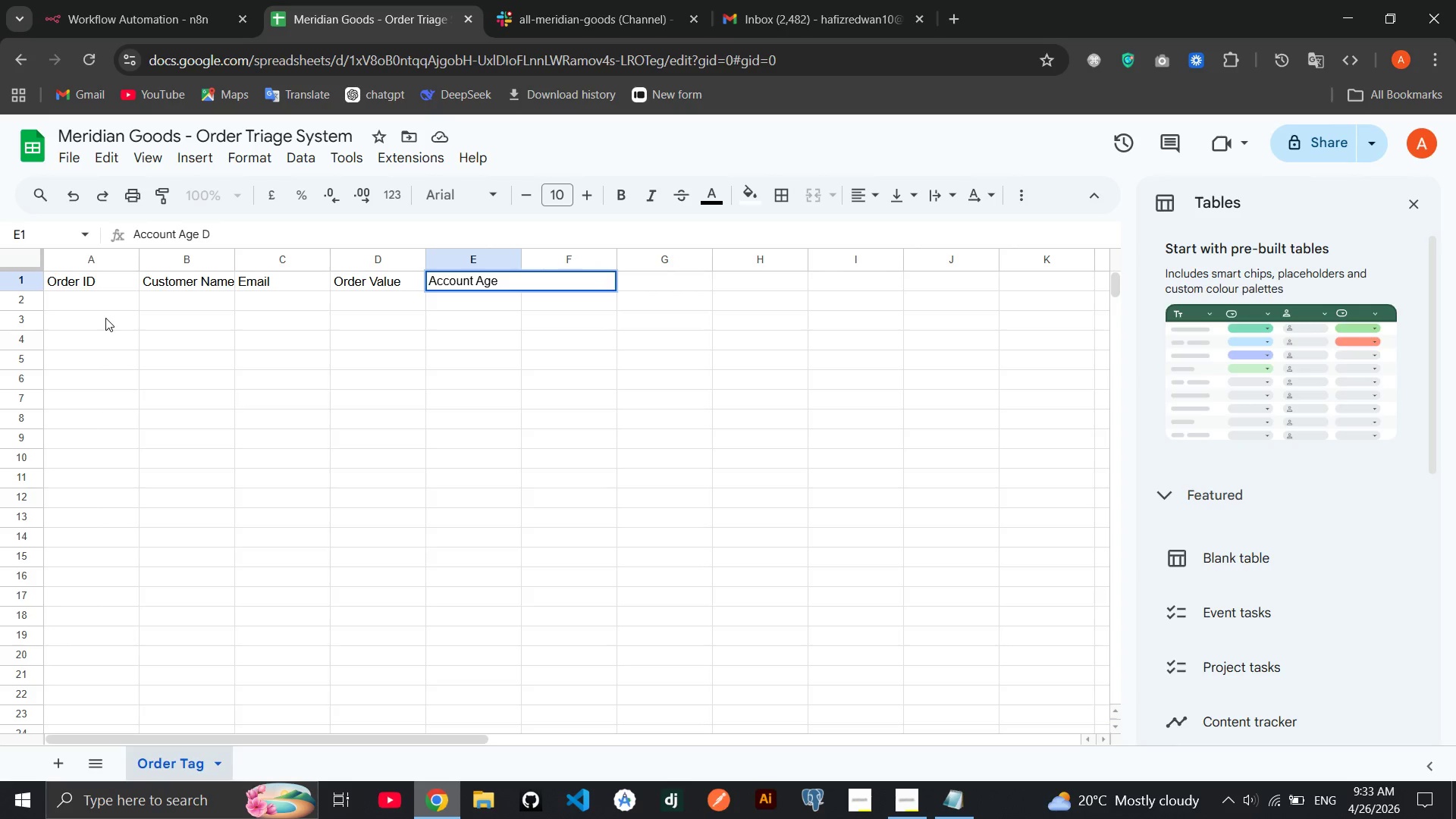 
key(Backspace)
 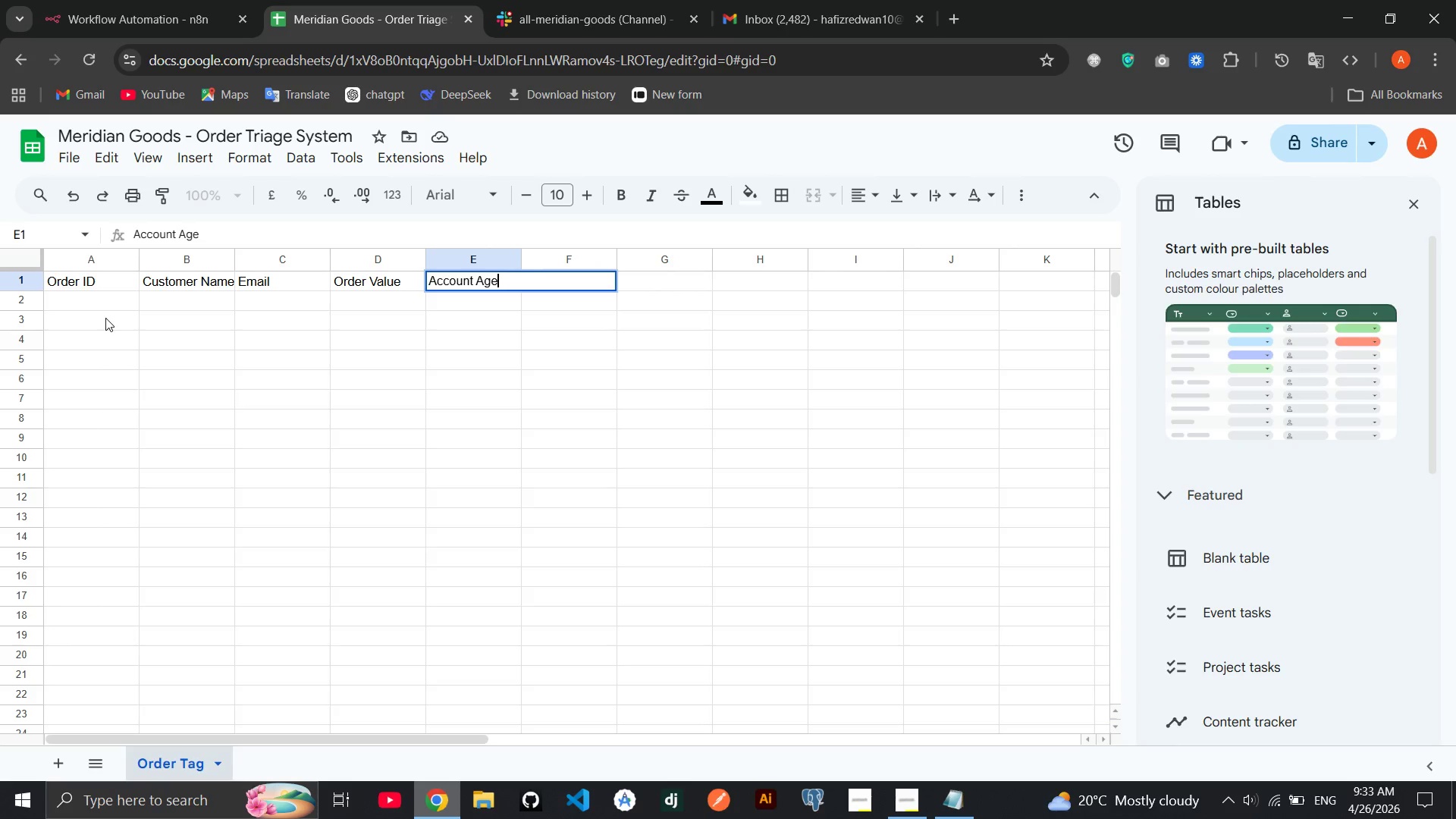 
key(Backspace)
 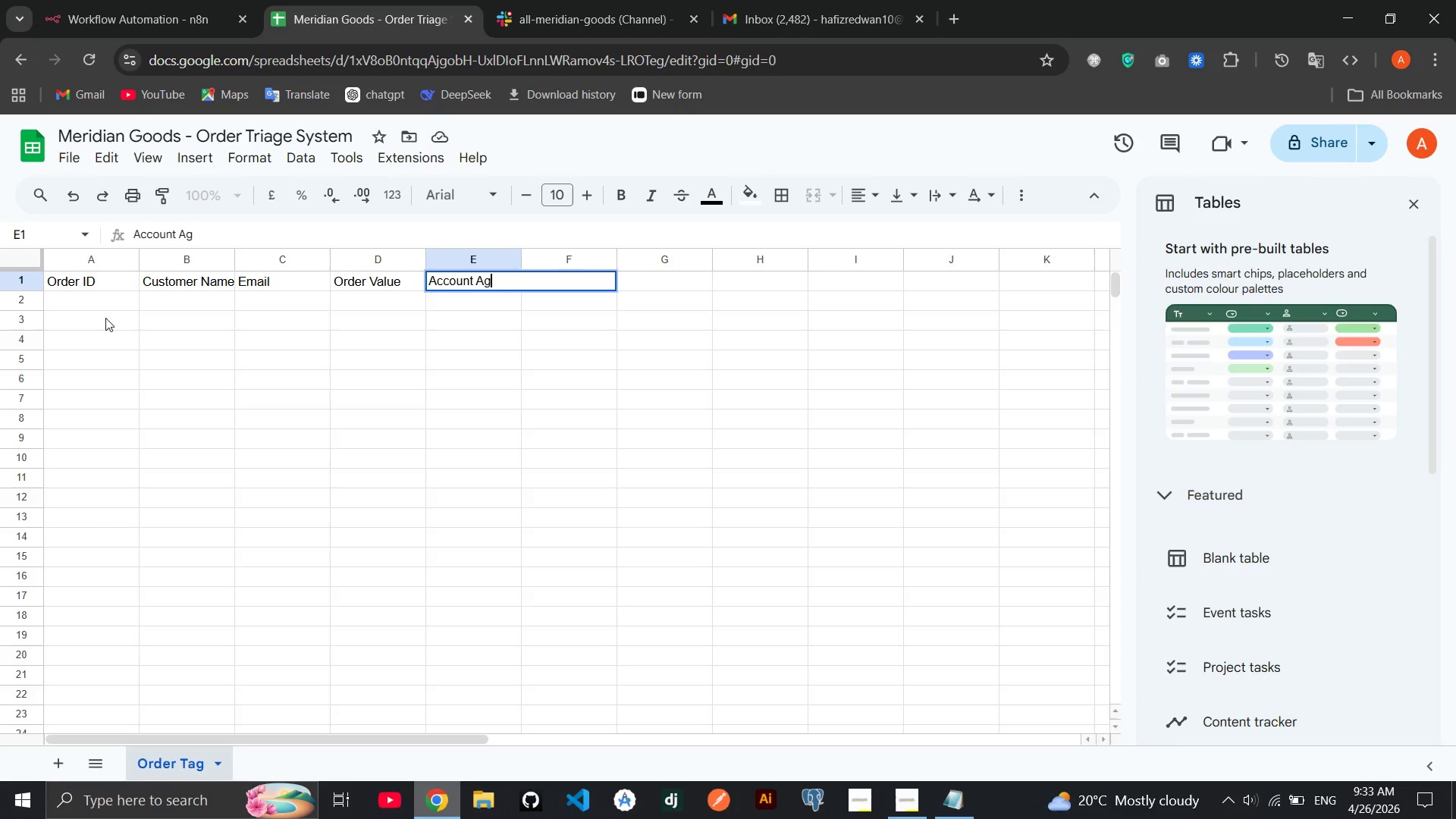 
key(Backspace)
 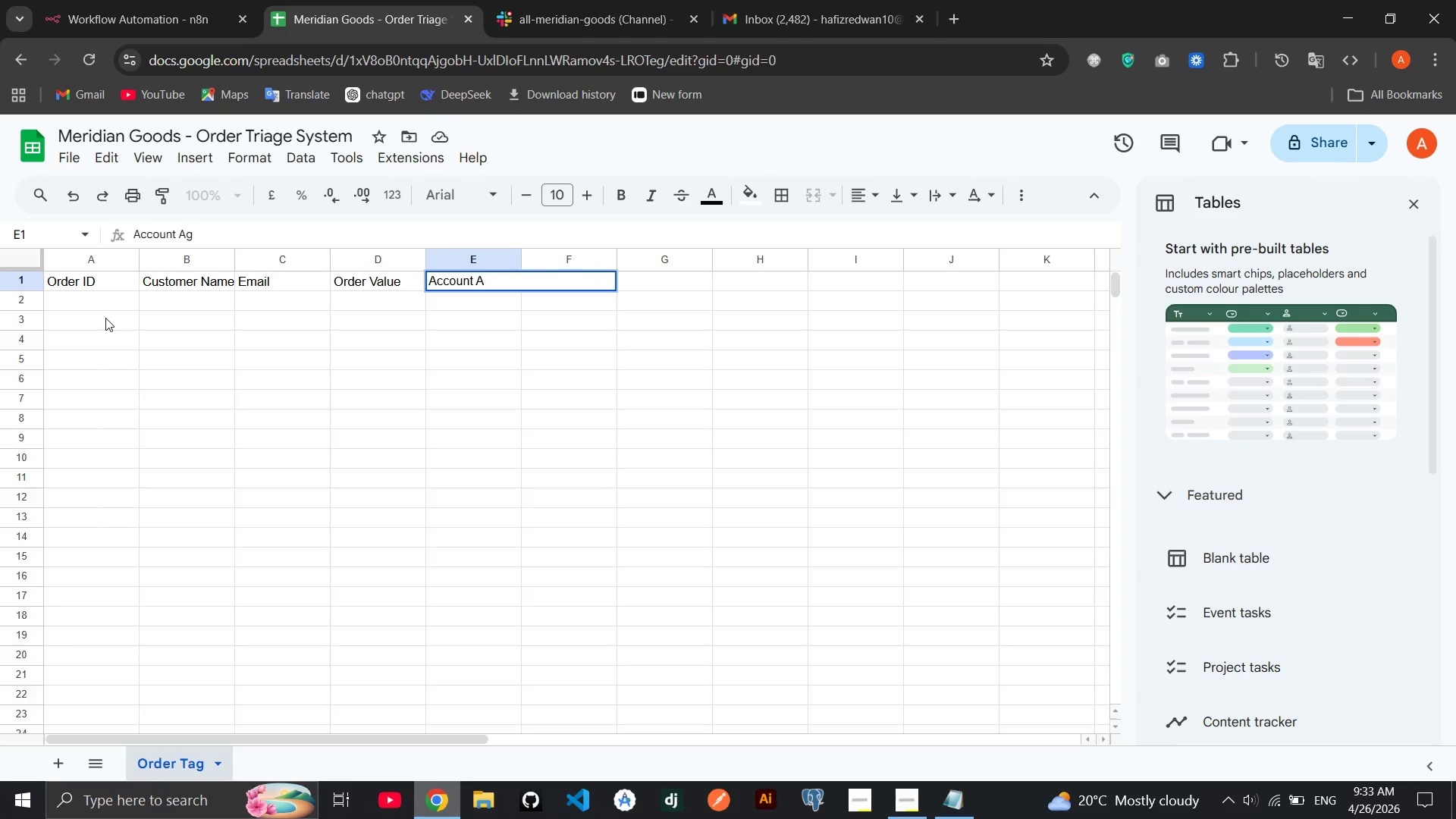 
key(Backspace)
 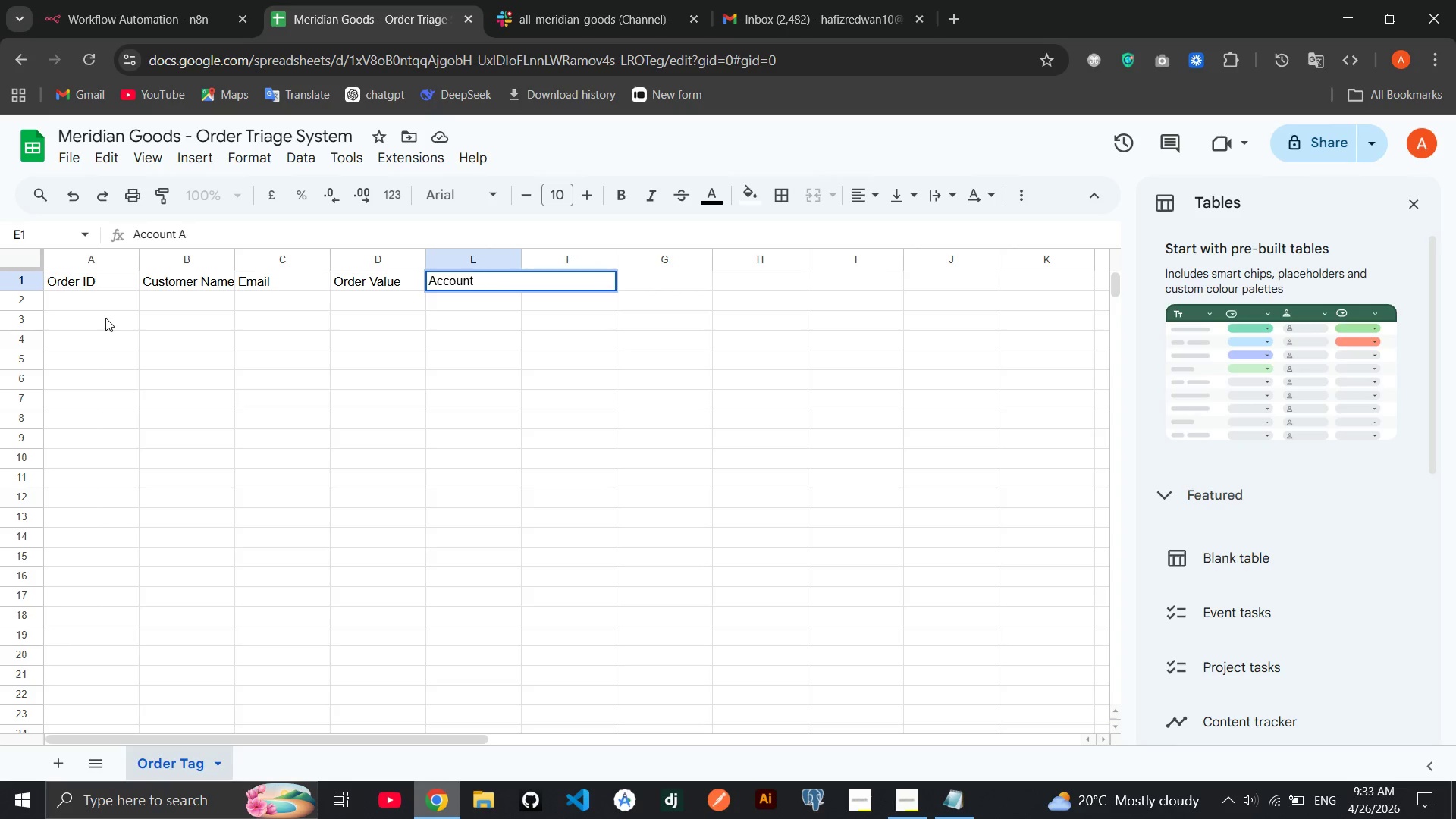 
key(Backspace)
 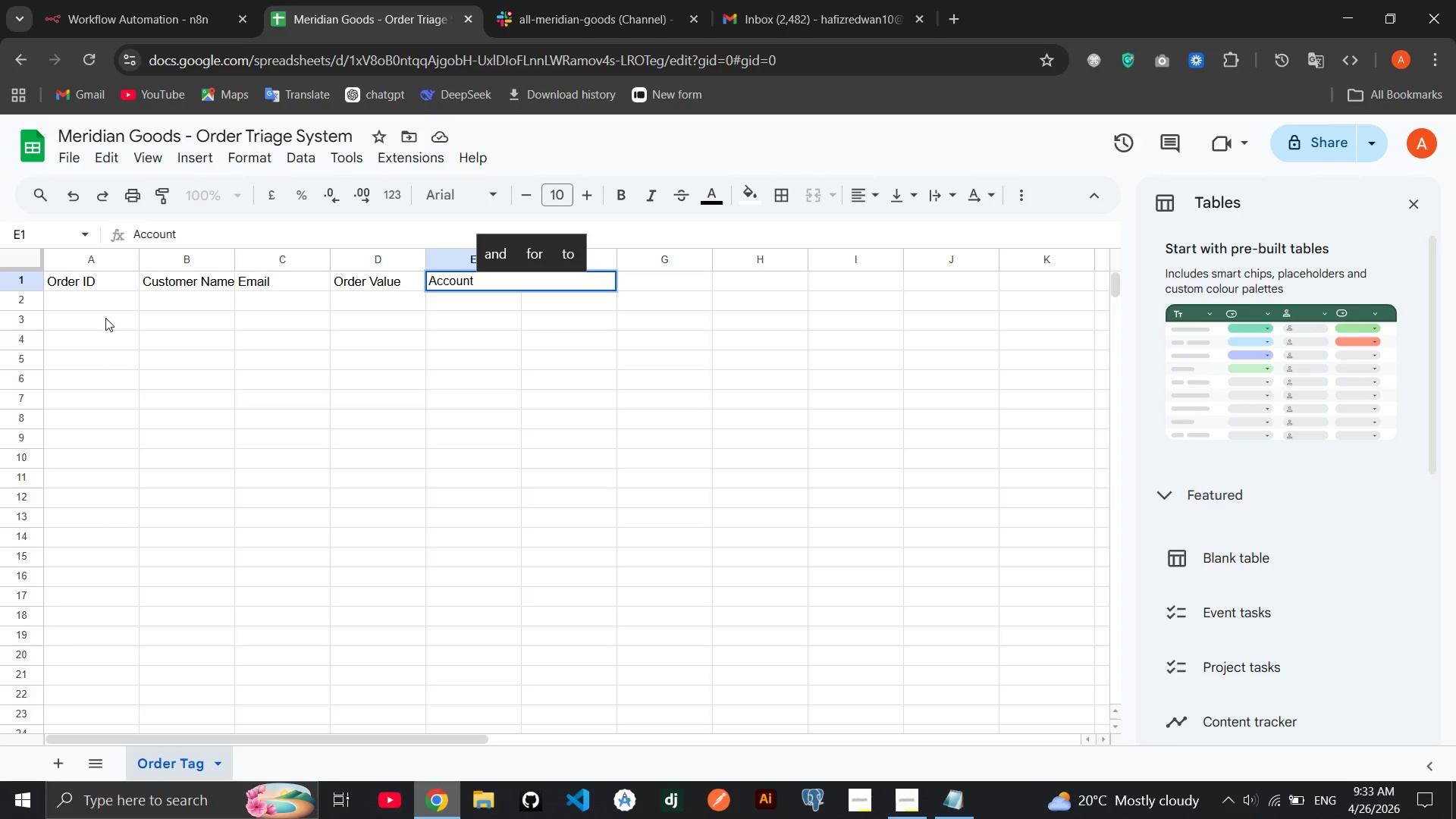 
wait(5.61)
 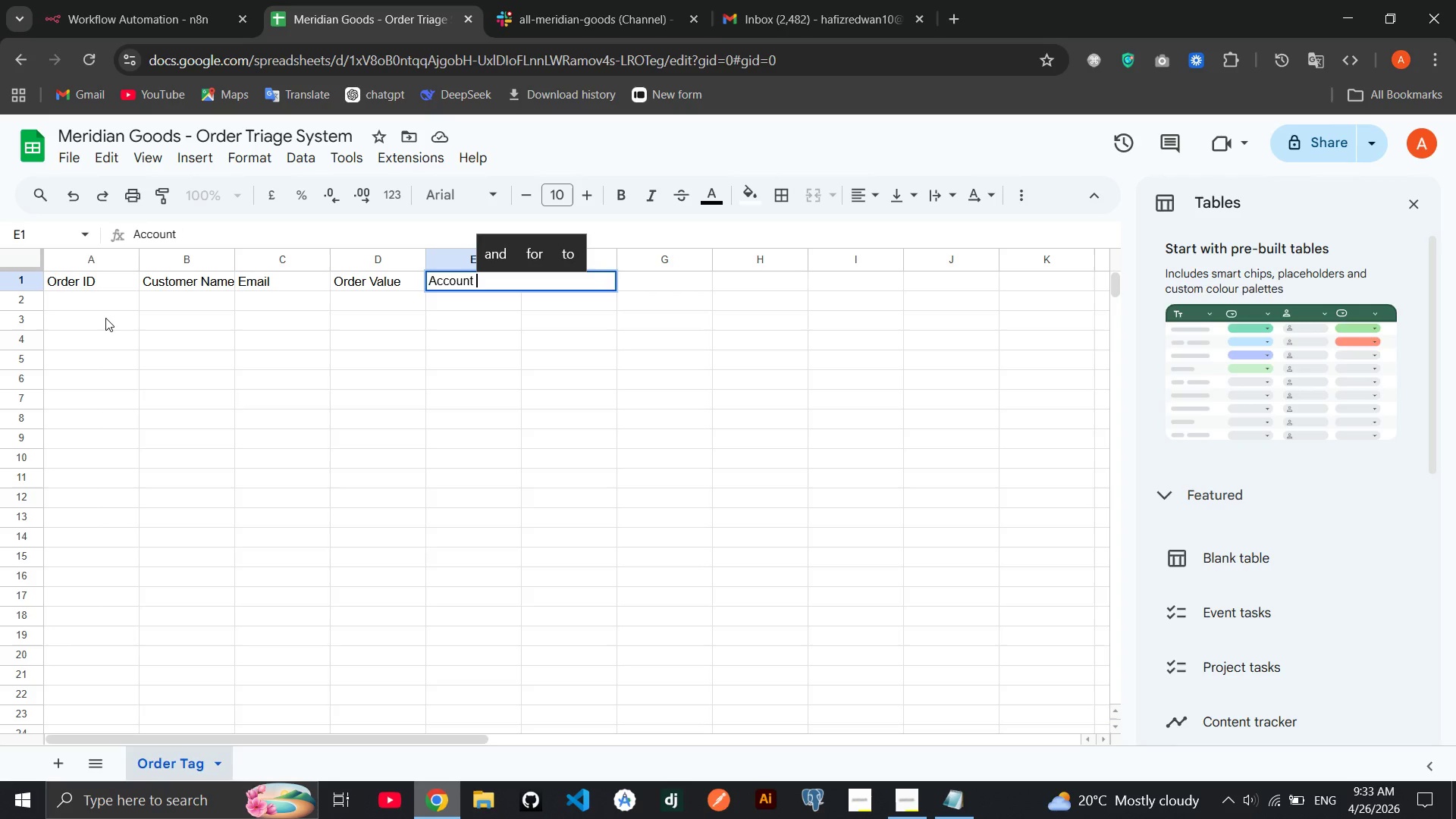 
type(Dya)
key(Backspace)
key(Backspace)
type(ays)
key(Tab)
type(Age)
key(Tab)
type(Address)
key(Tab)
 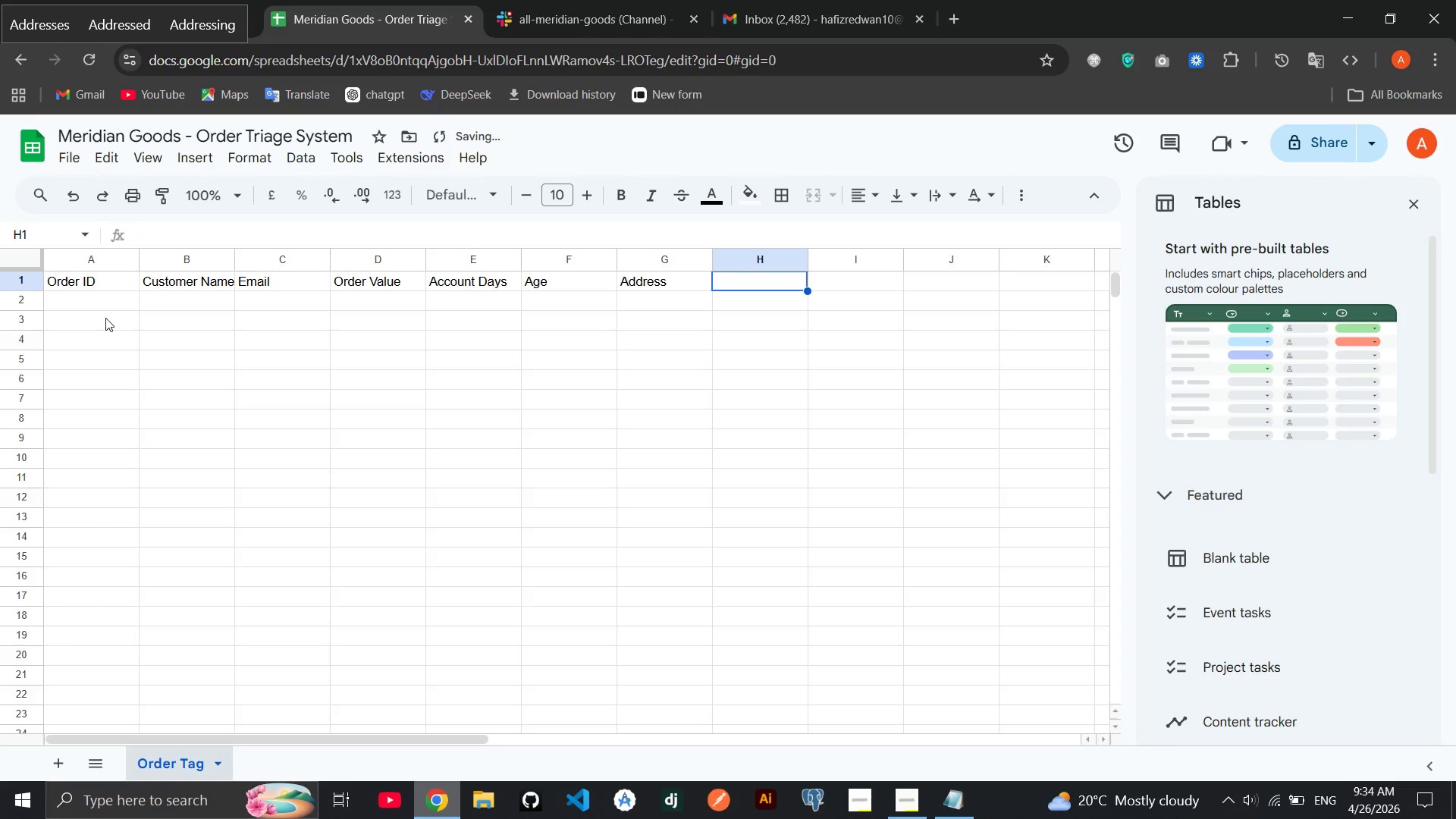 
key(ArrowLeft)
 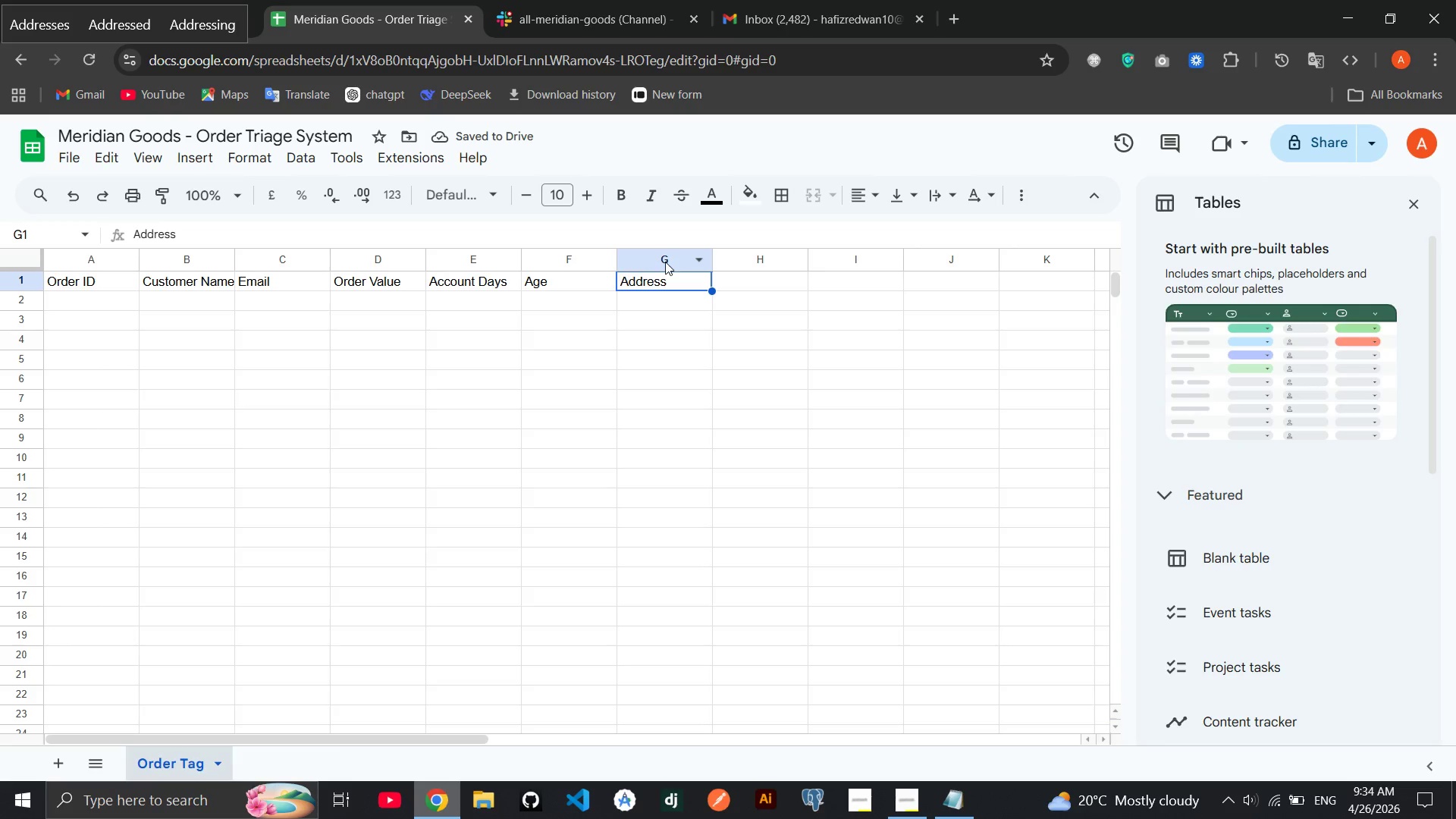 
double_click([682, 284])
 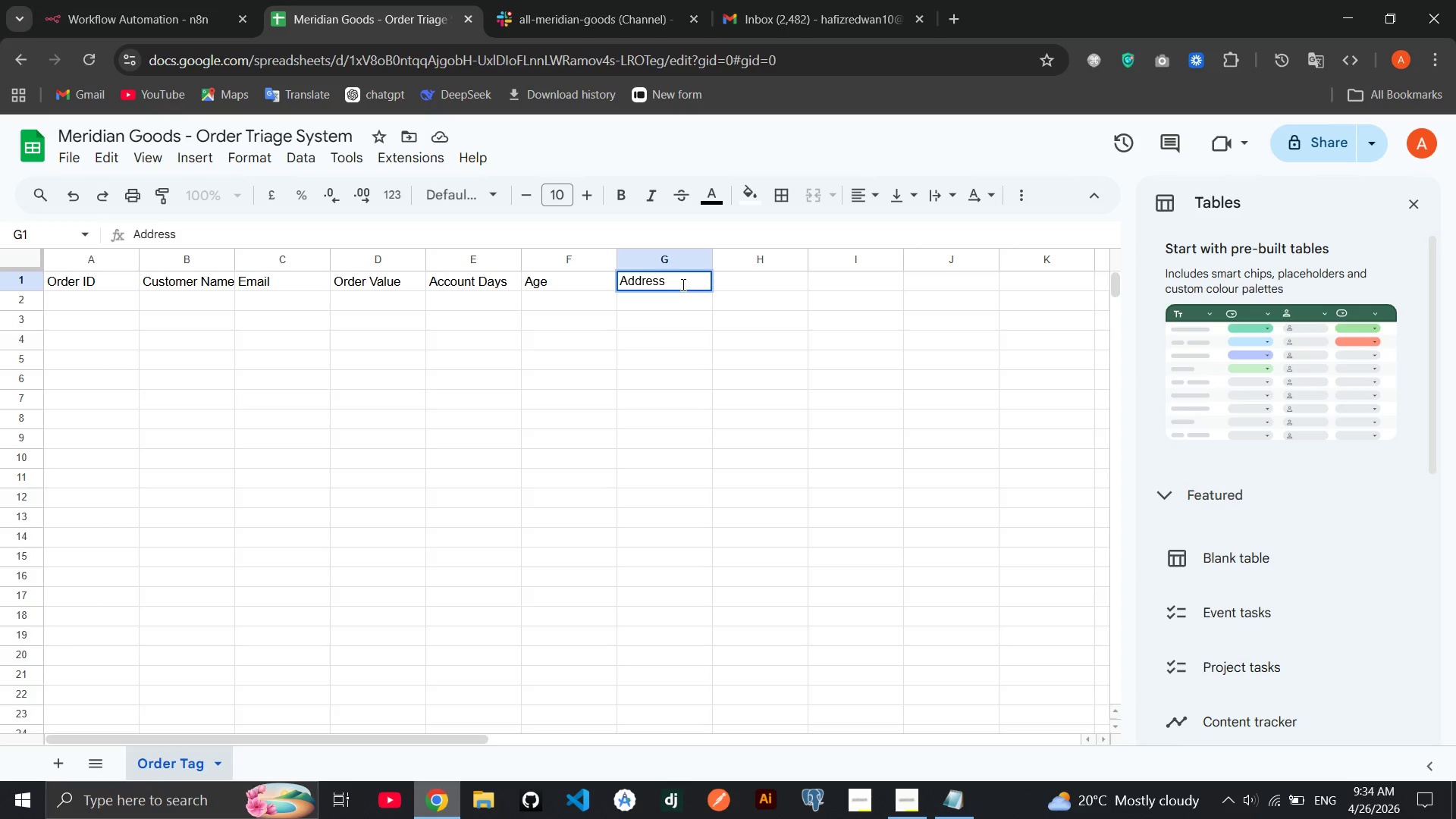 
type( Match)
key(Tab)
type(E)
key(Backspace)
type(Risj)
key(Backspace)
type(k Score)
key(Tab)
type(Risk Level)
key(Tab)
type(Staa)
key(Backspace)
type(tus)
key(Tab)
 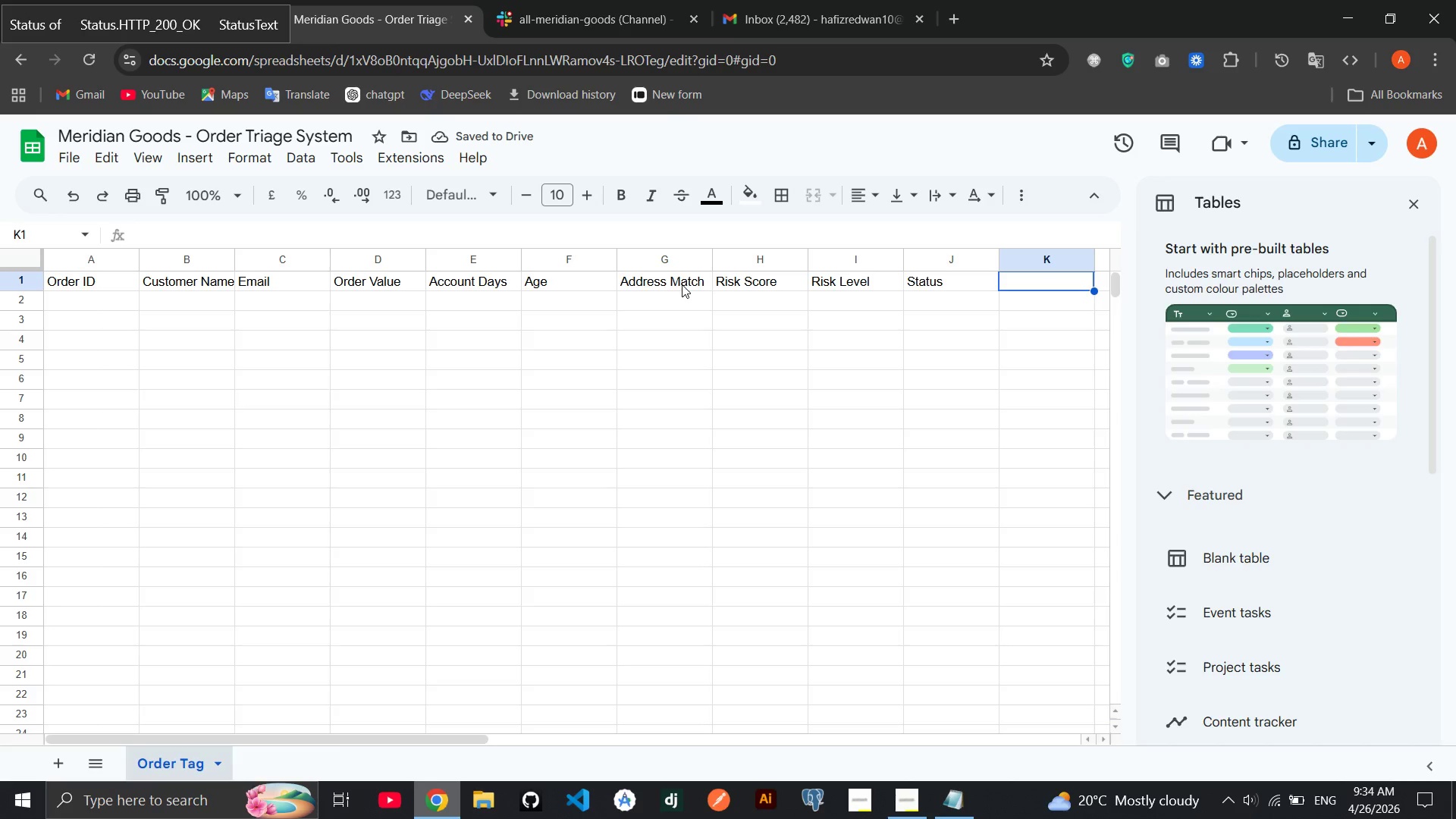 
type(Logged At)
 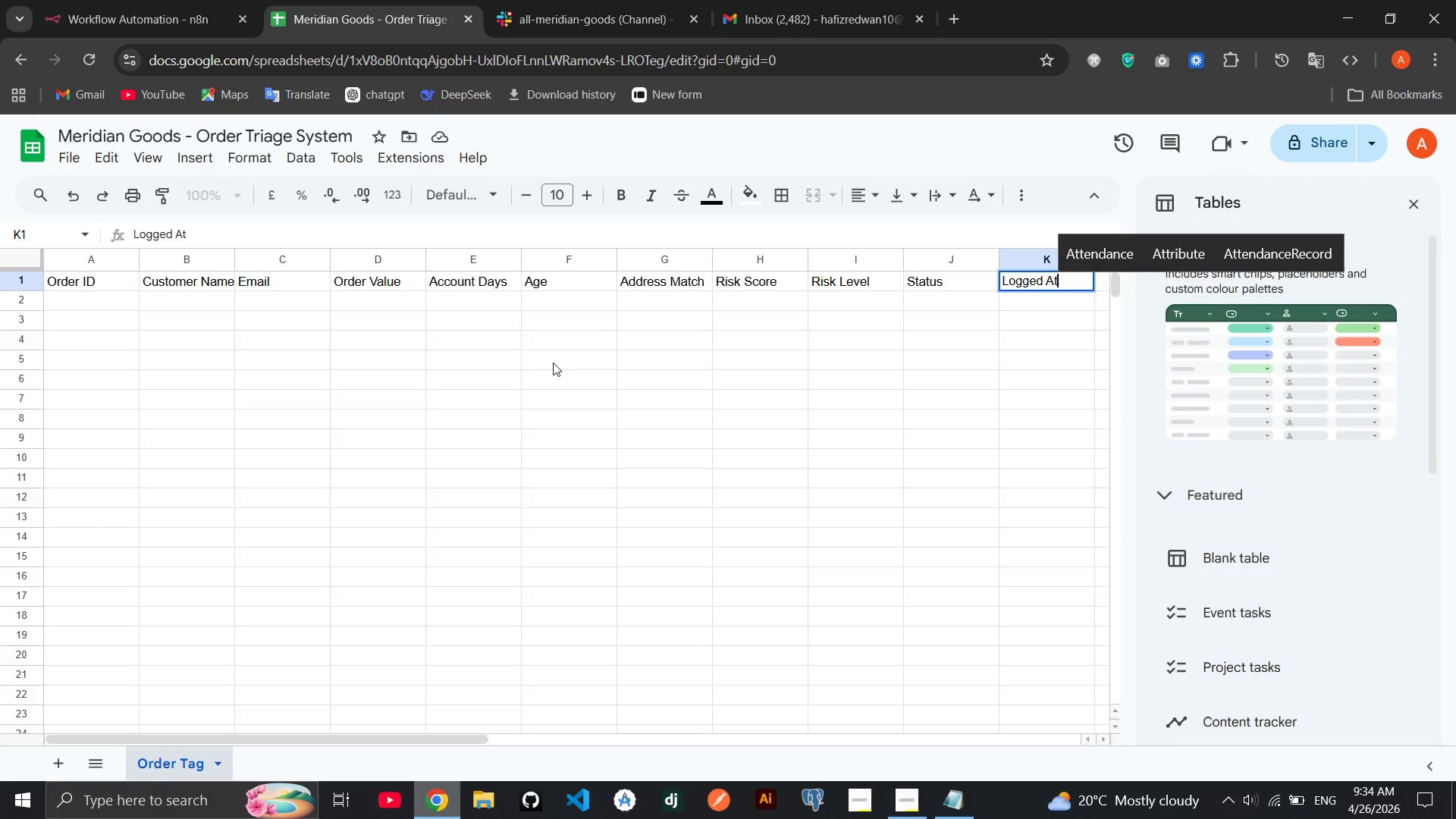 
wait(10.19)
 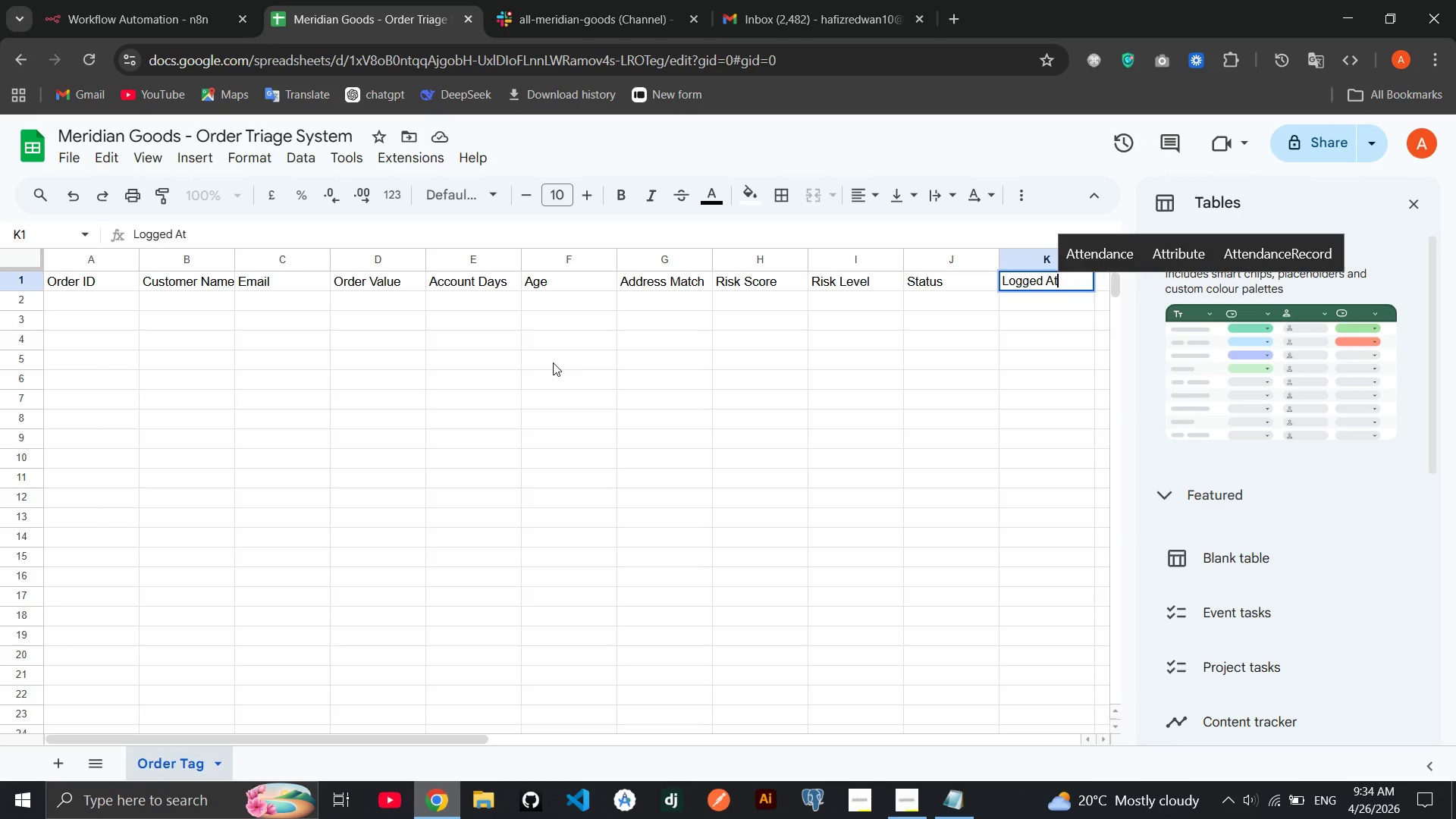 
left_click([58, 764])
 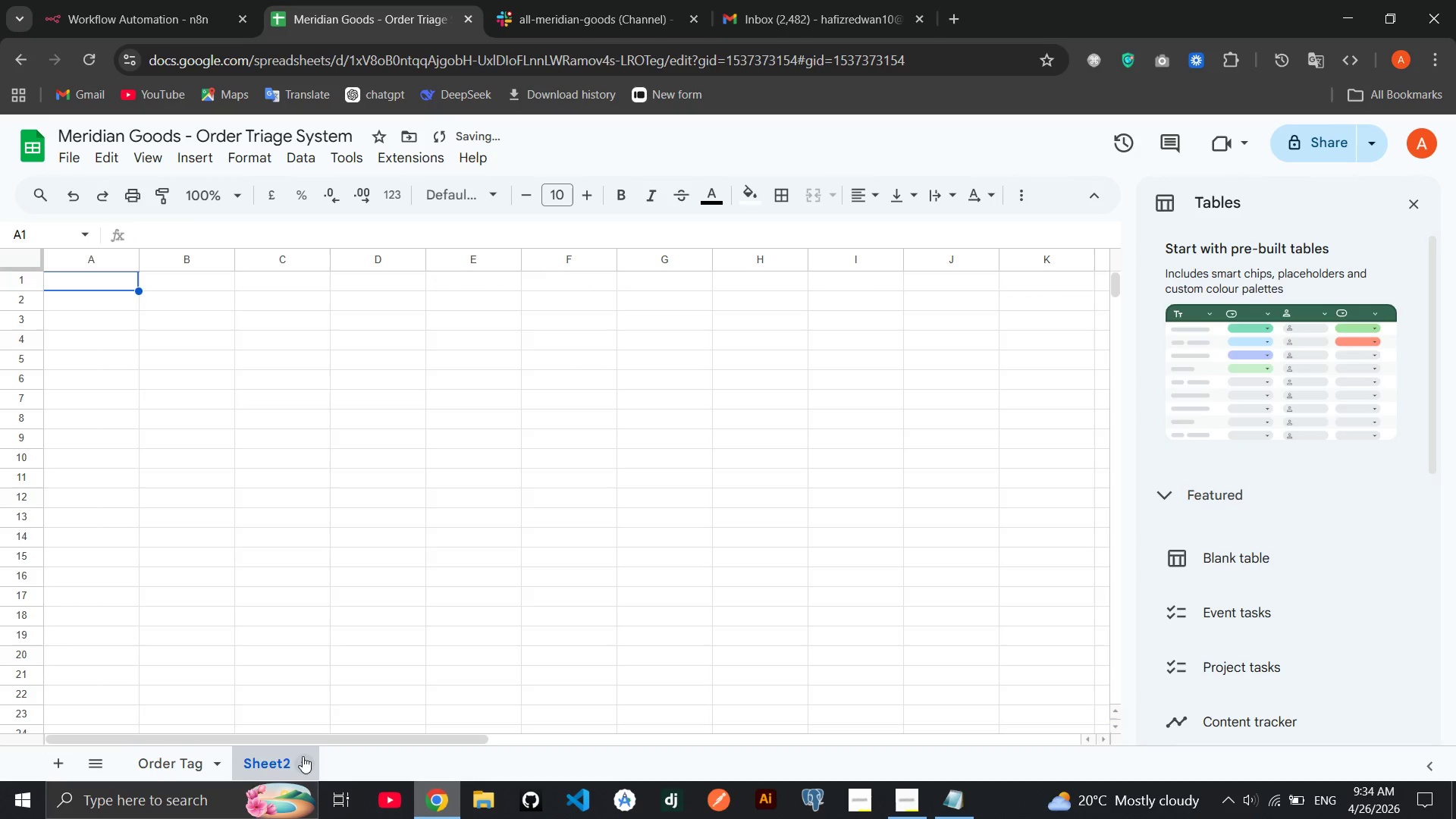 
left_click([303, 756])
 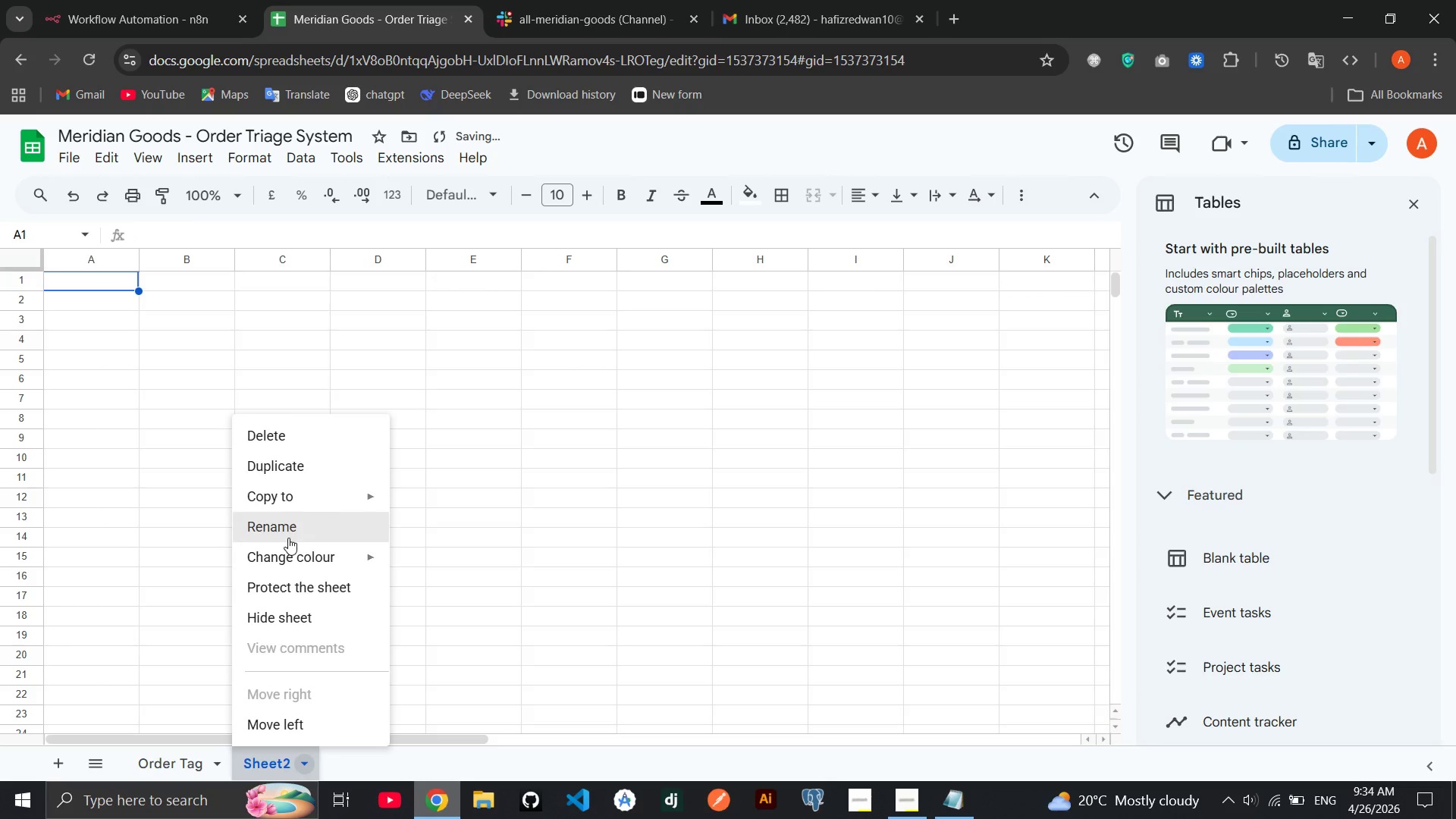 
left_click([288, 538])
 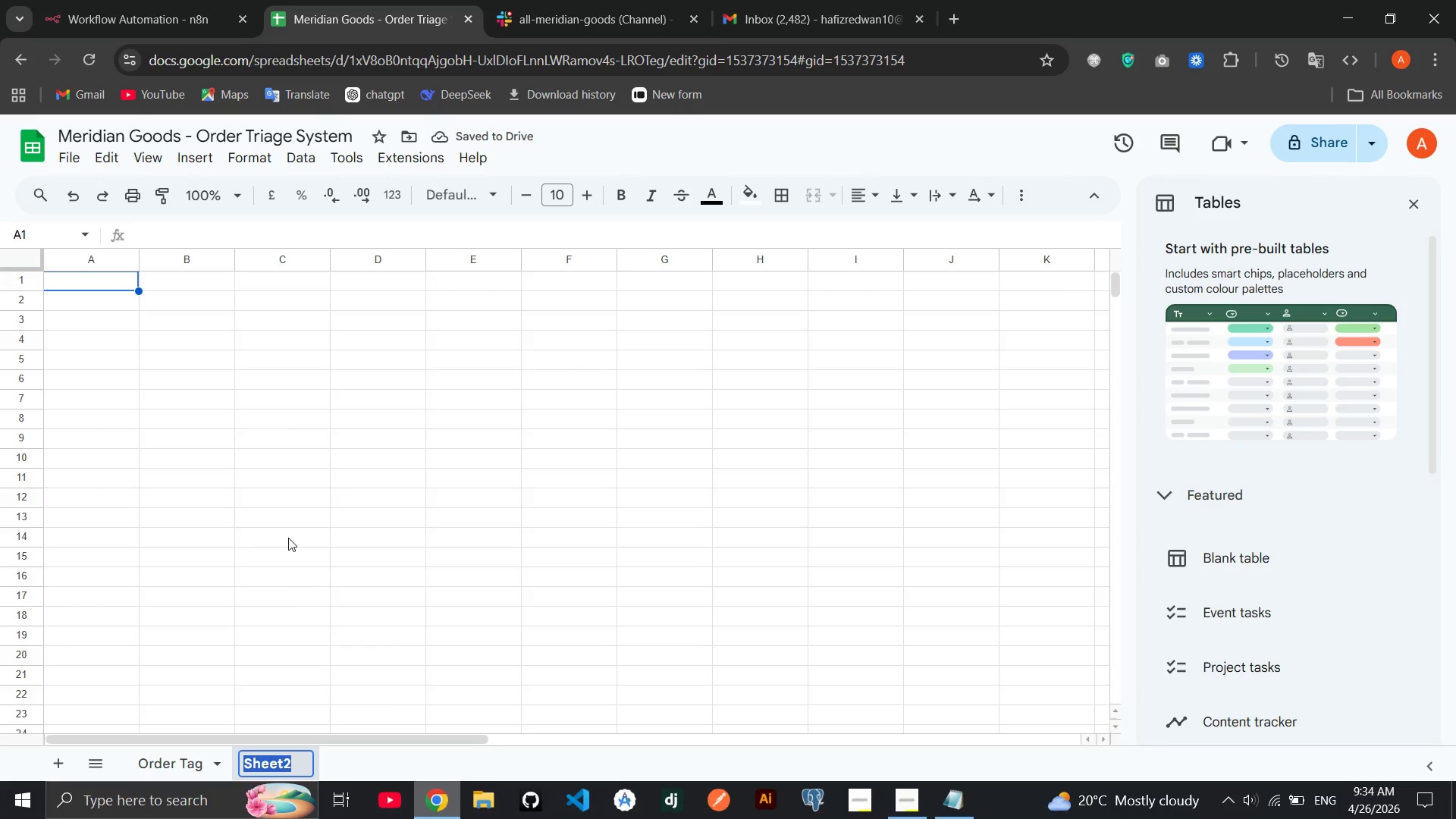 
type(System Errors)
 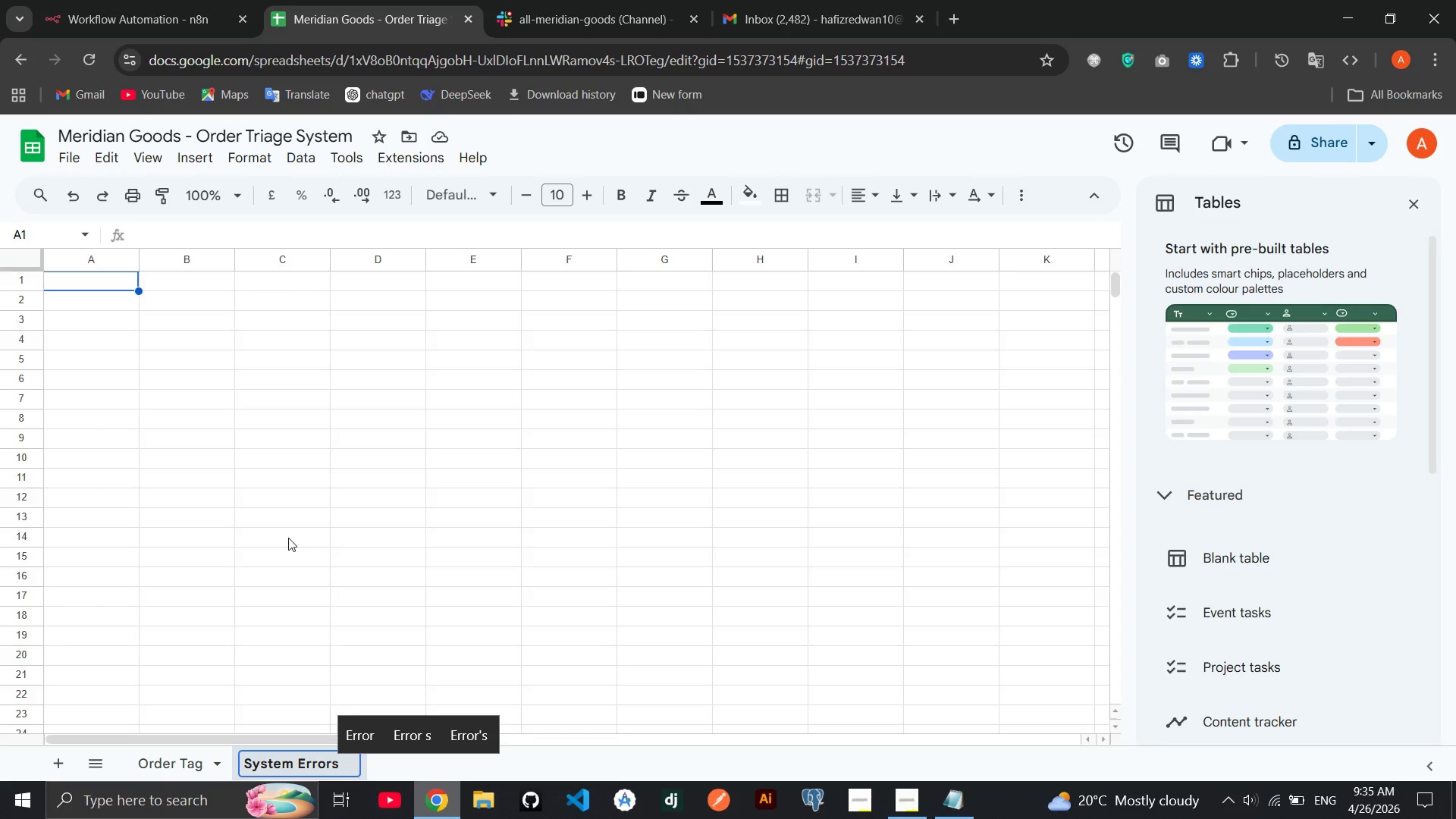 
key(Enter)
 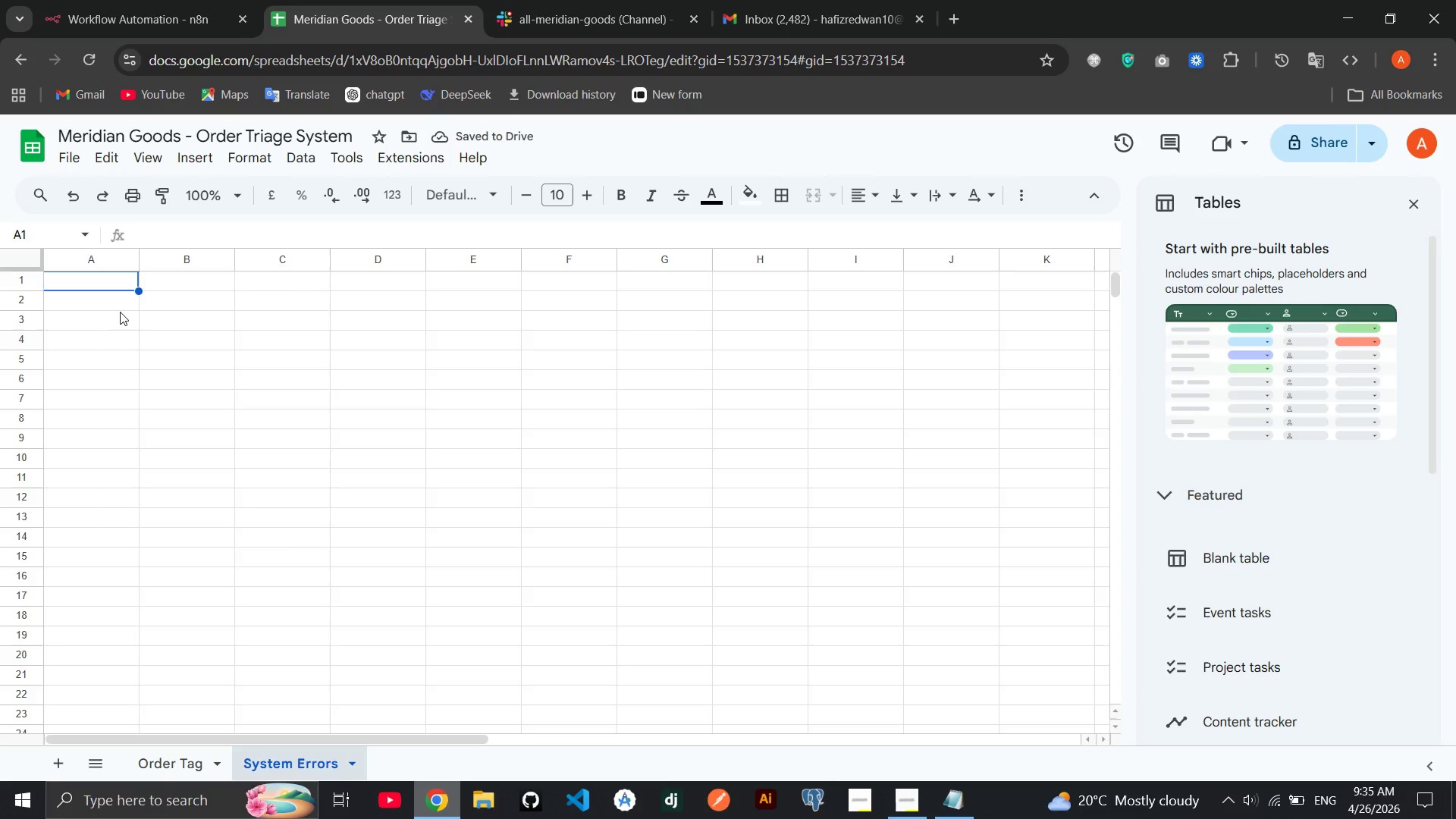 
type(Timestamp)
key(Tab)
type(Error)
 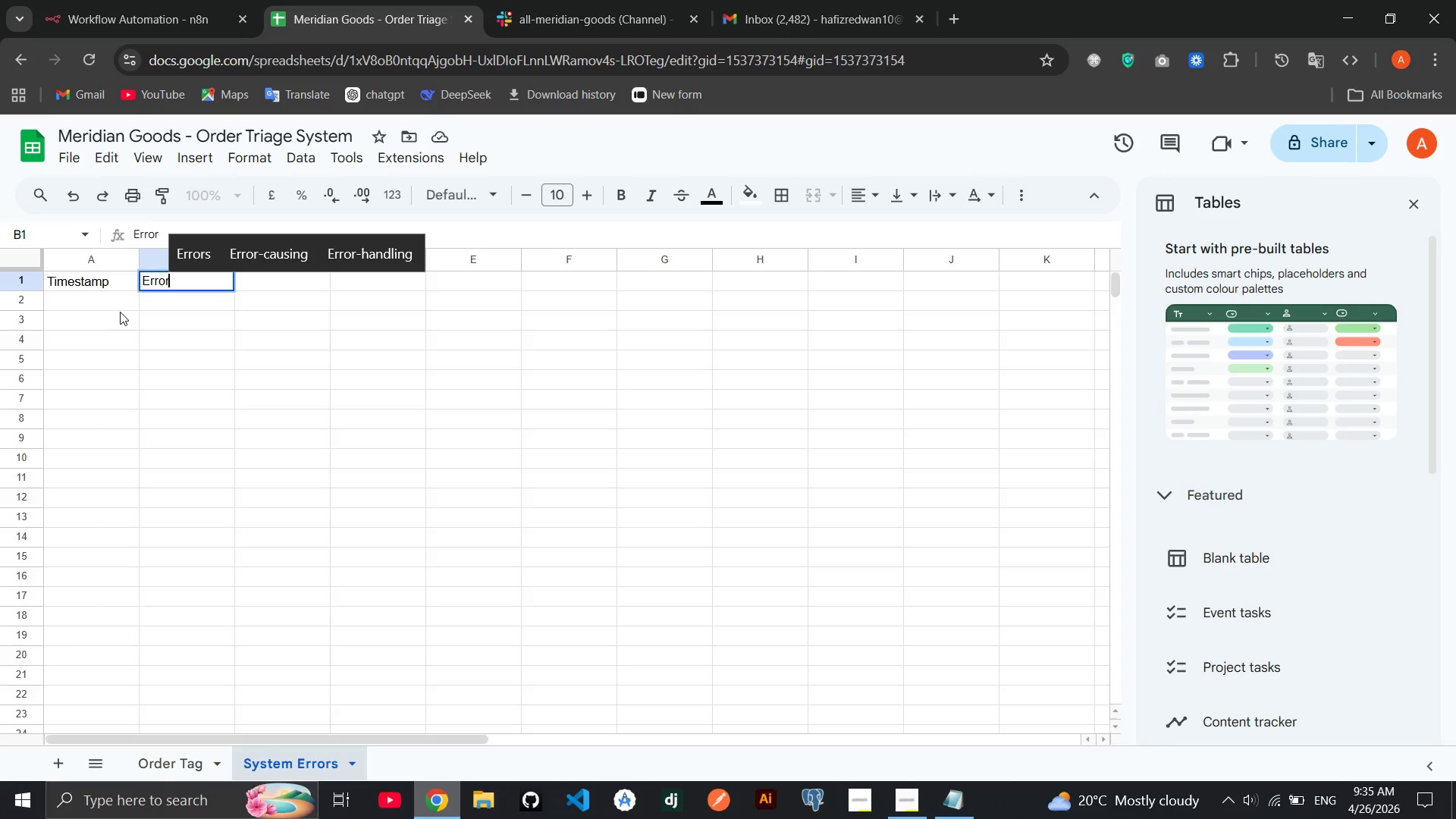 
wait(25.06)
 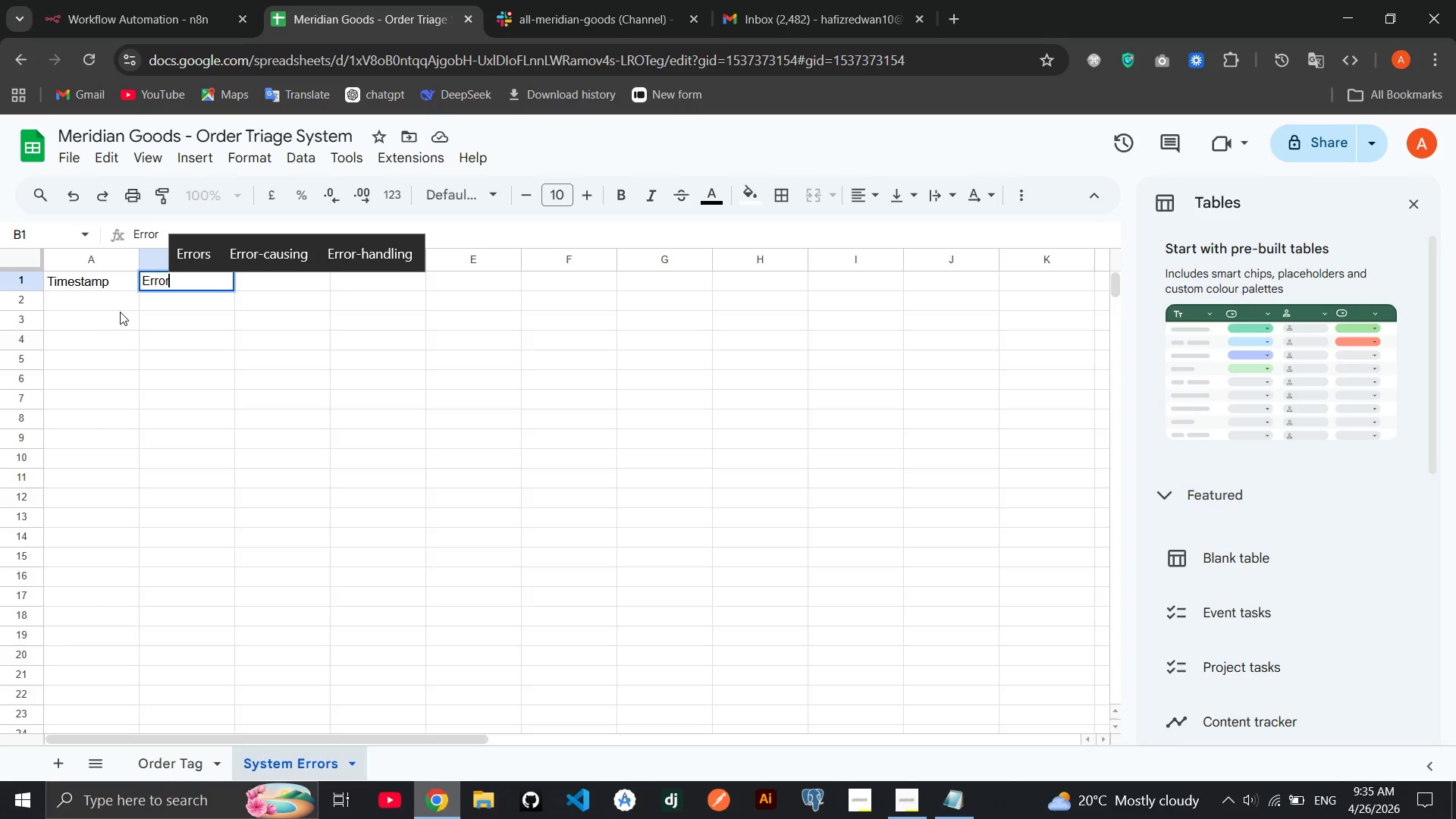 
key(Space)
 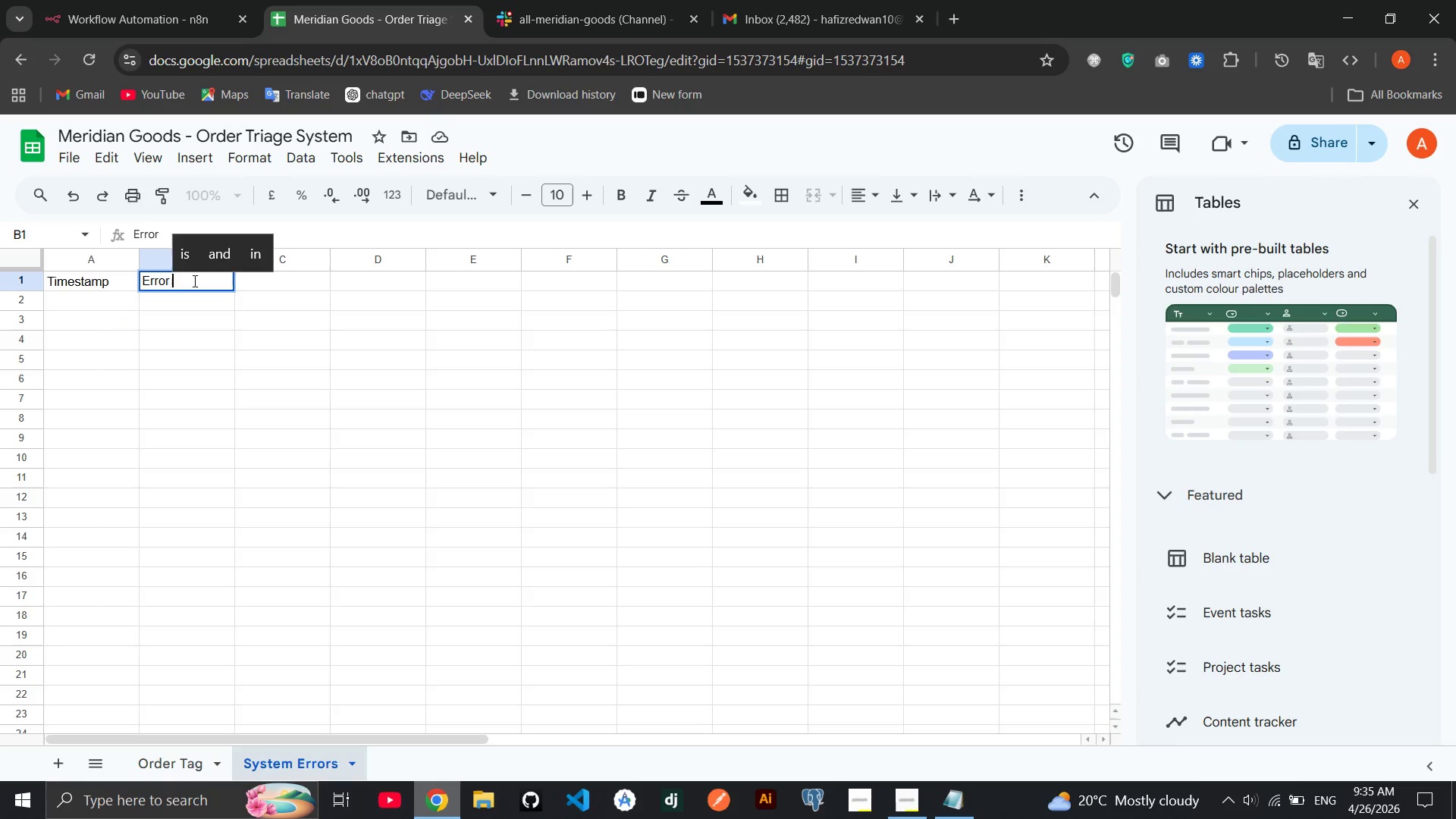 
type(Message )
key(Backspace)
key(Tab)
 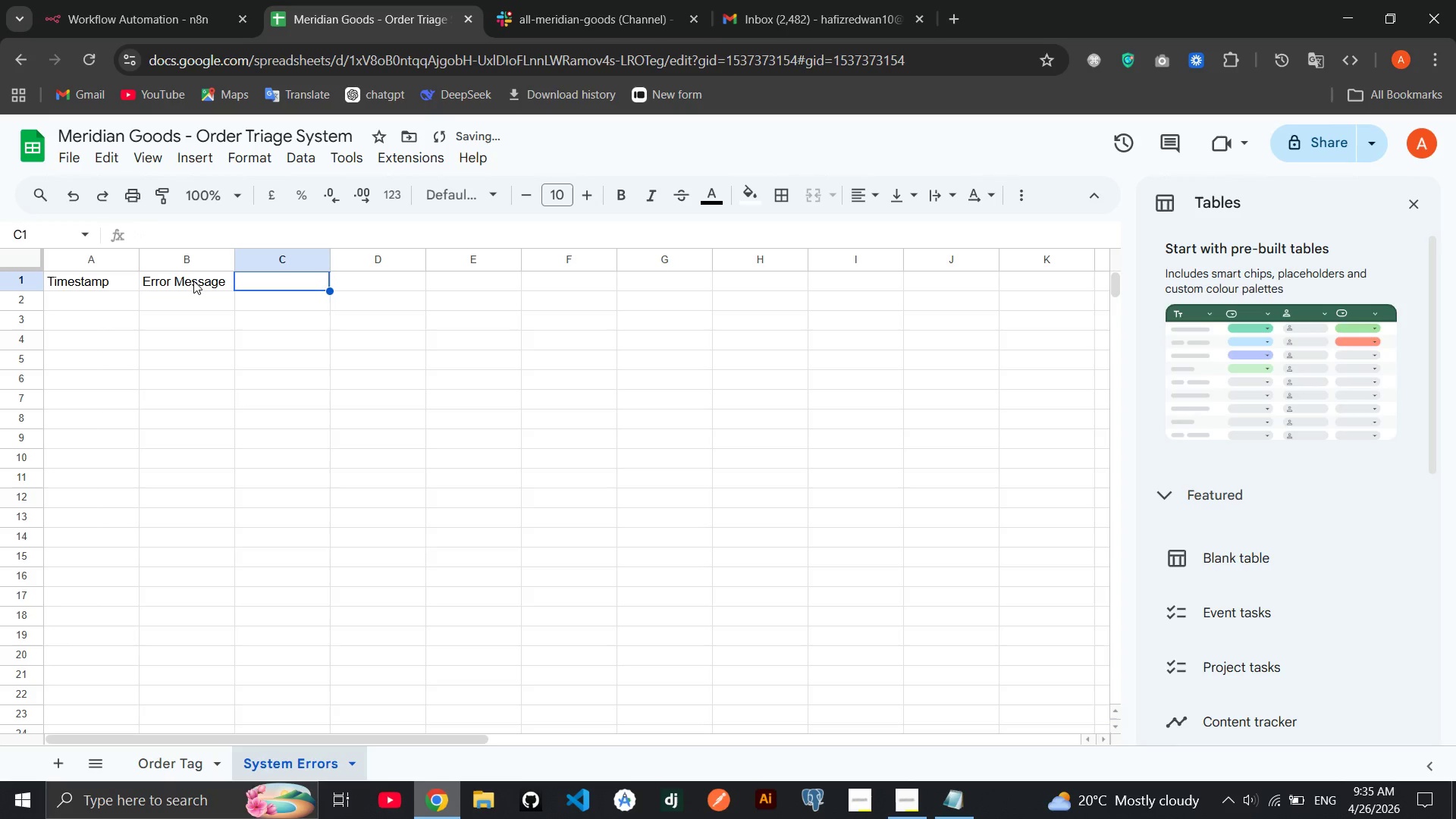 
type(Execution)
 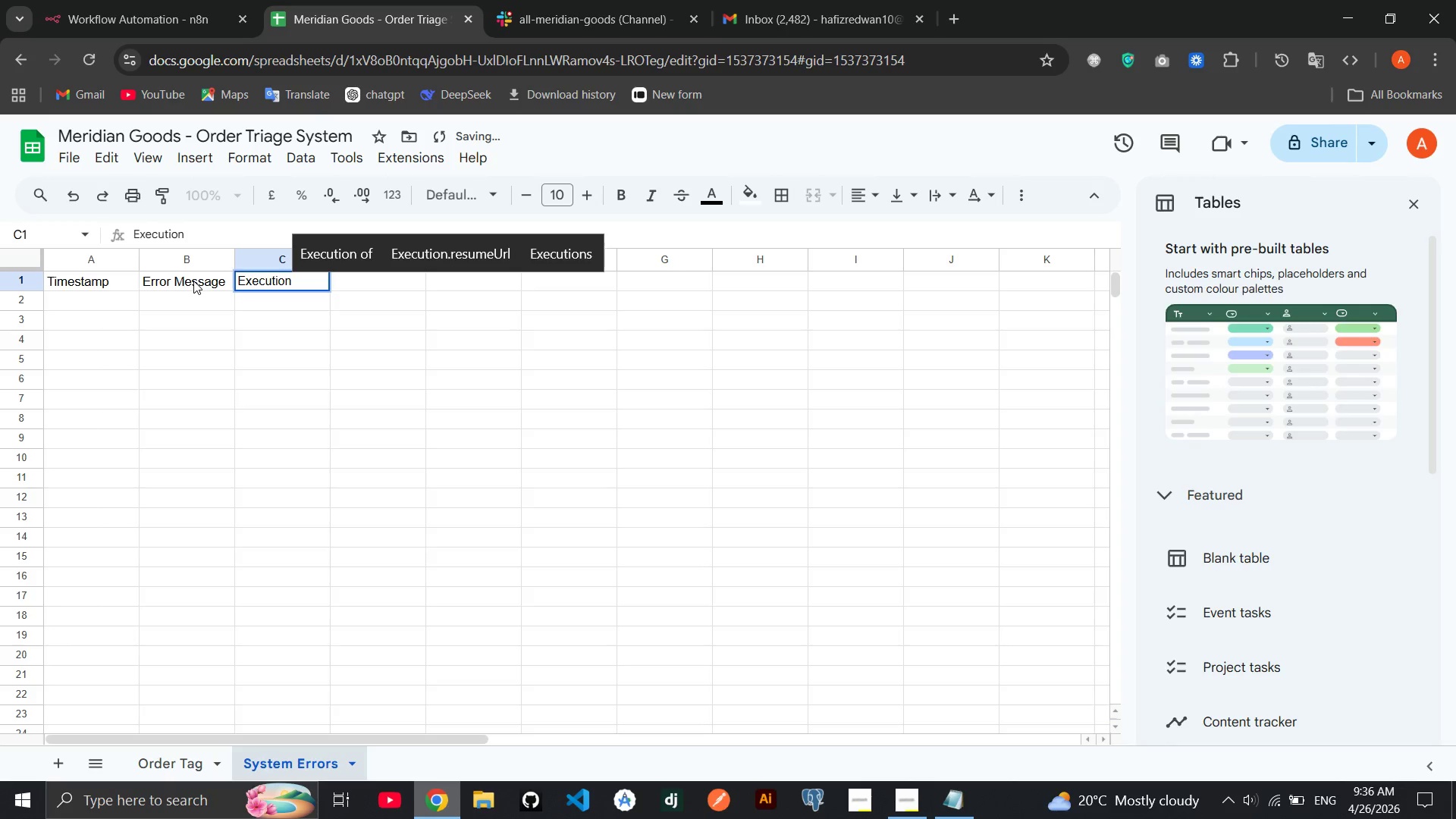 
type( ID)
key(Tab)
 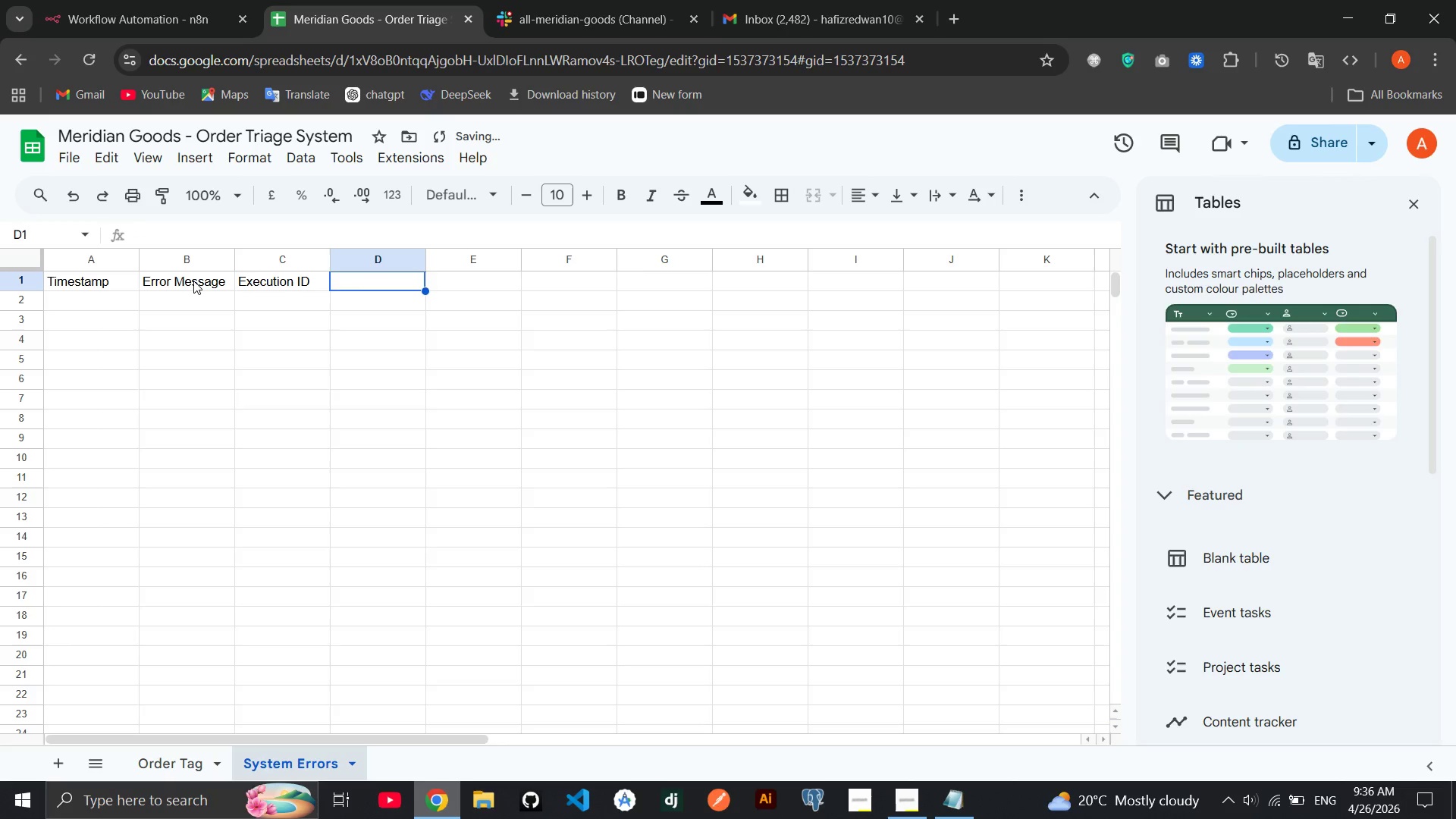 
type(Node)
 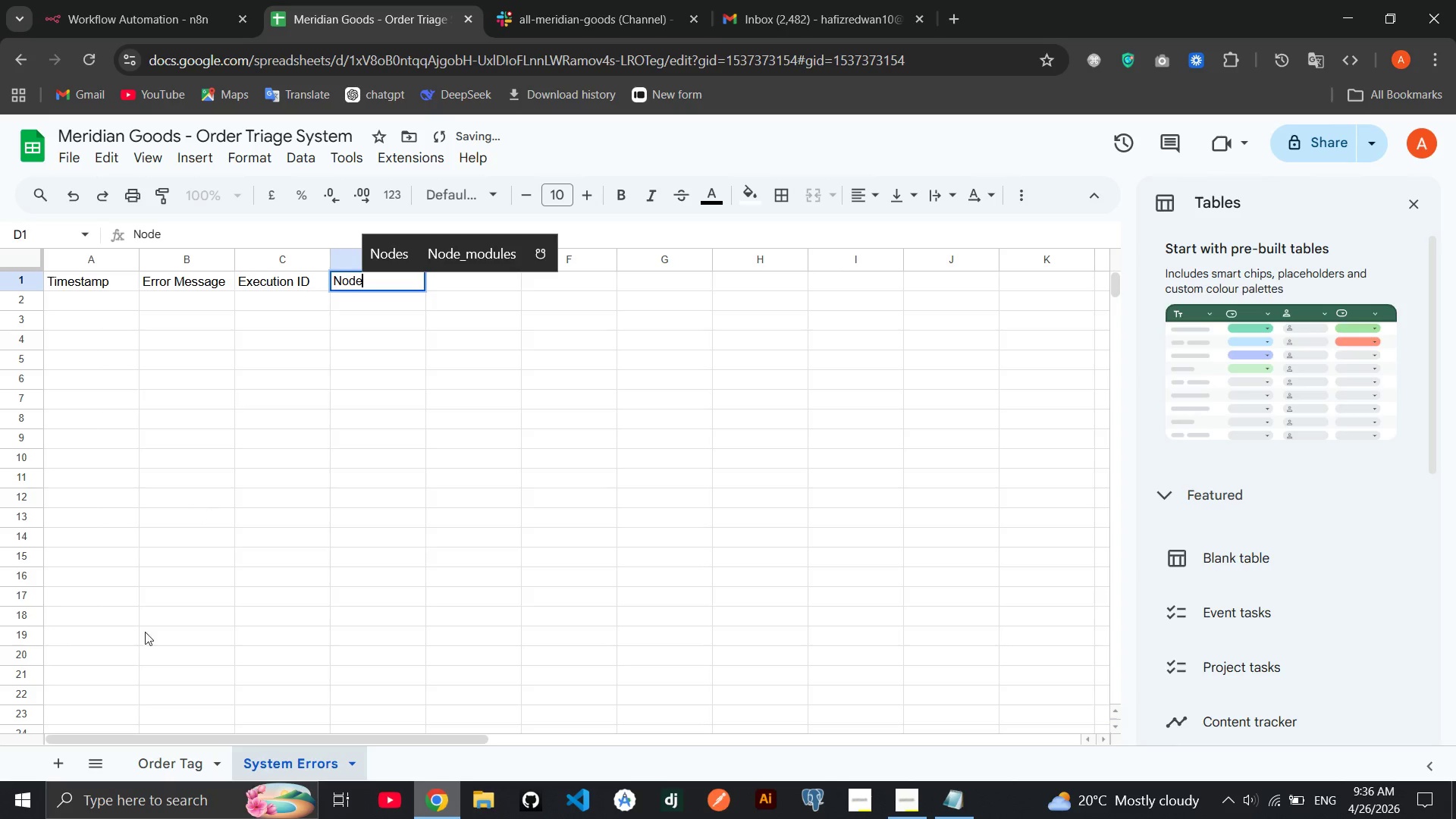 
left_click([64, 775])
 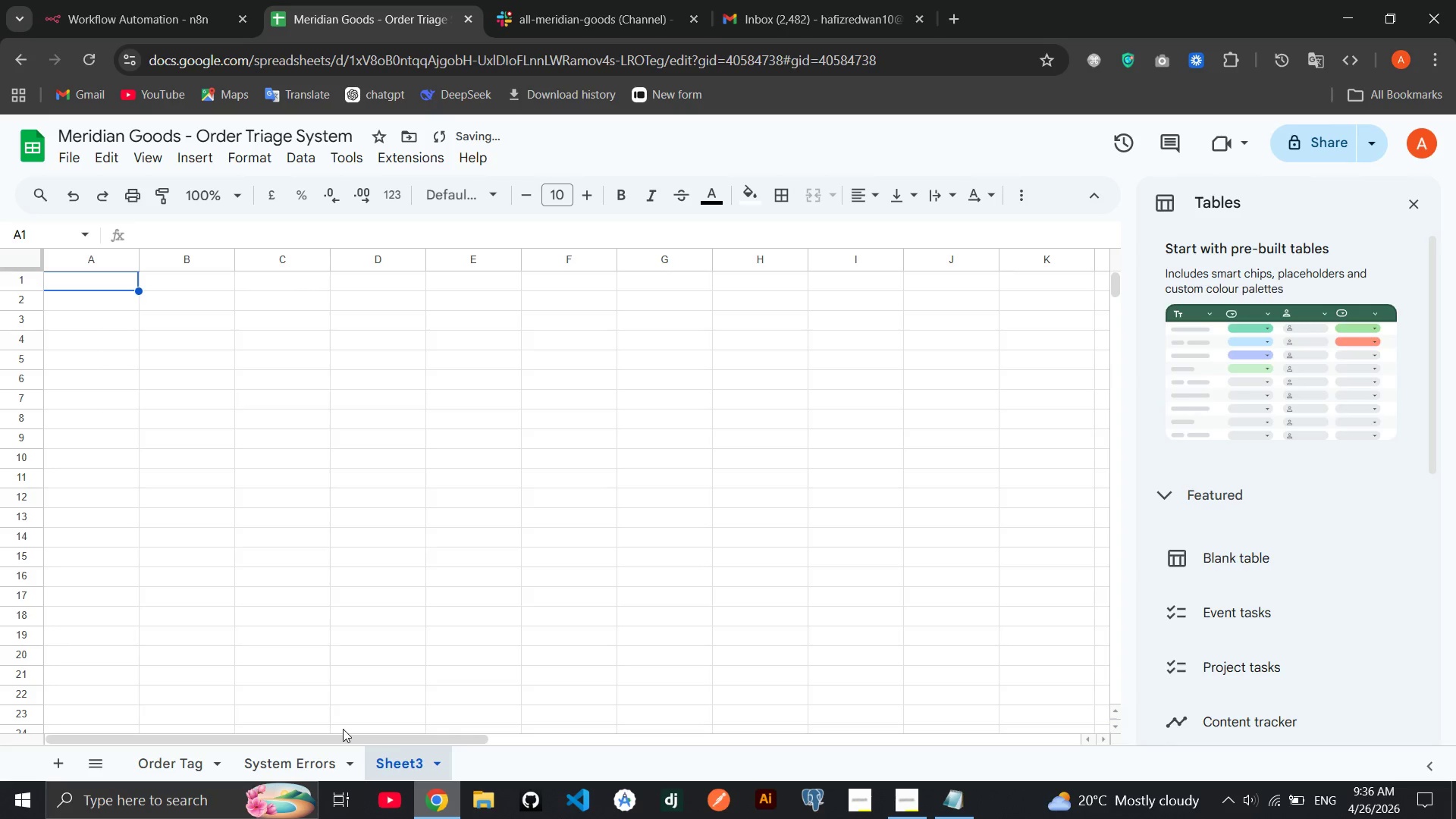 
left_click([433, 769])
 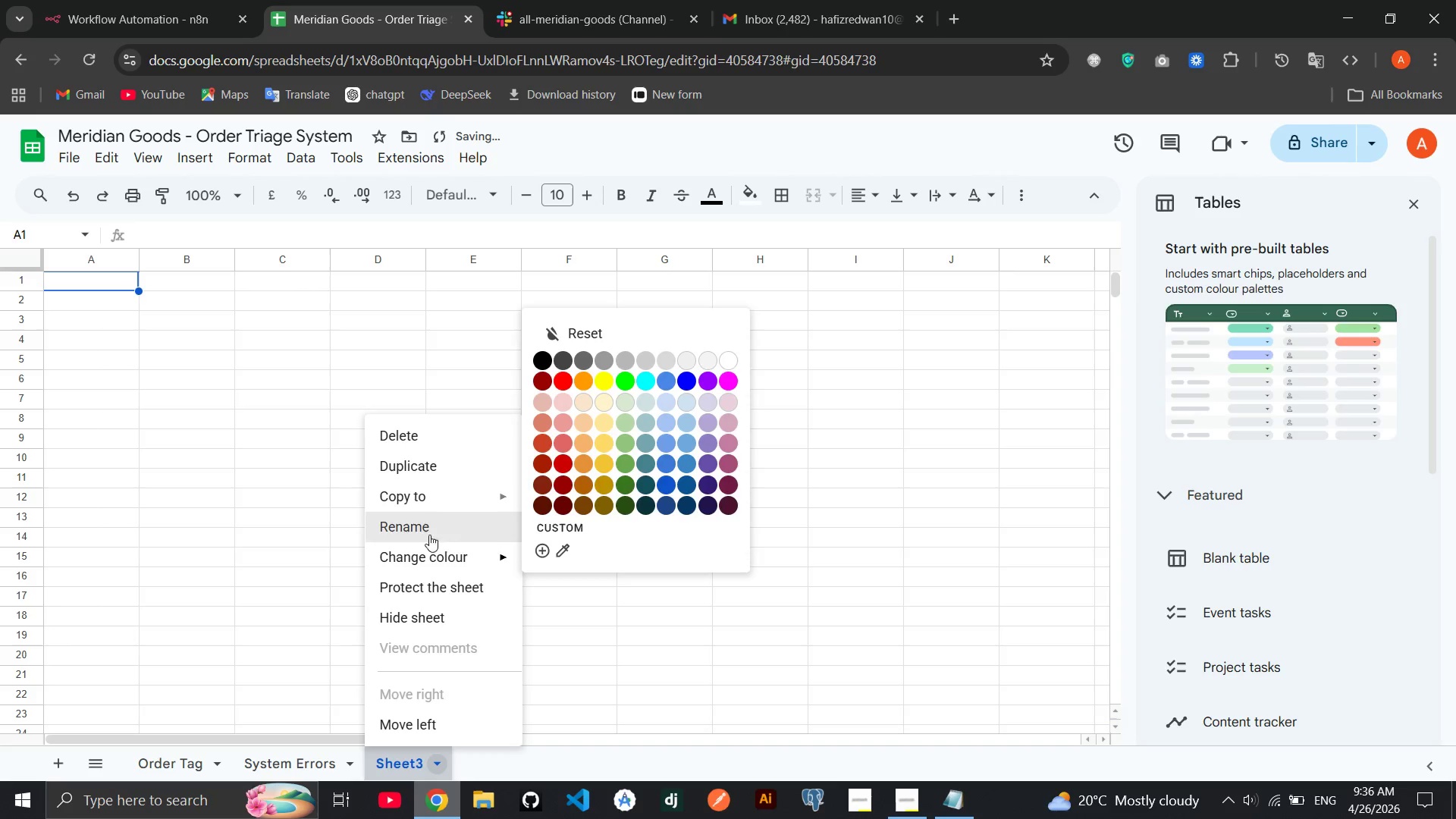 
left_click([423, 527])
 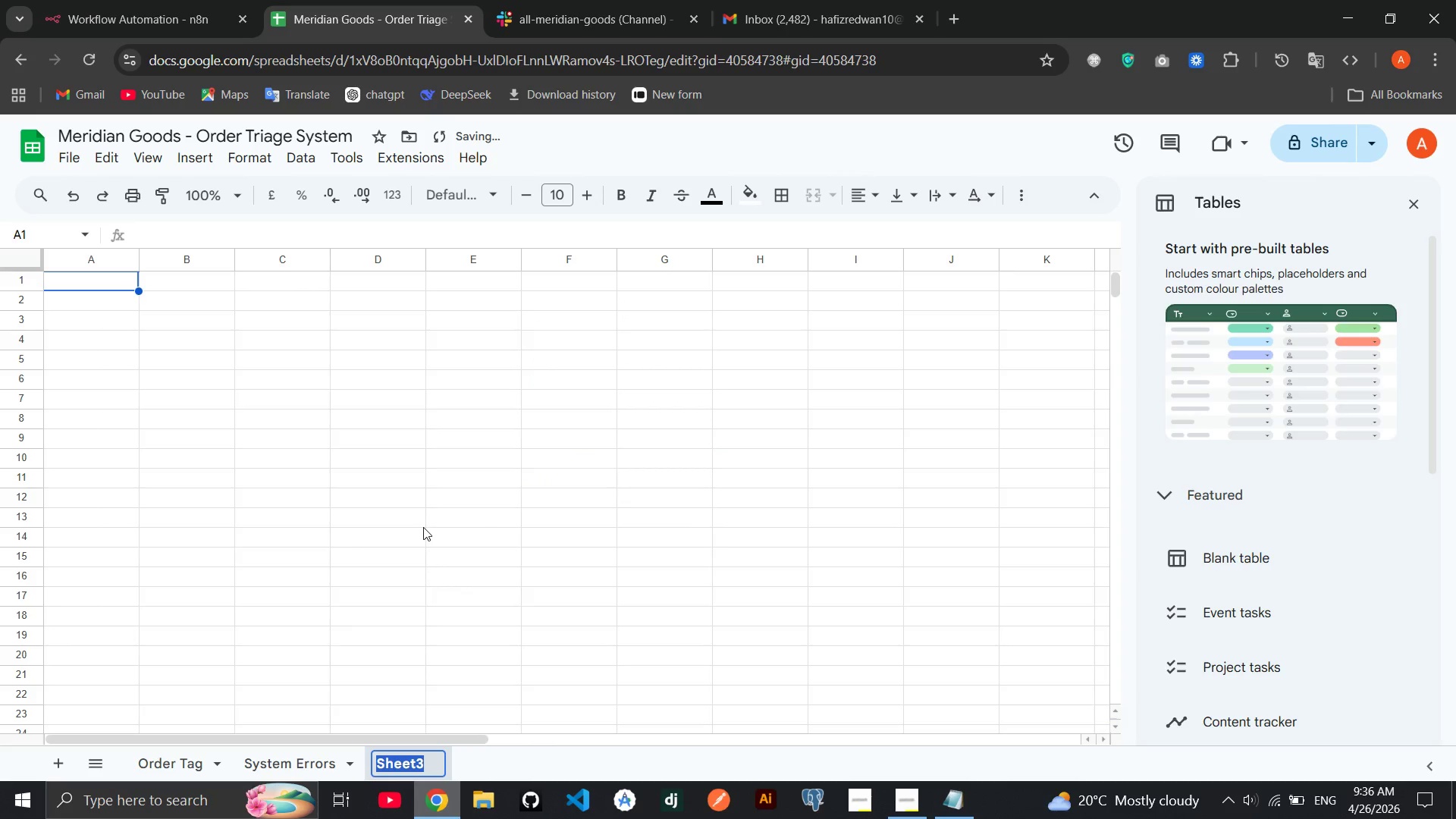 
type(Setup Nots)
 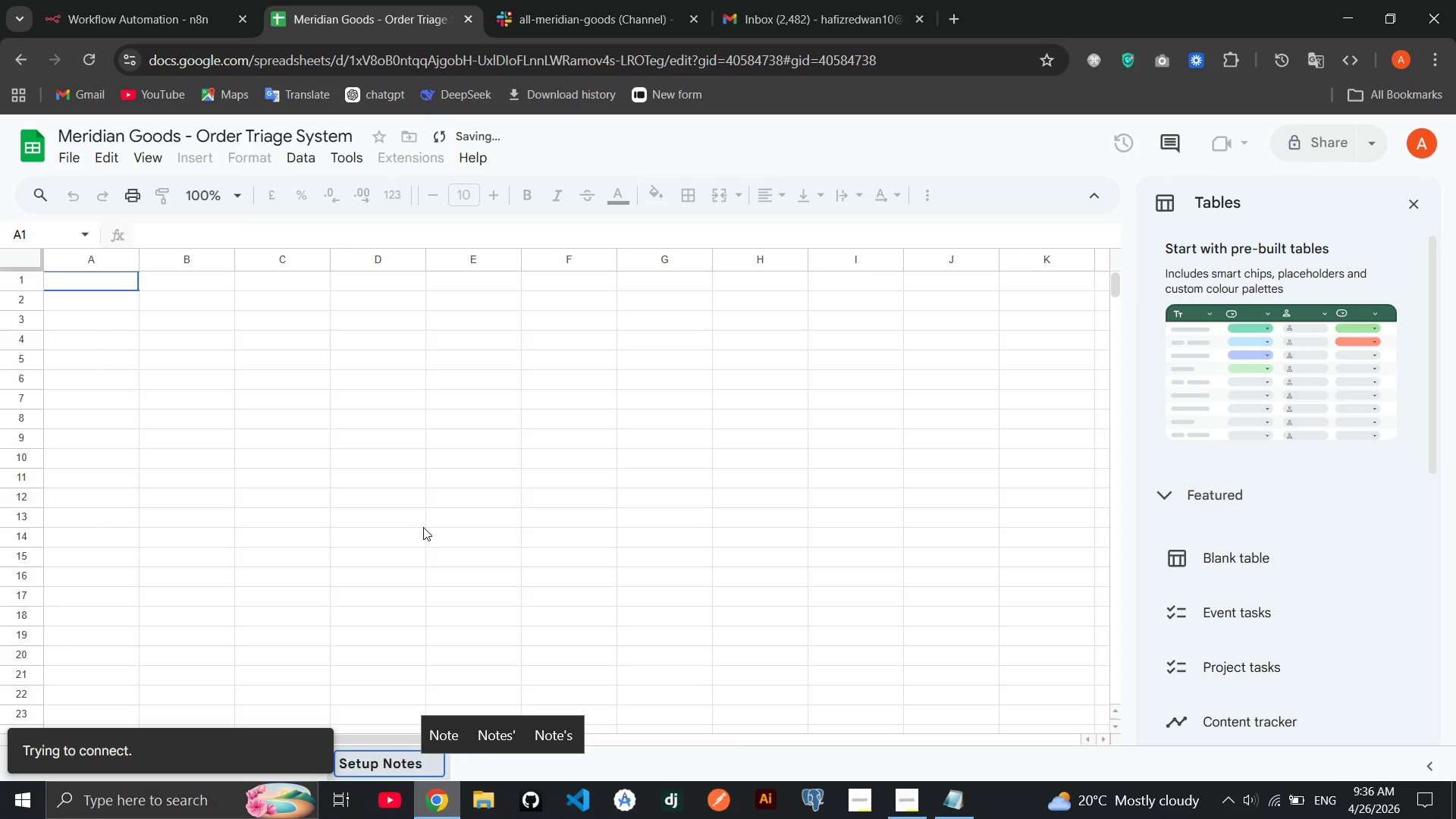 
hold_key(key=E, duration=0.31)
 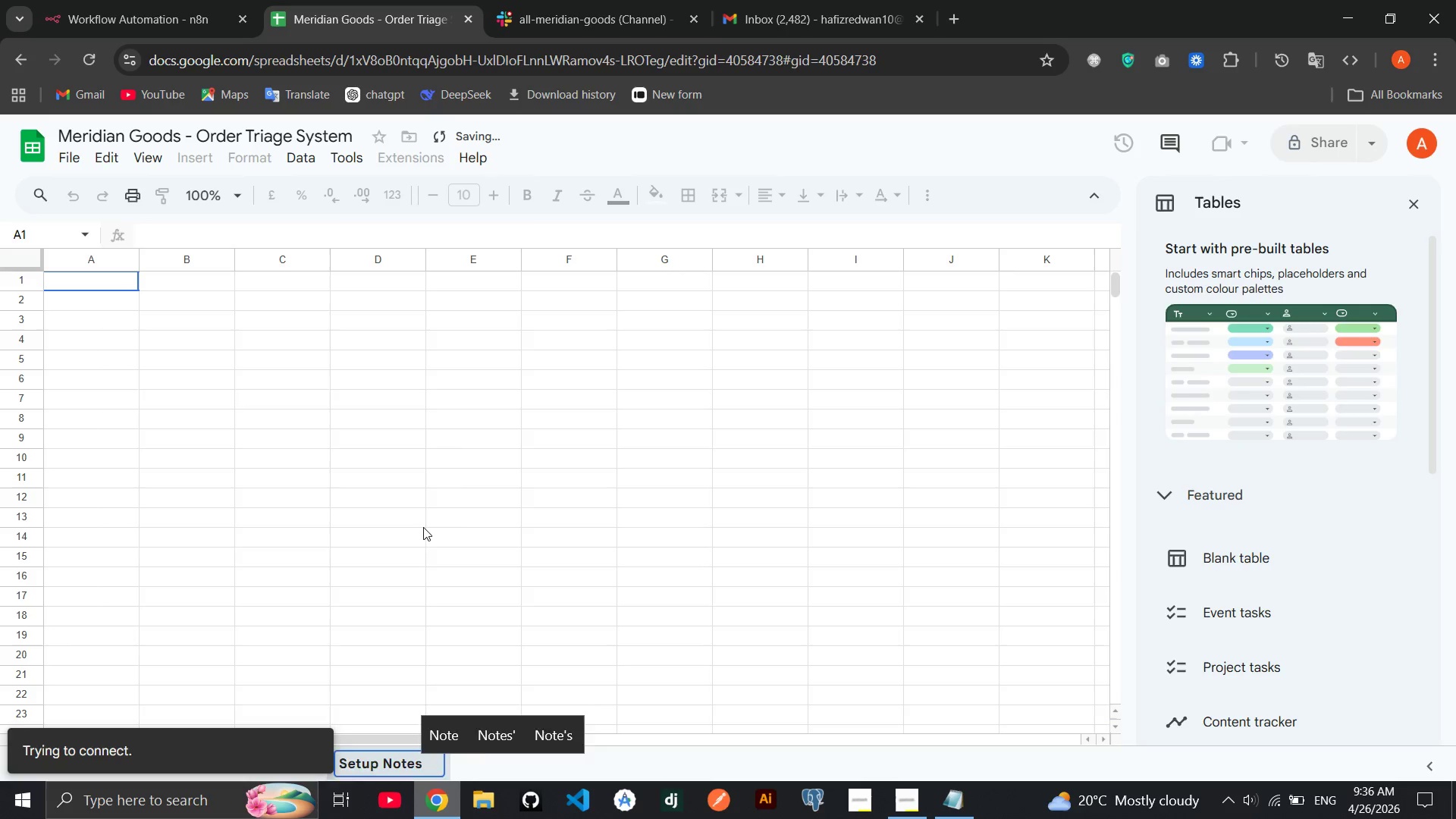 
key(Enter)
 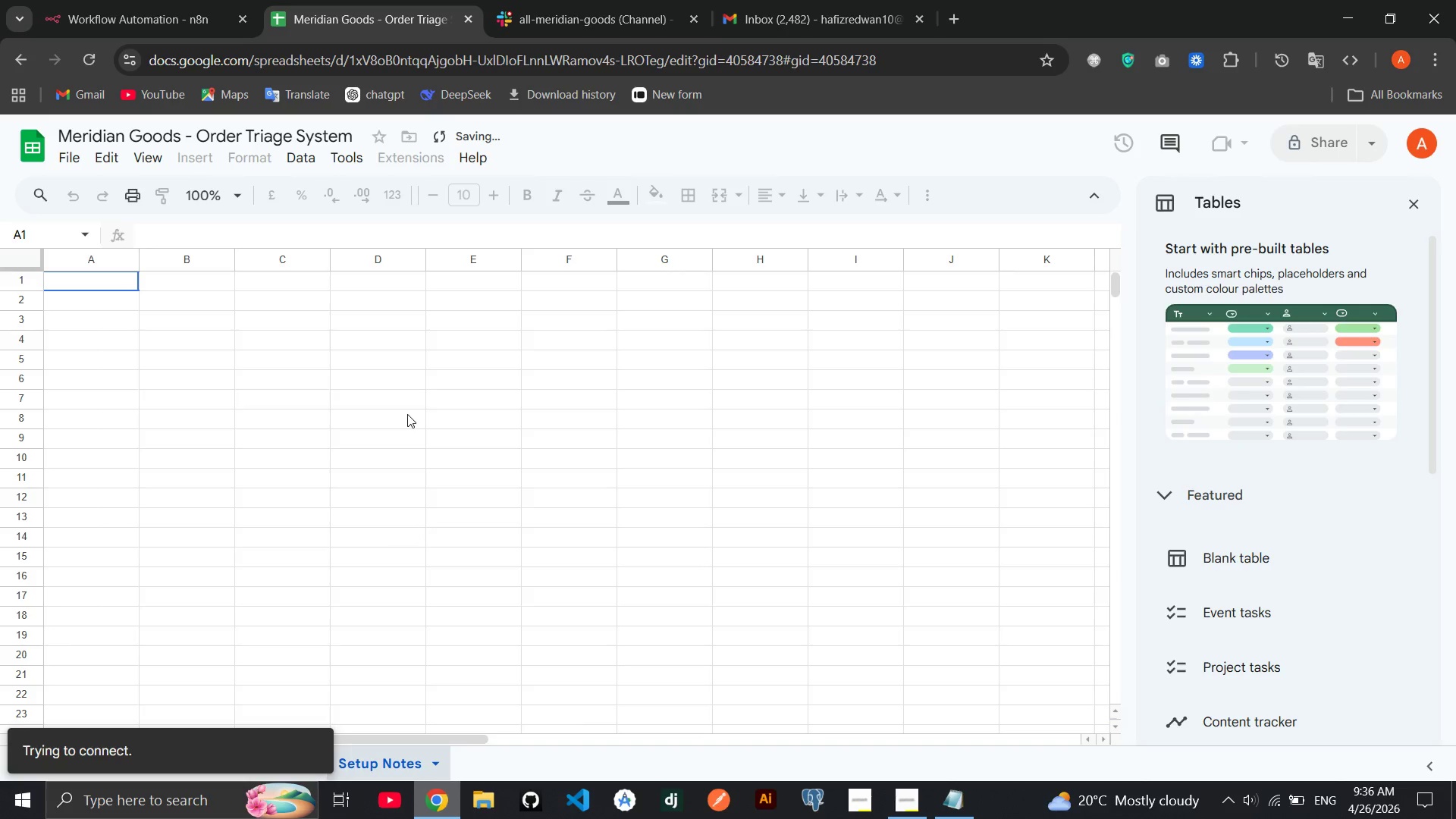 
left_click([407, 414])
 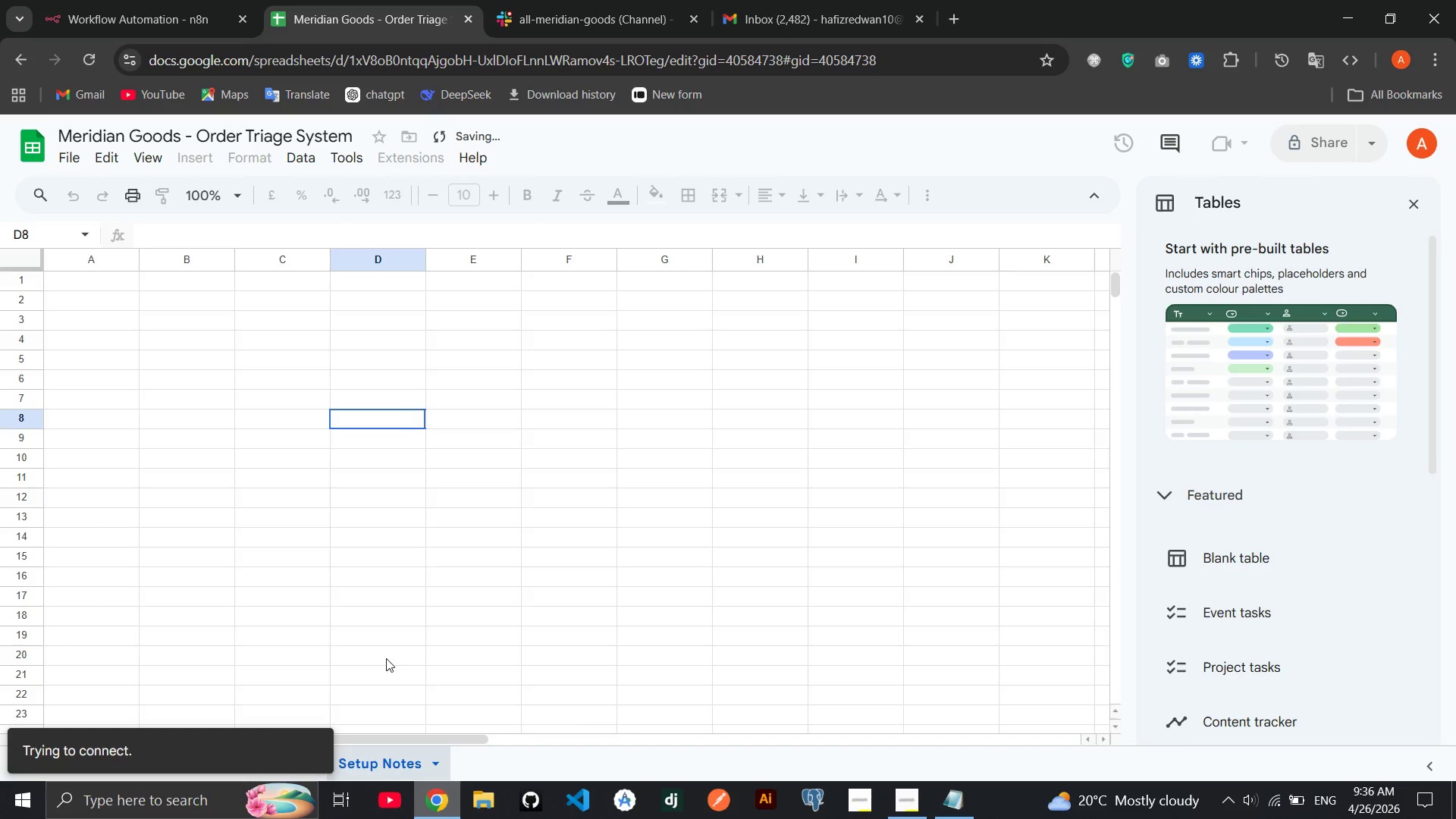 
left_click([289, 764])
 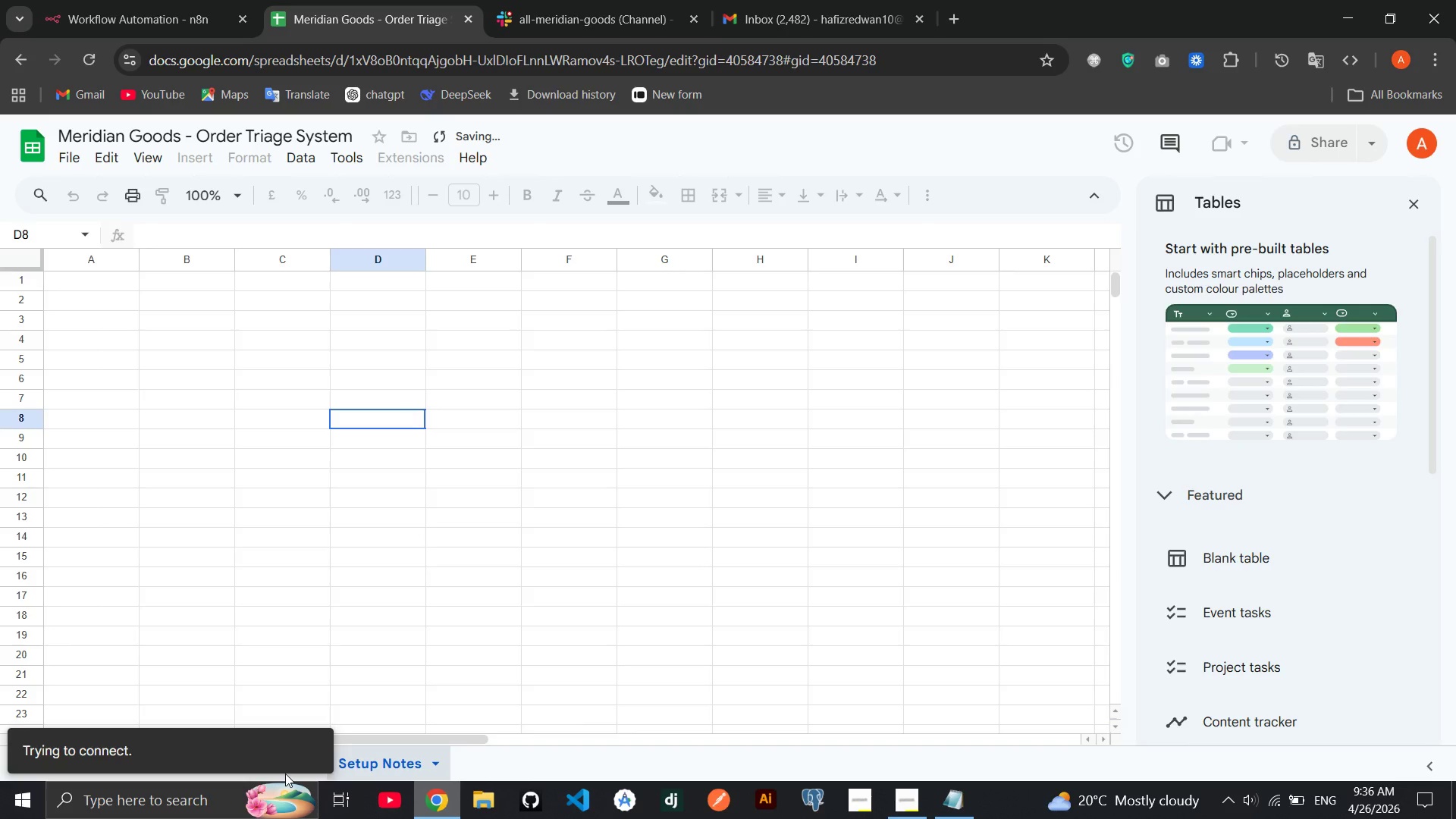 
left_click([285, 774])
 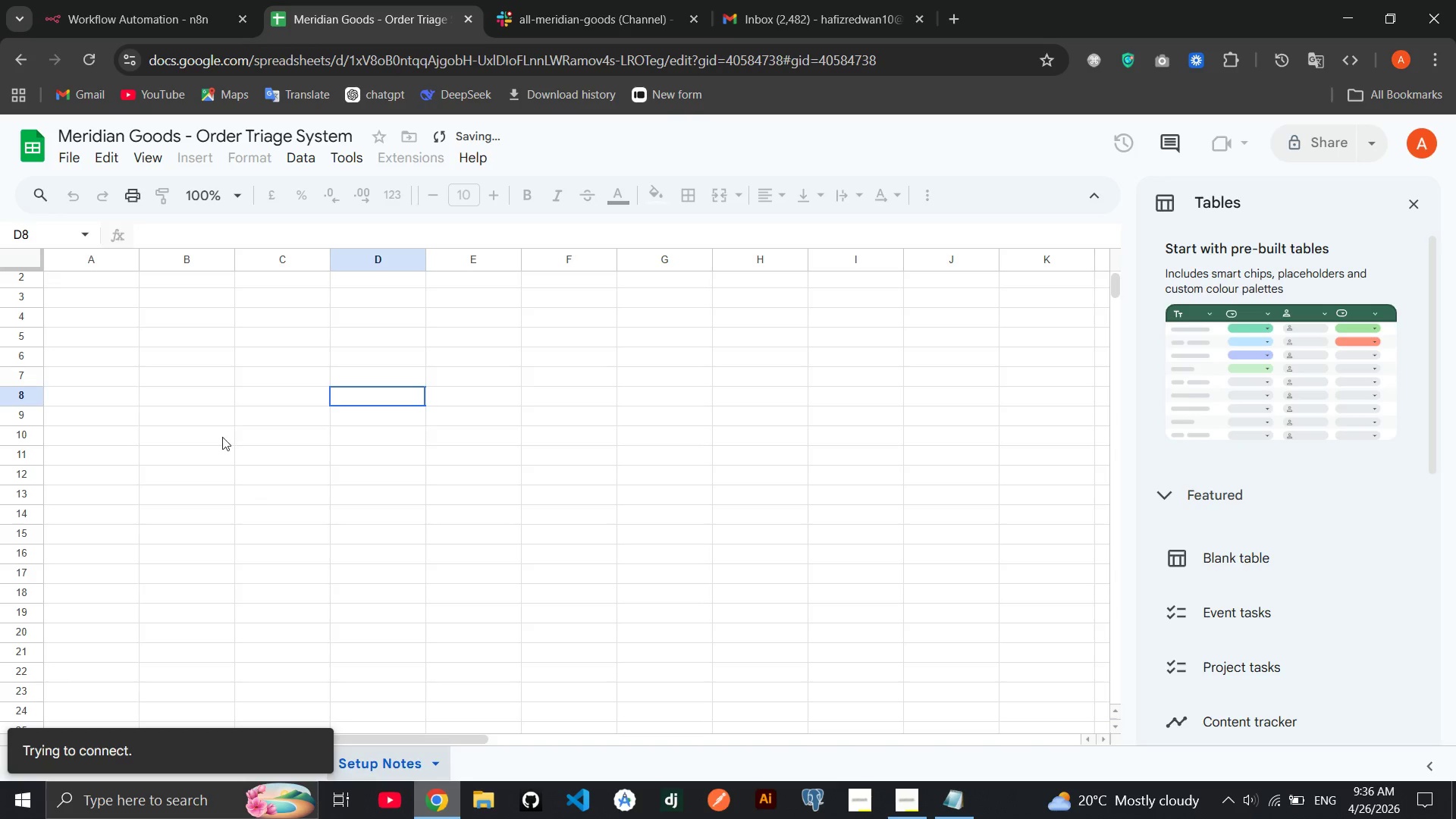 
left_click([102, 281])
 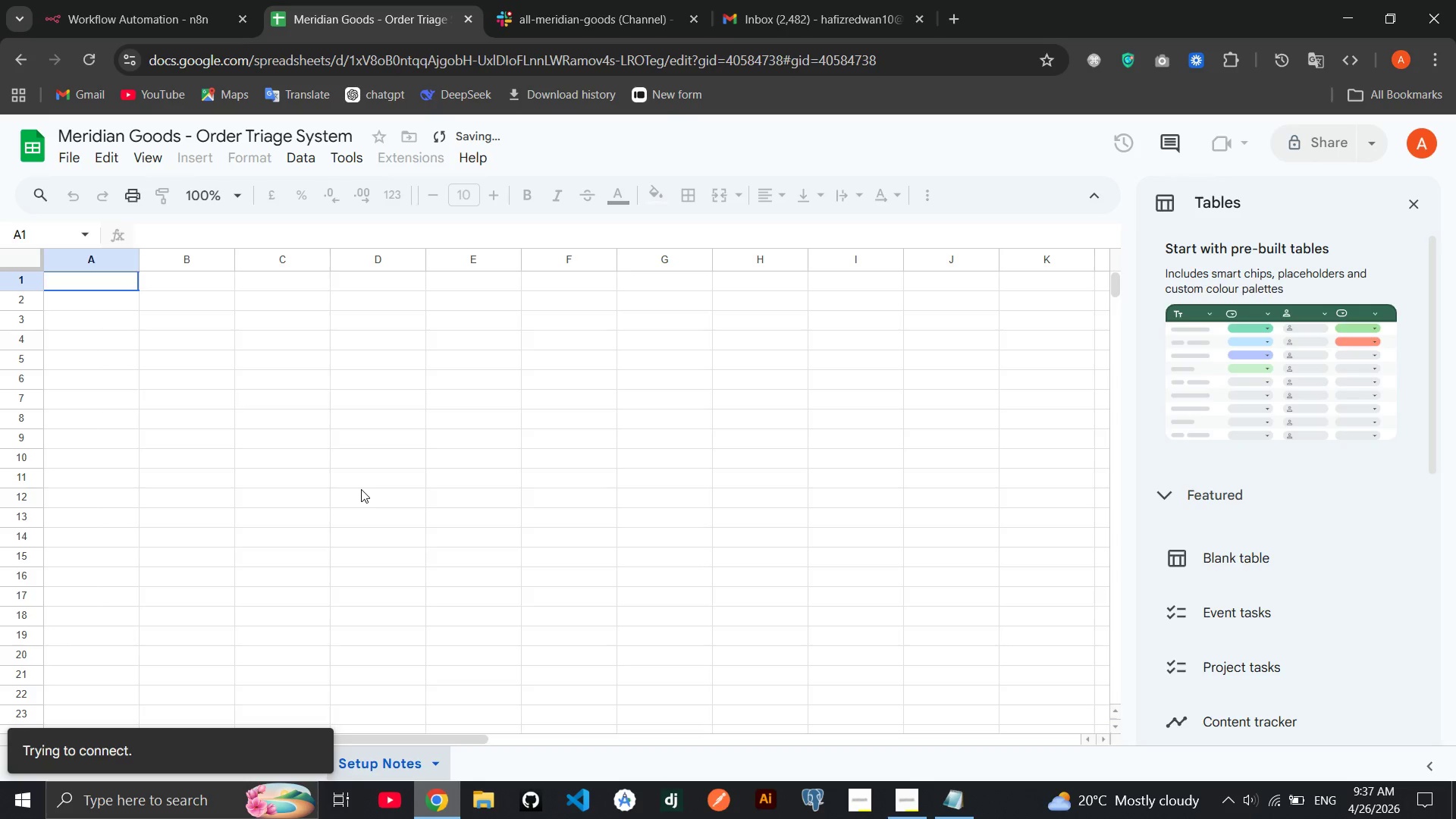 
wait(30.02)
 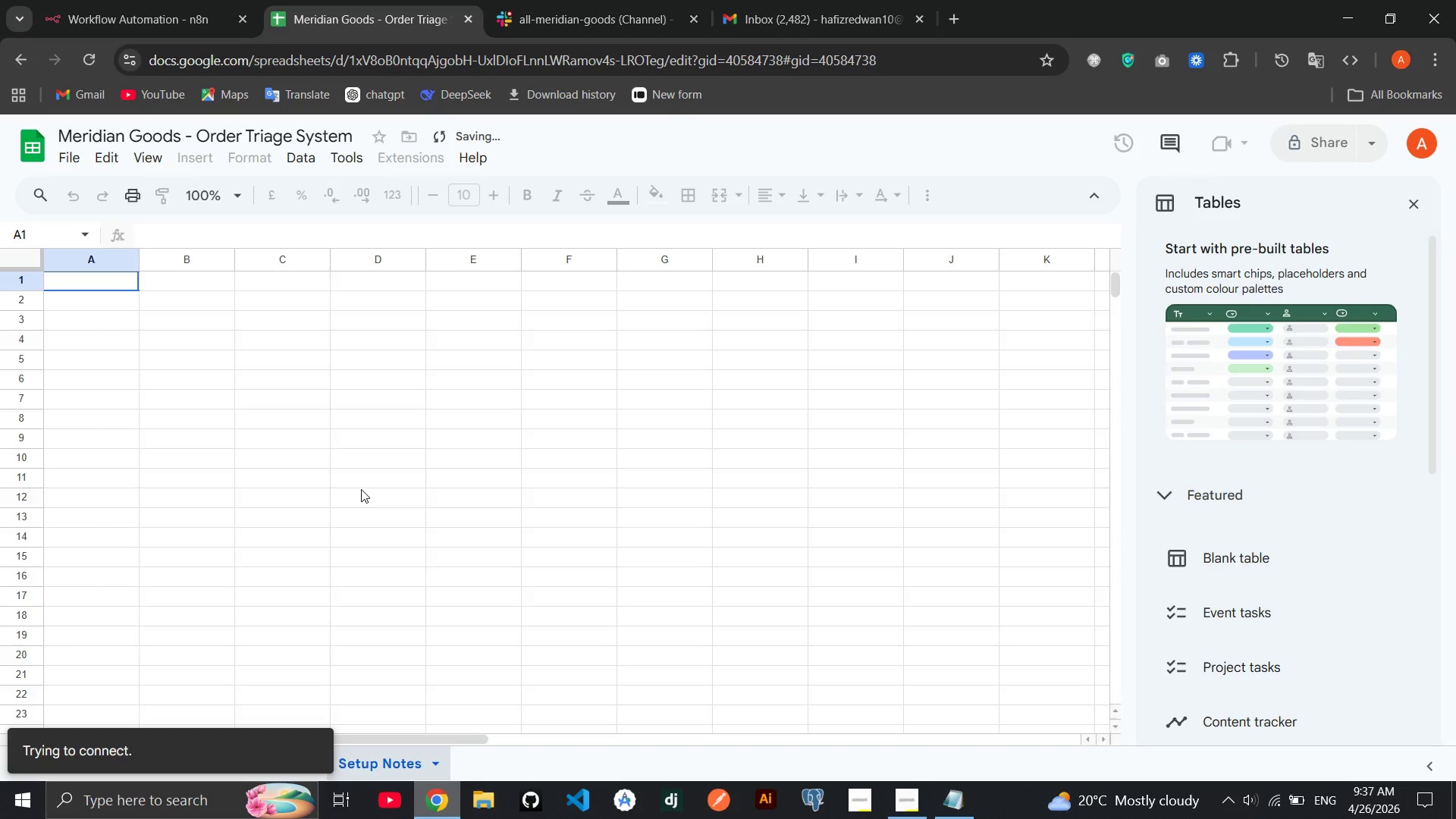 
left_click([187, 24])
 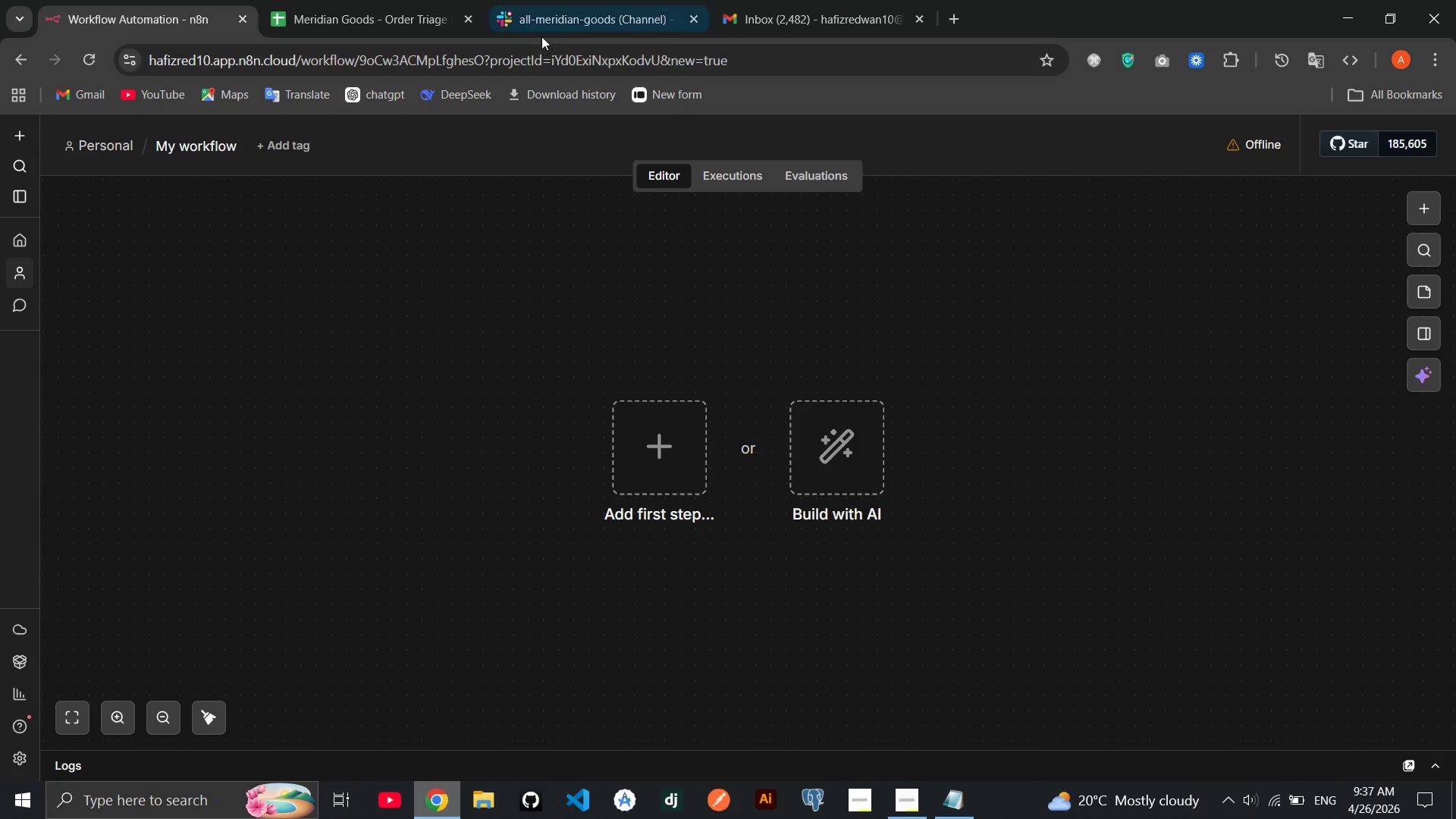 
left_click([548, 27])
 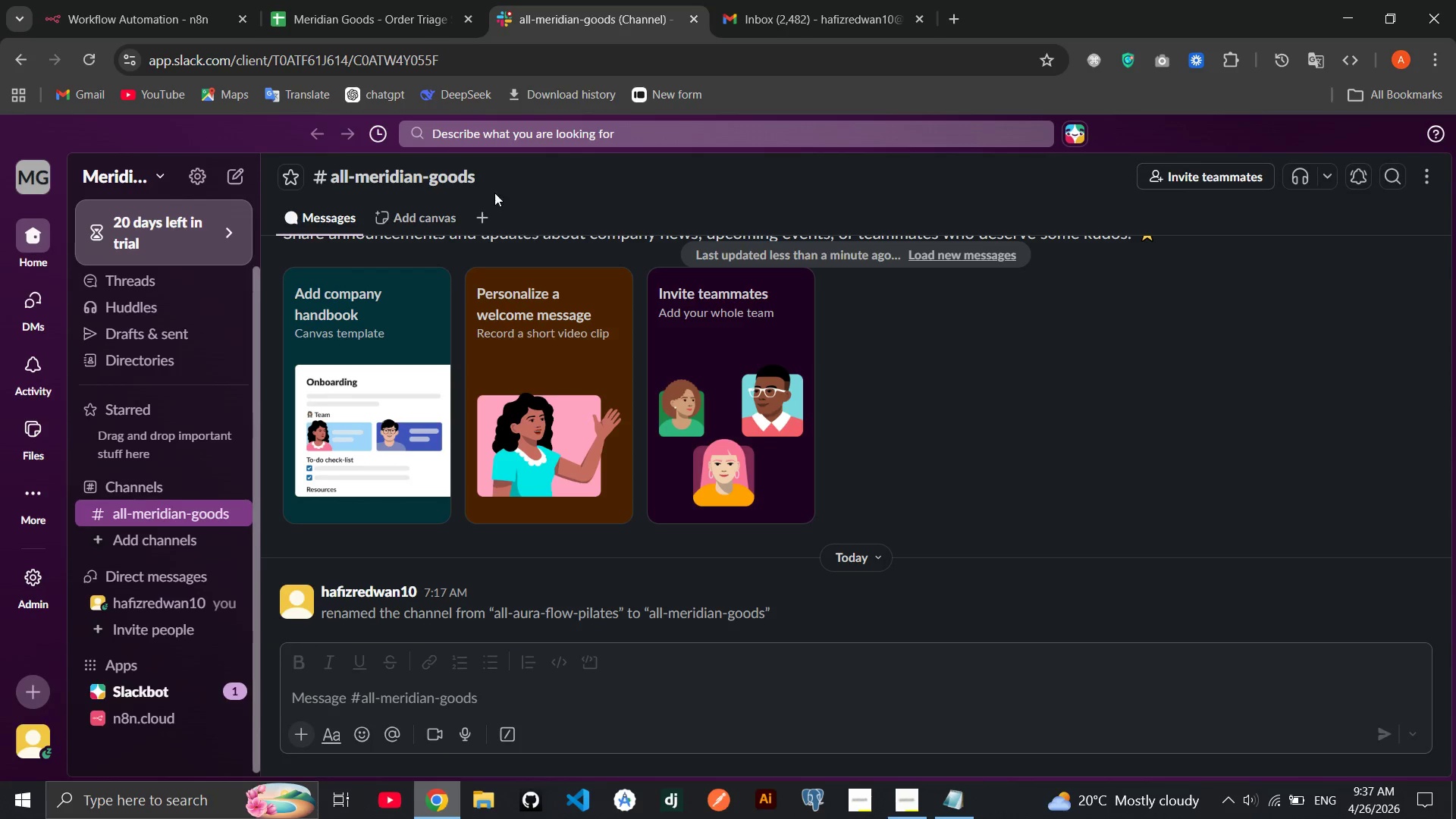 
left_click([355, 19])
 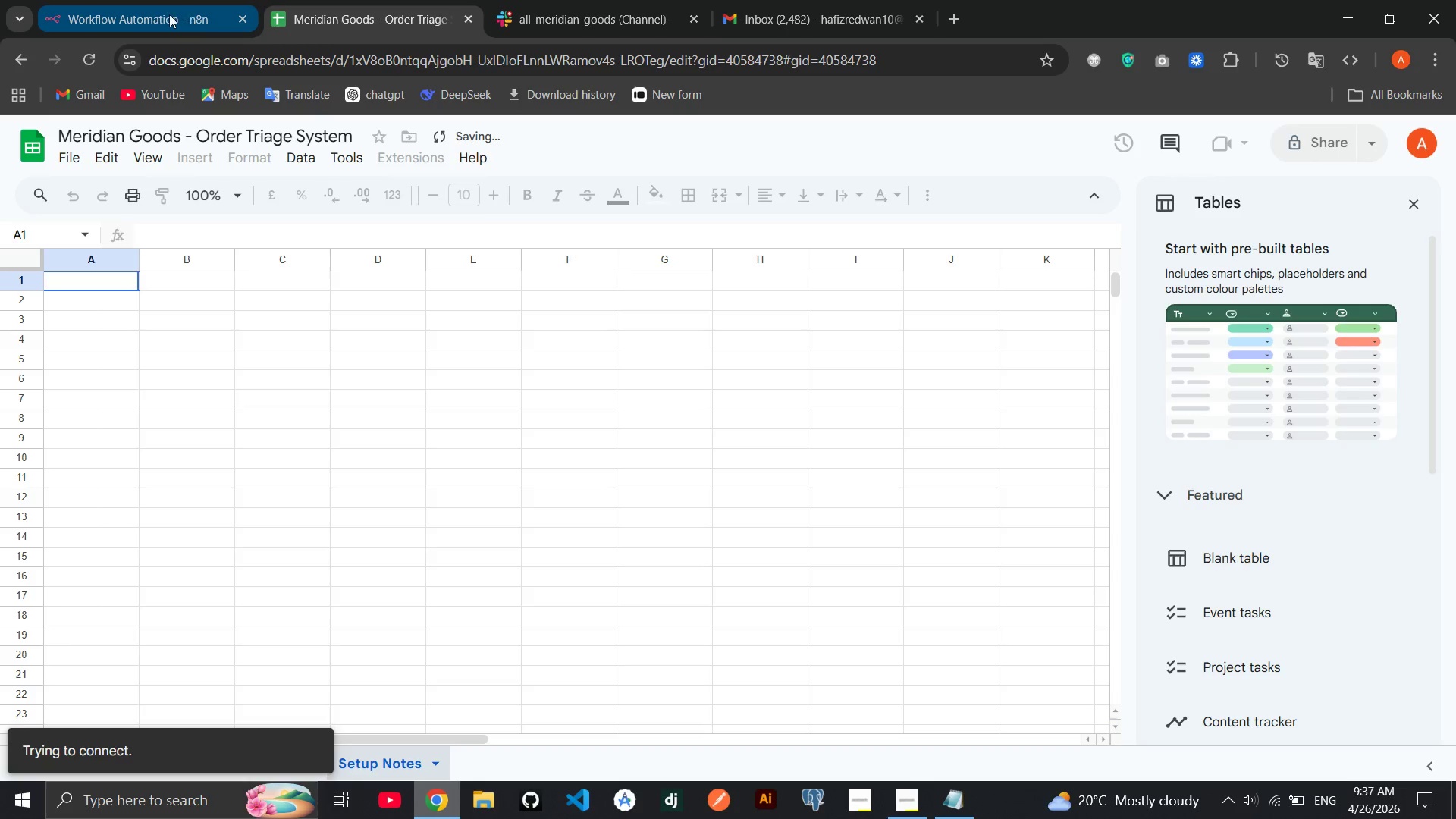 
left_click([169, 14])
 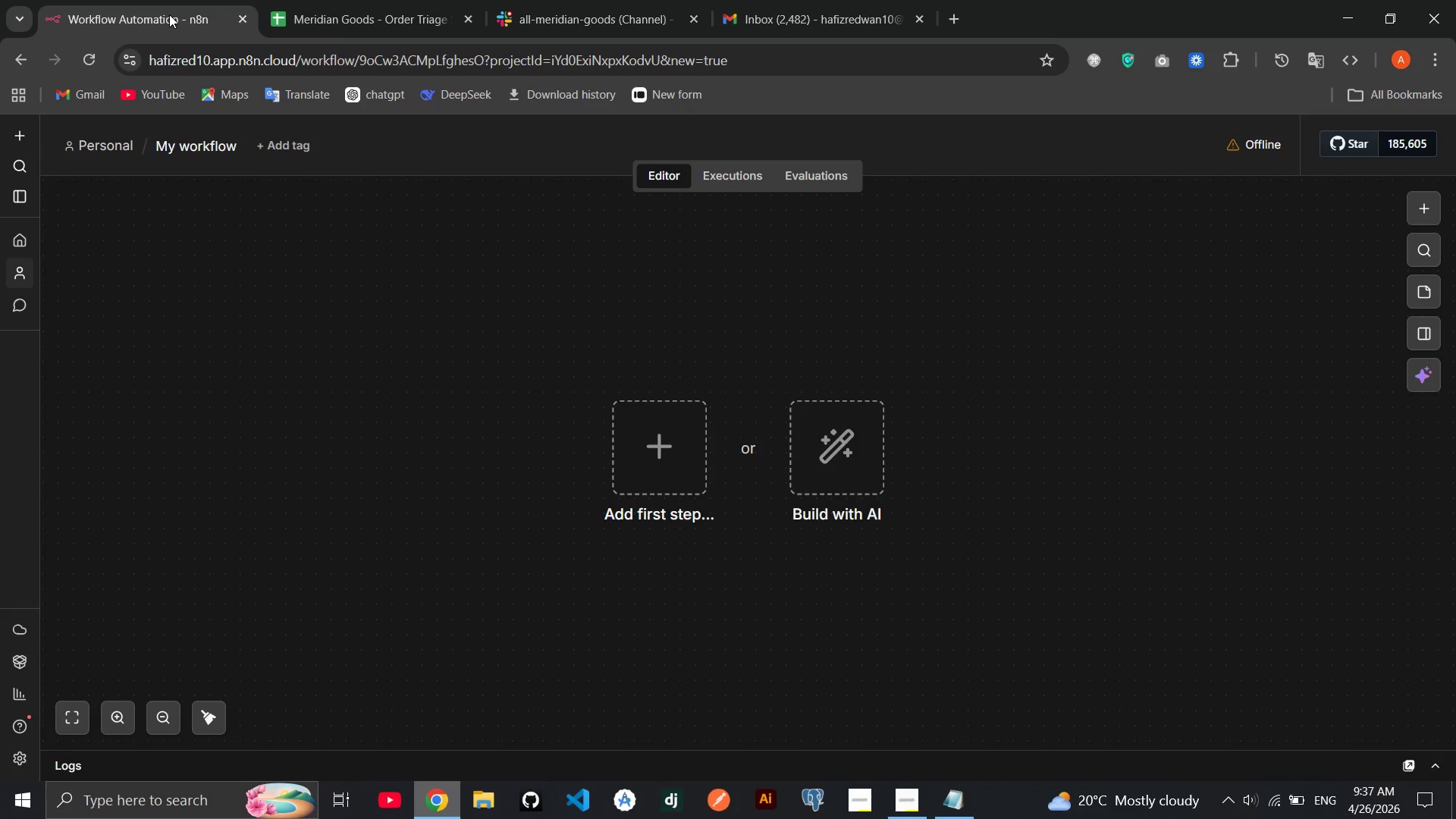 
wait(5.91)
 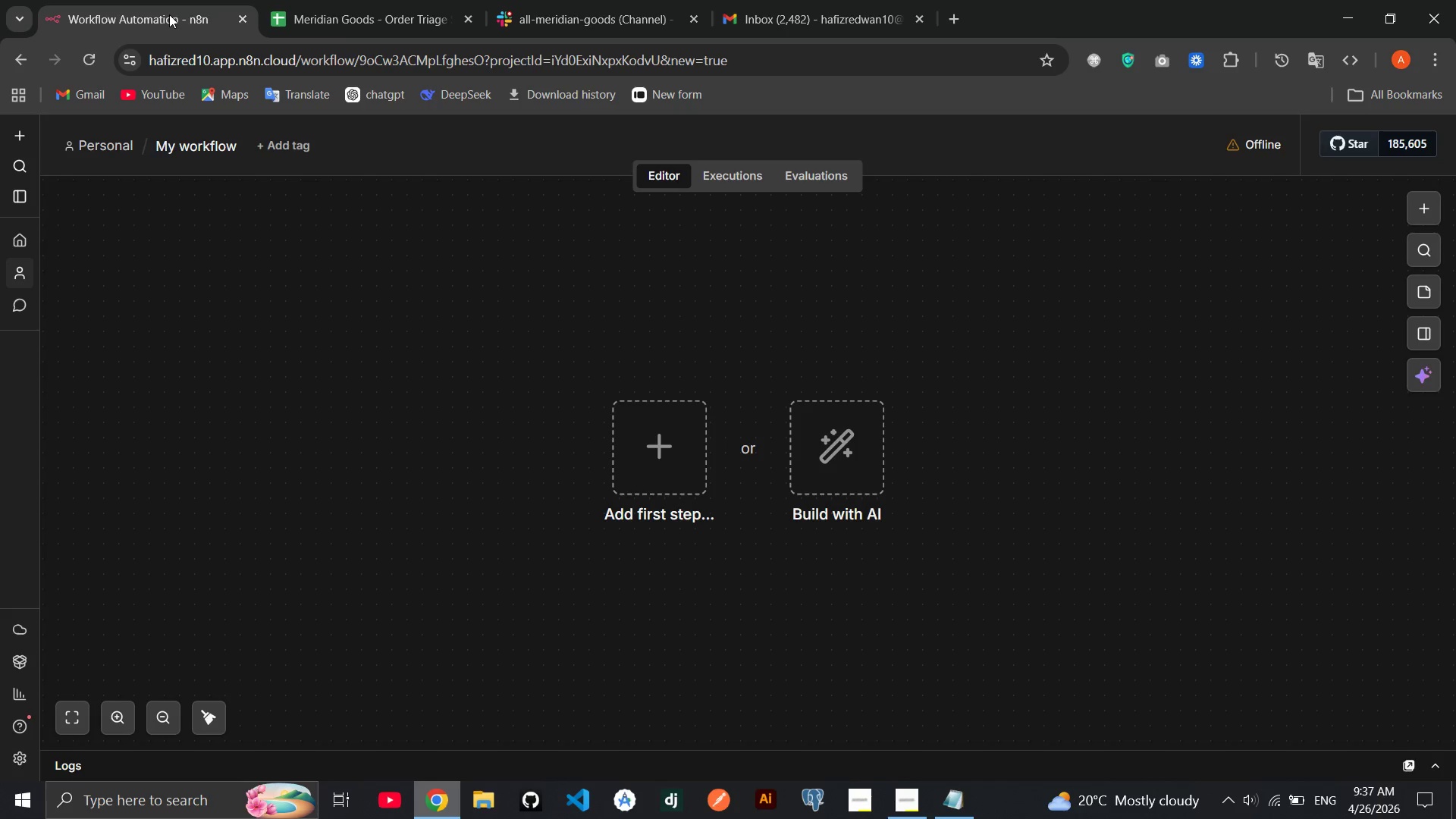 
left_click([305, 0])
 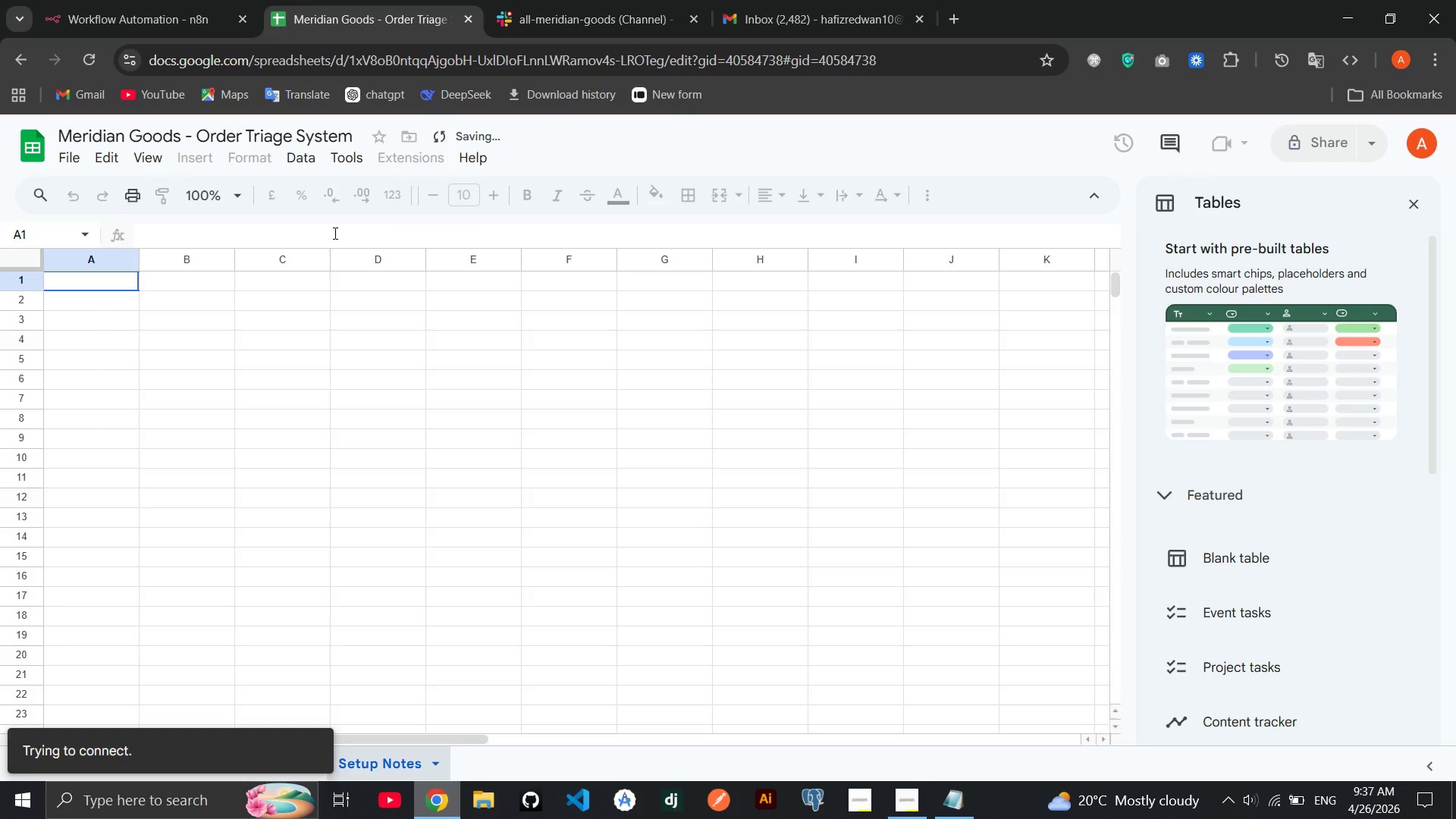 
wait(9.97)
 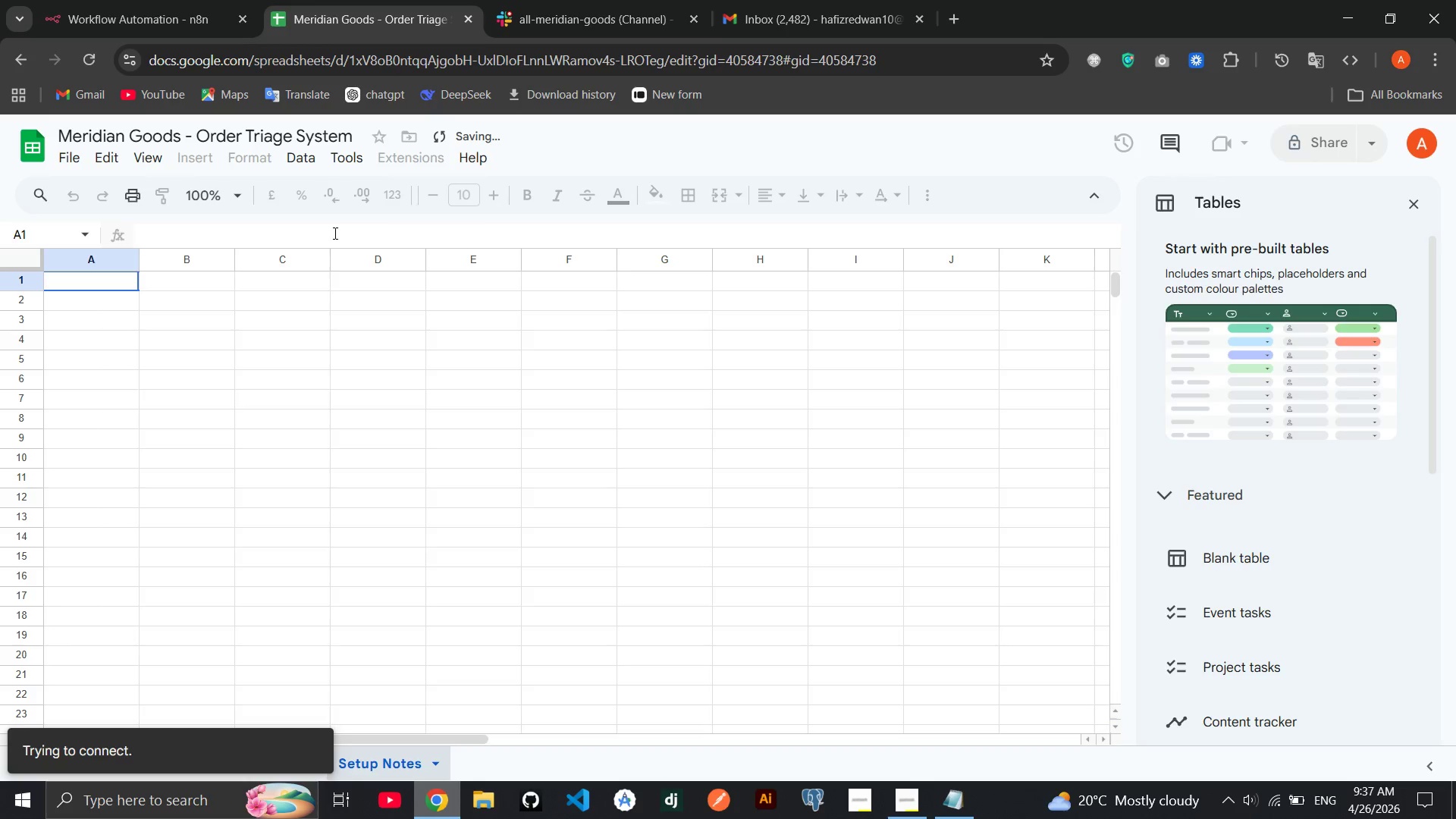 
key(N)
 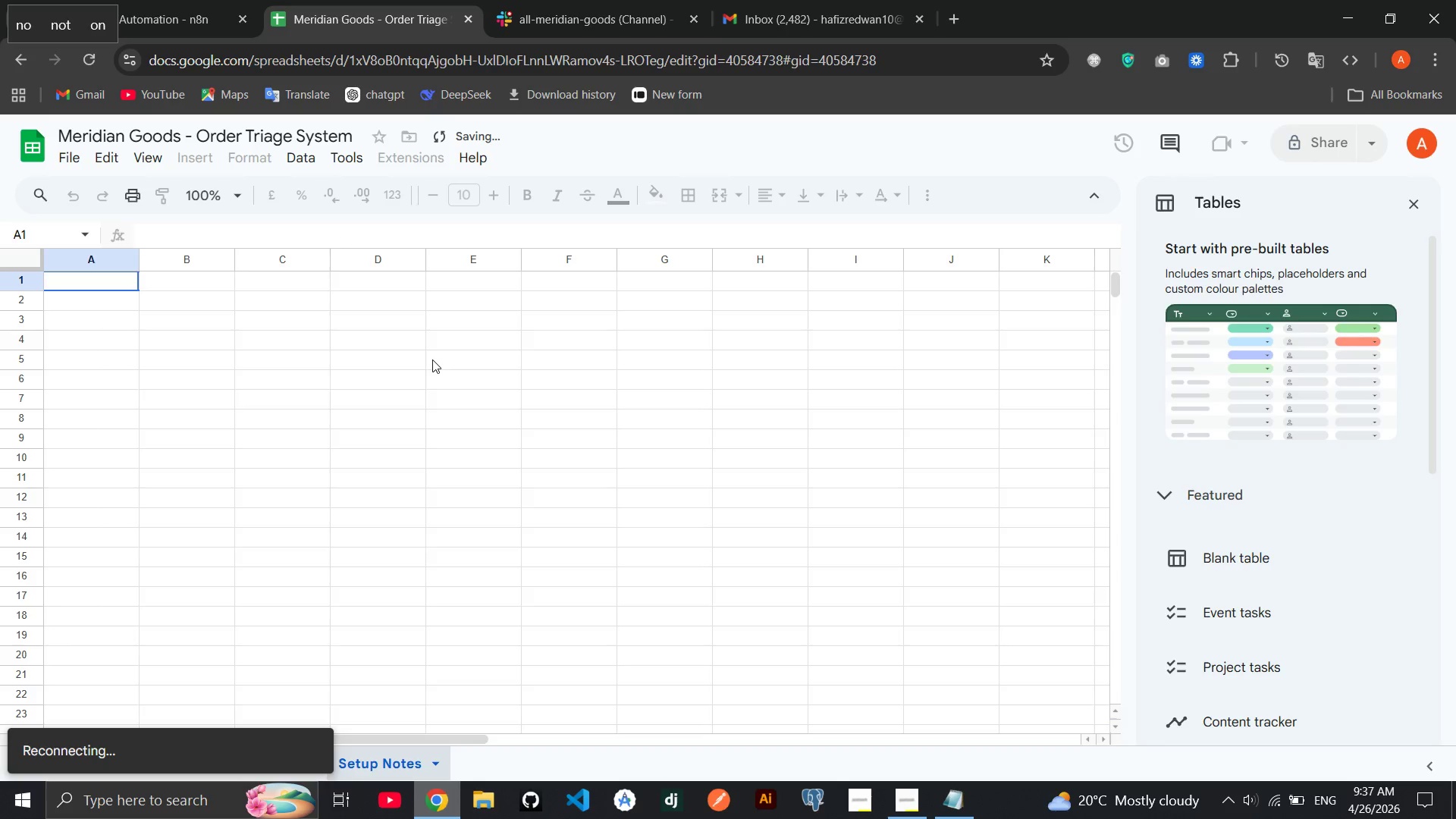 
left_click([443, 353])
 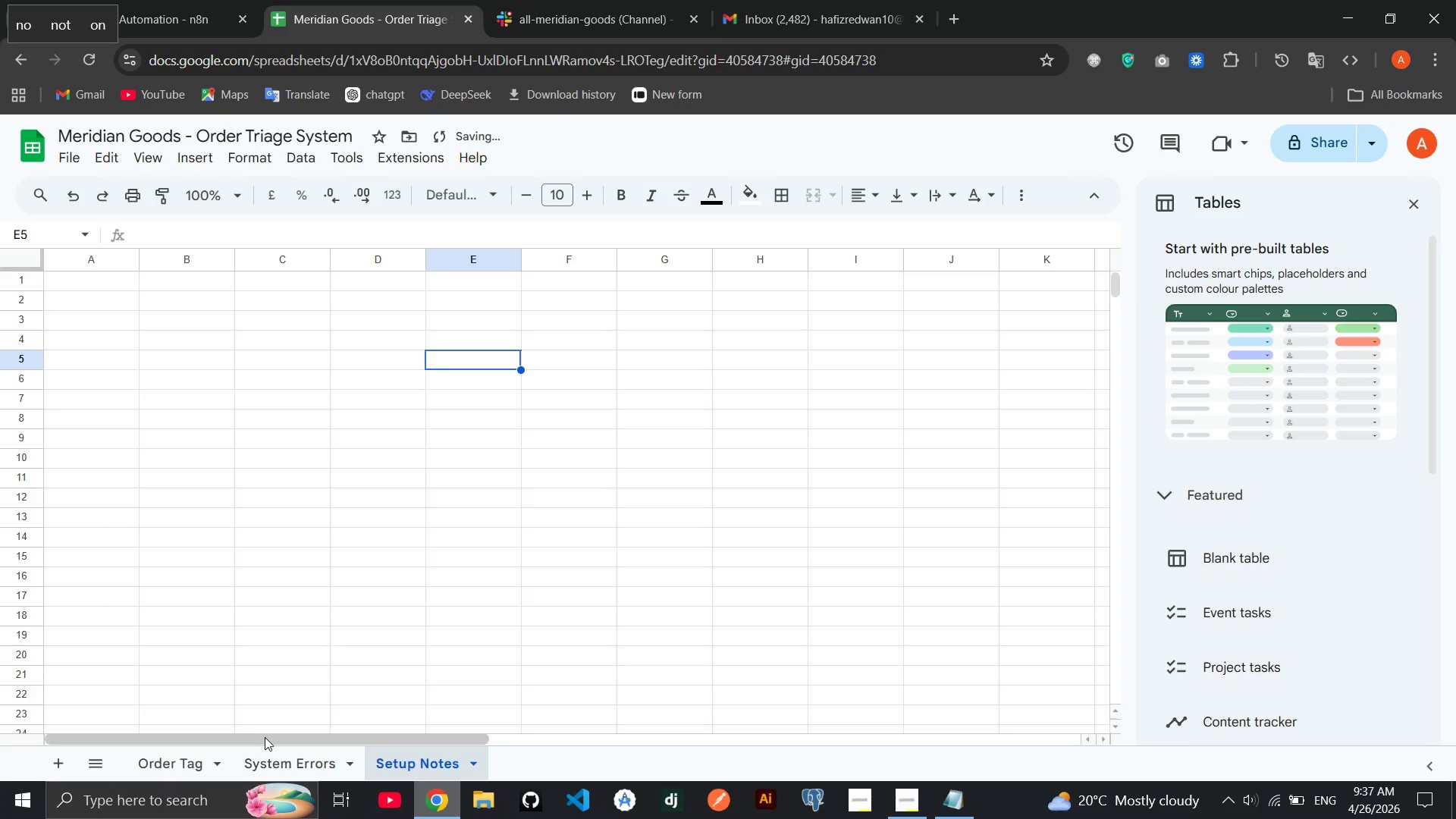 
left_click([284, 765])
 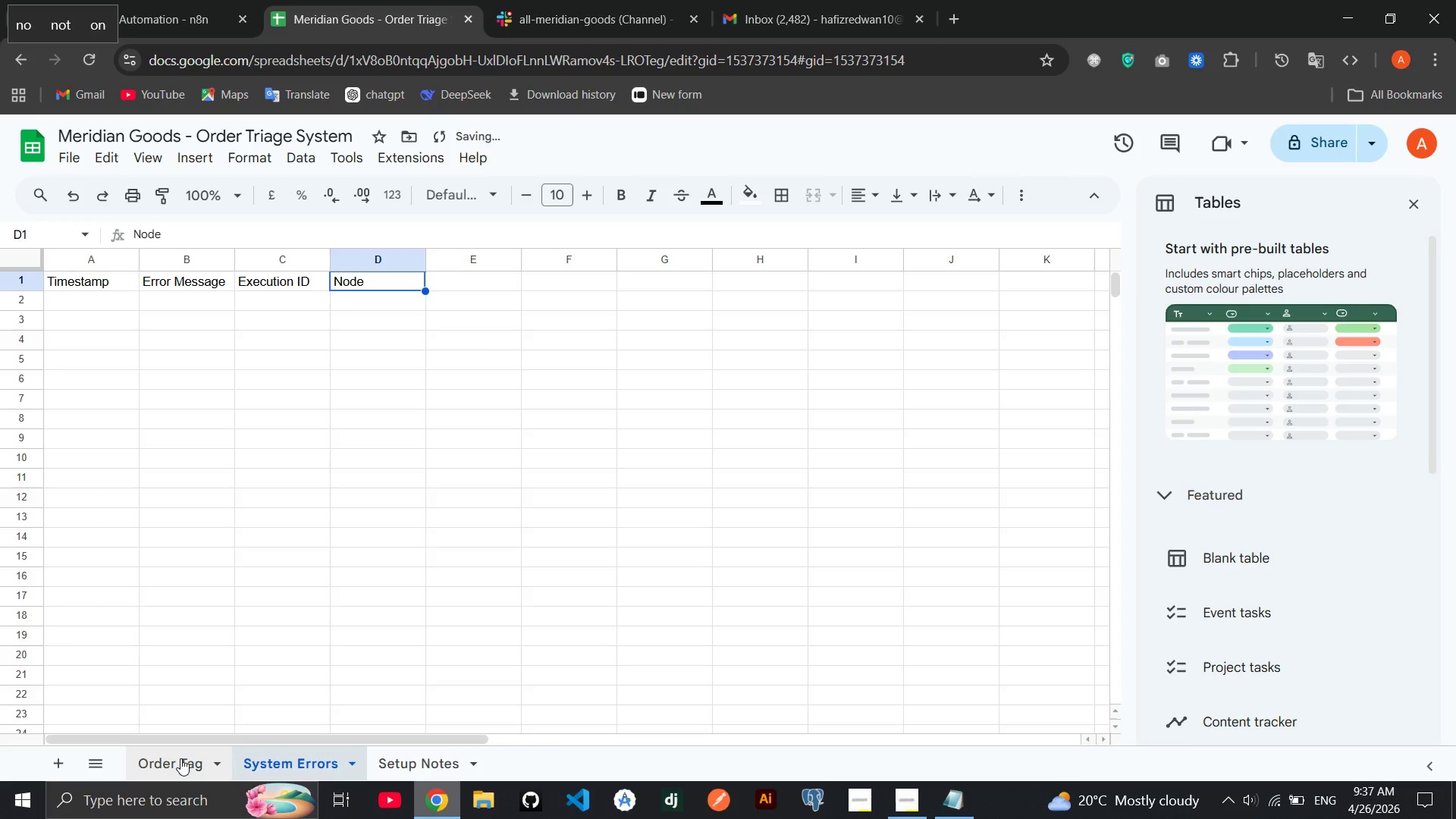 
left_click([174, 758])
 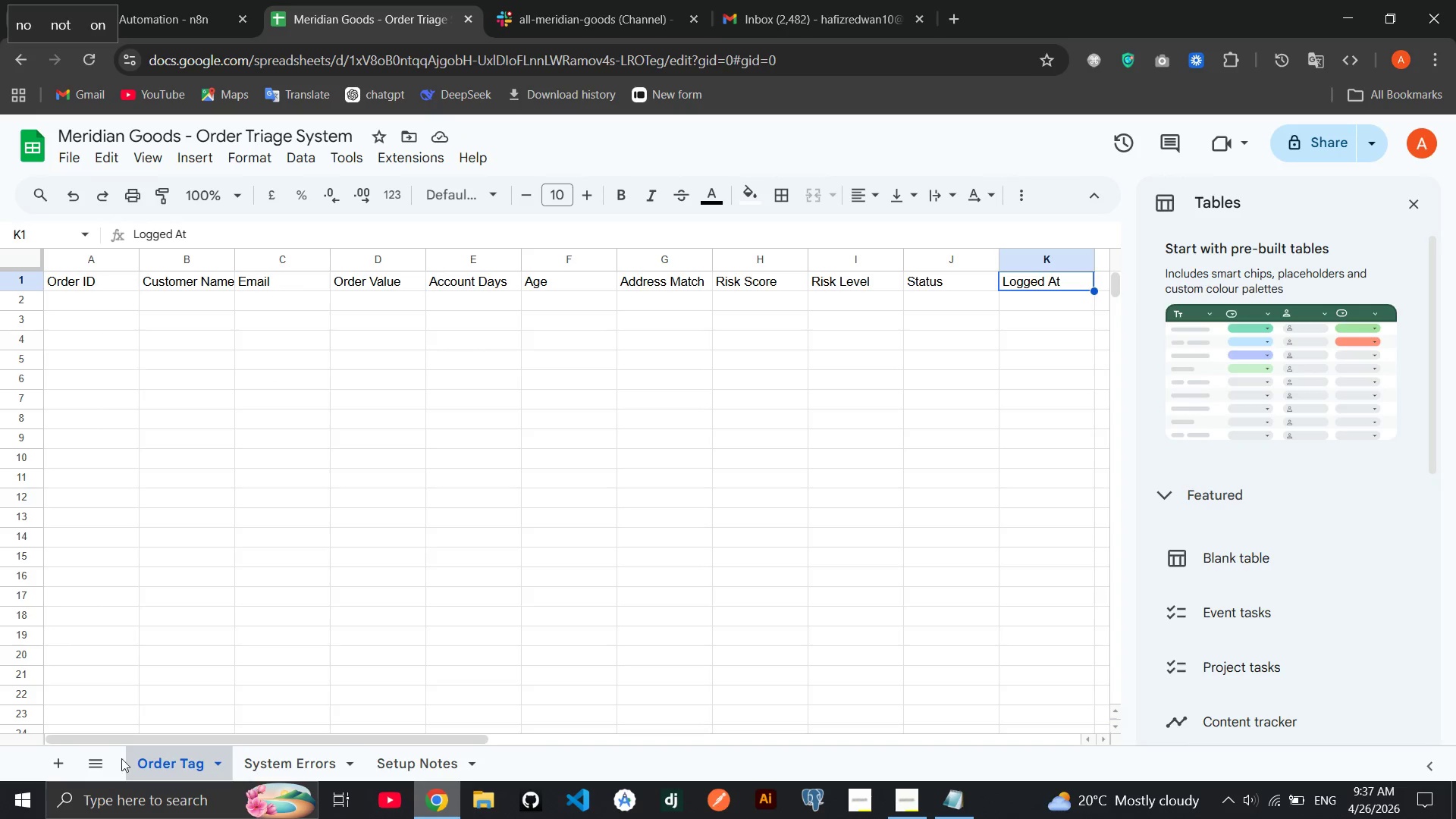 
wait(10.33)
 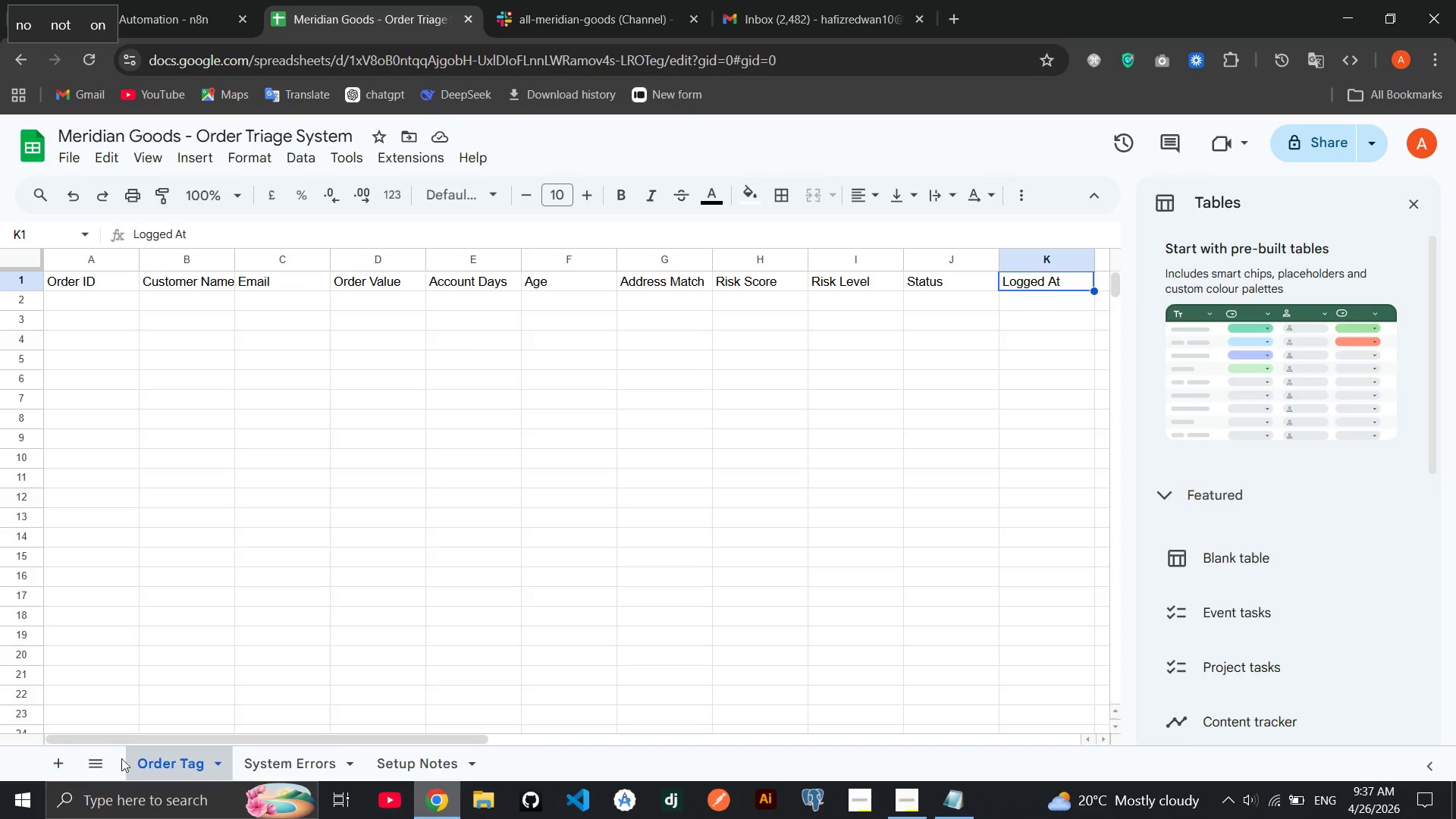 
left_click([578, 0])
 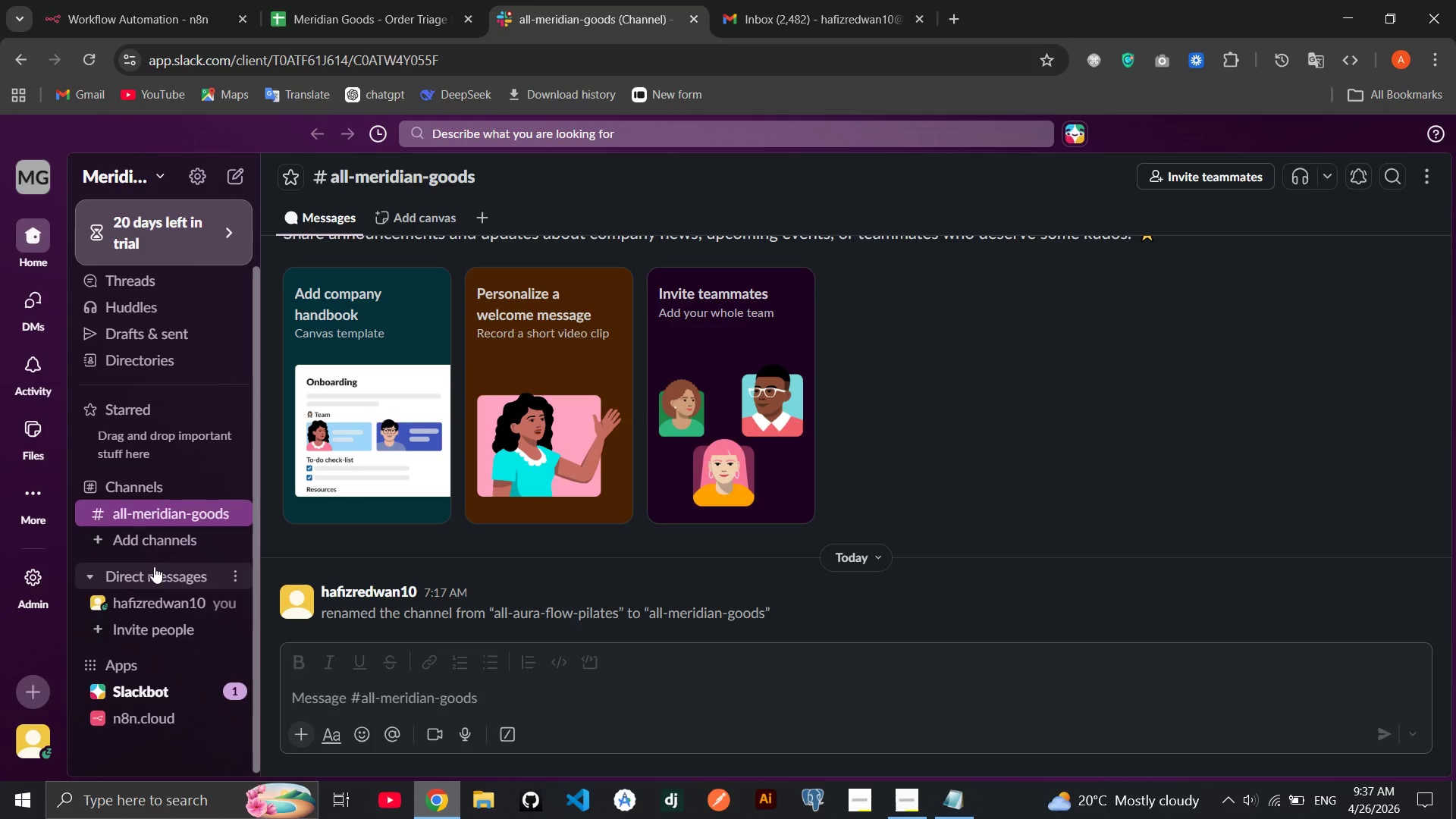 
left_click([165, 535])
 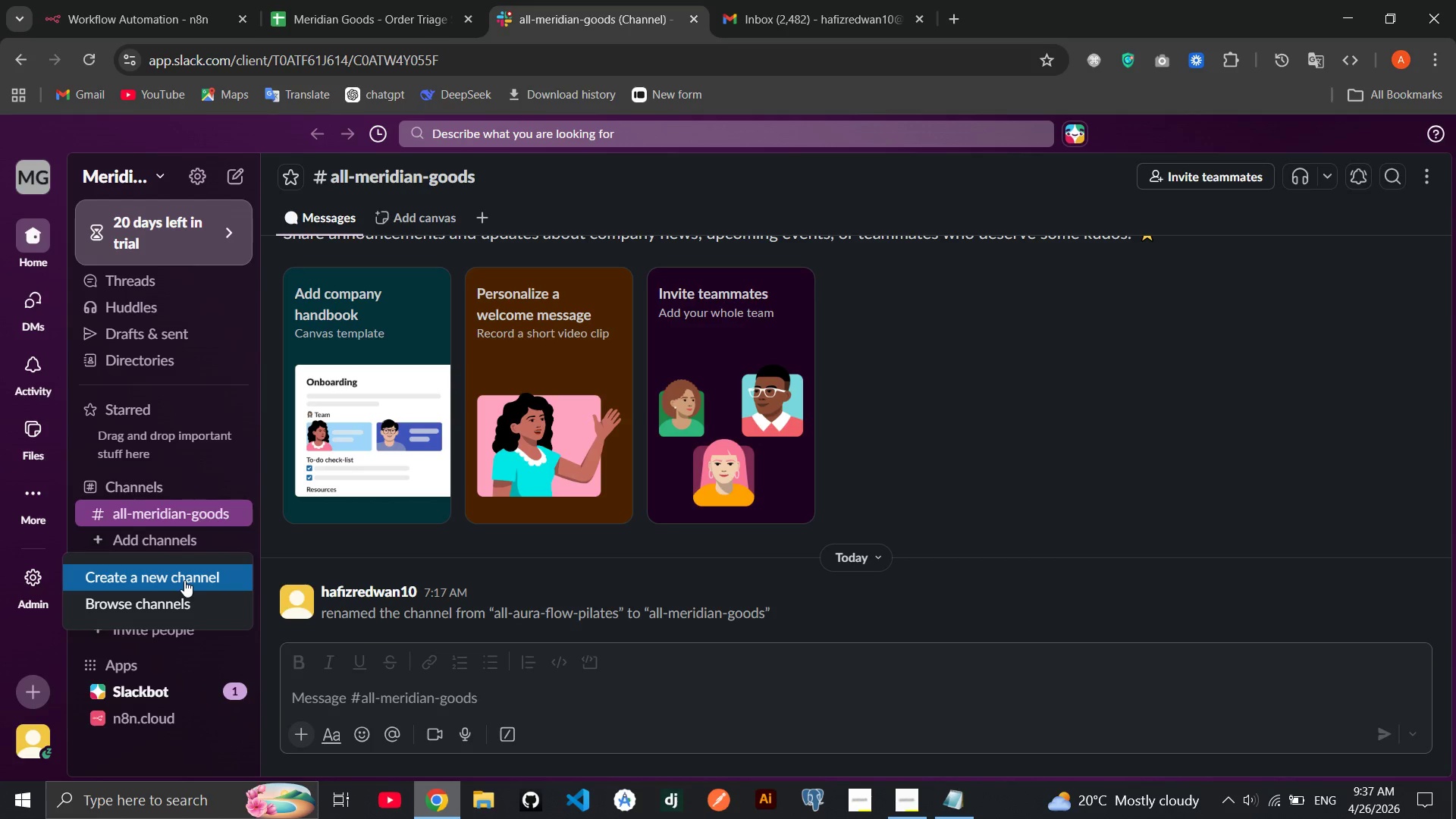 
left_click([184, 582])
 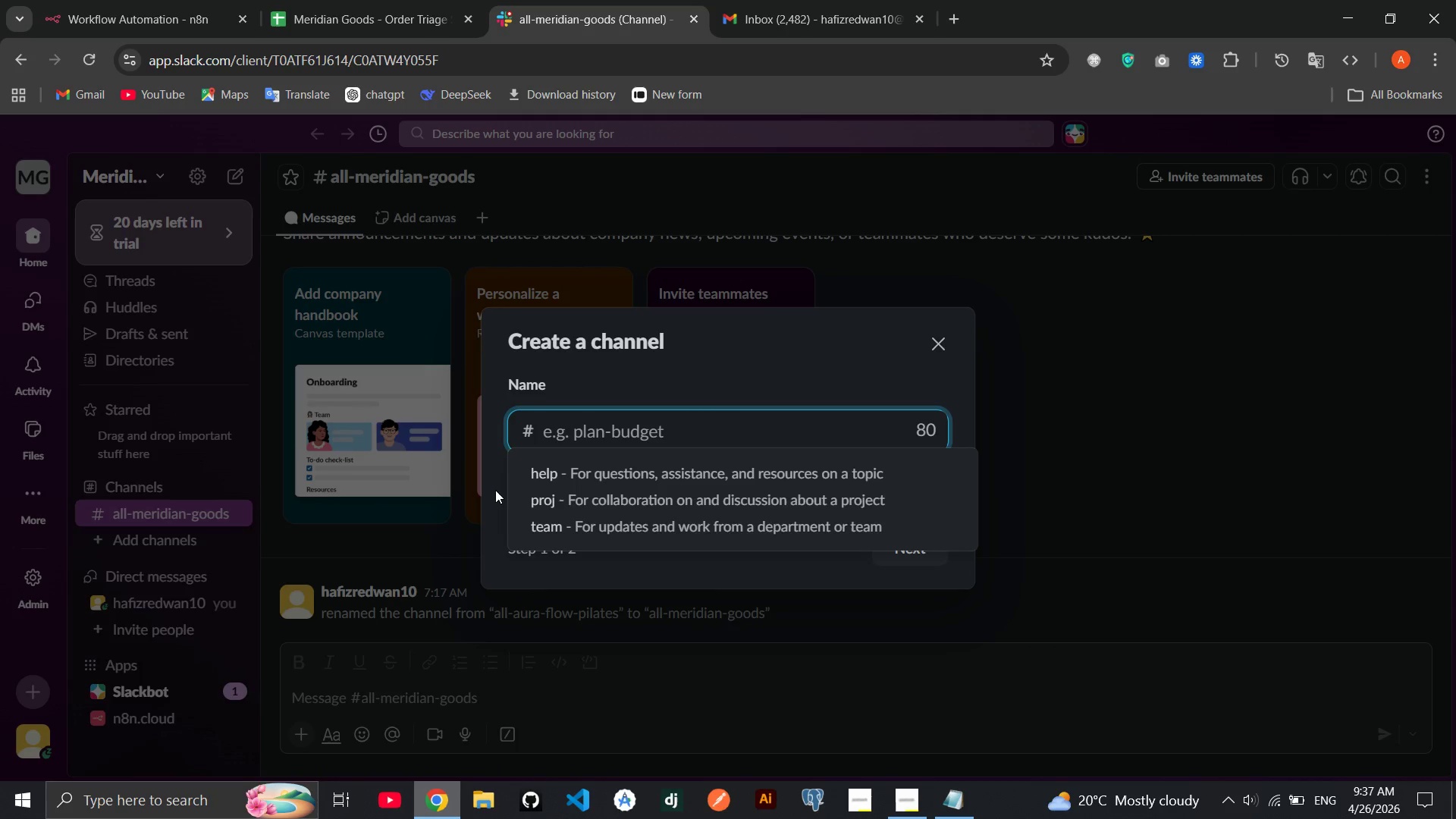 
wait(7.03)
 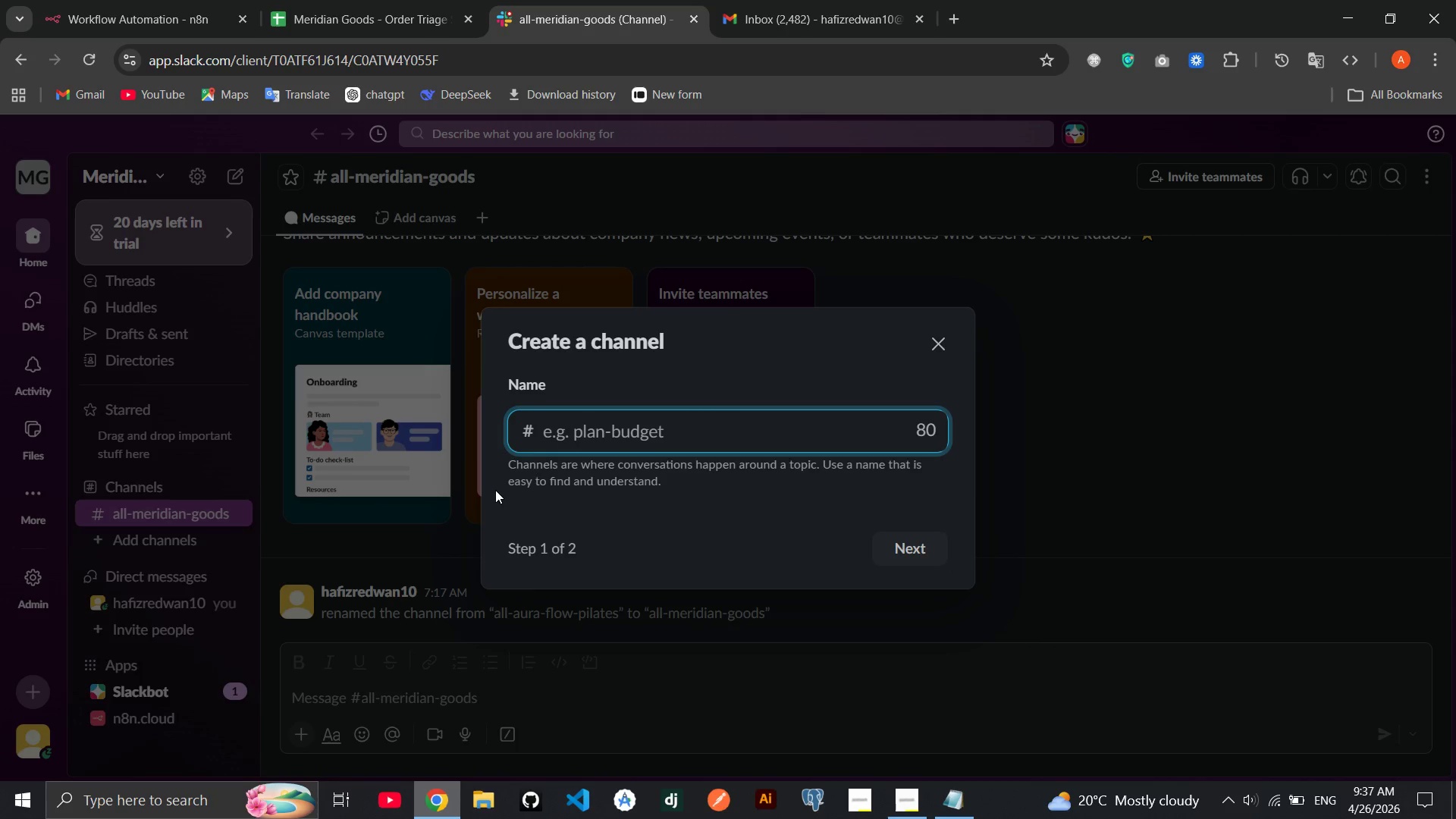 
type(ops alerts)
 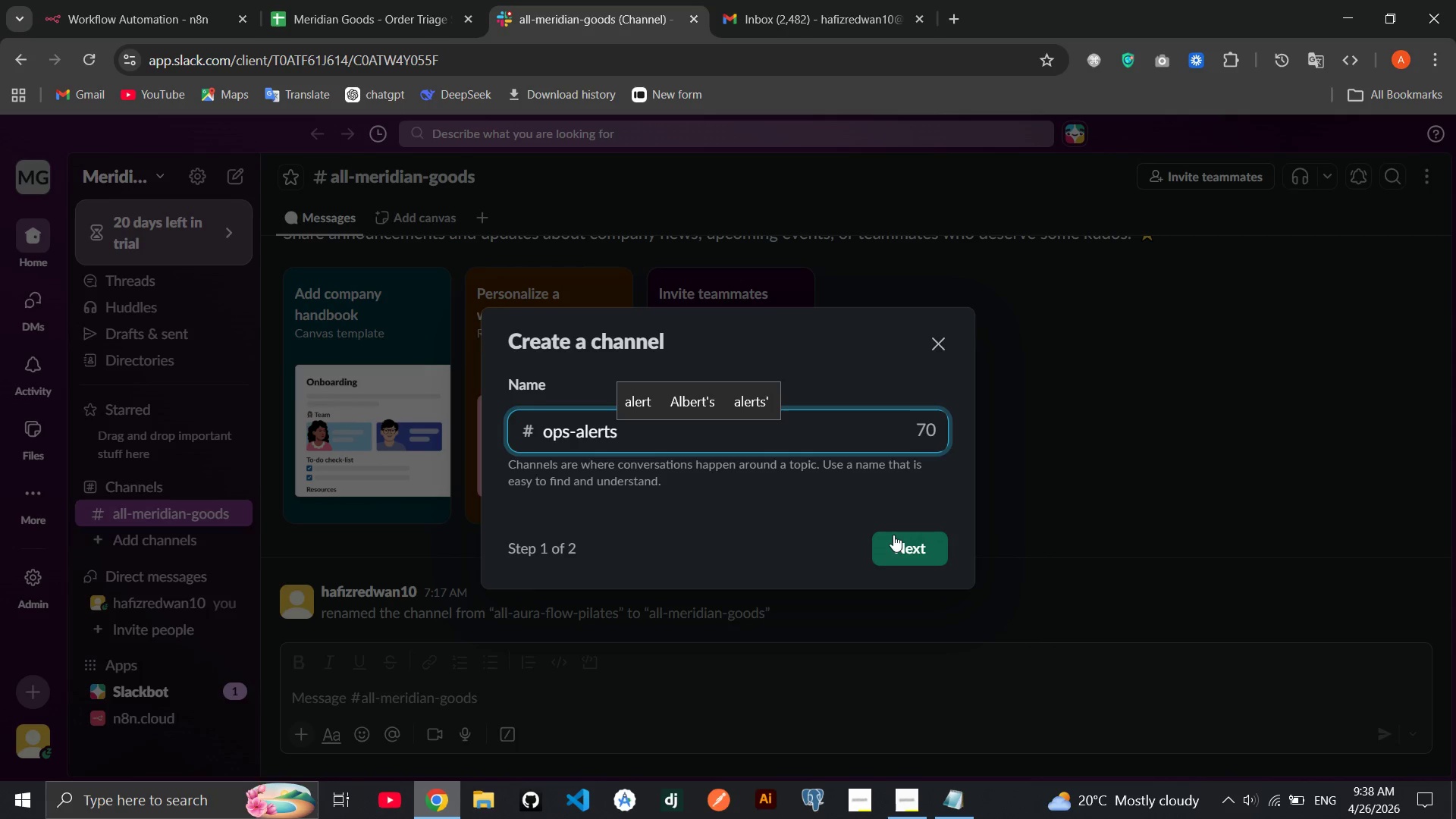 
left_click([898, 537])
 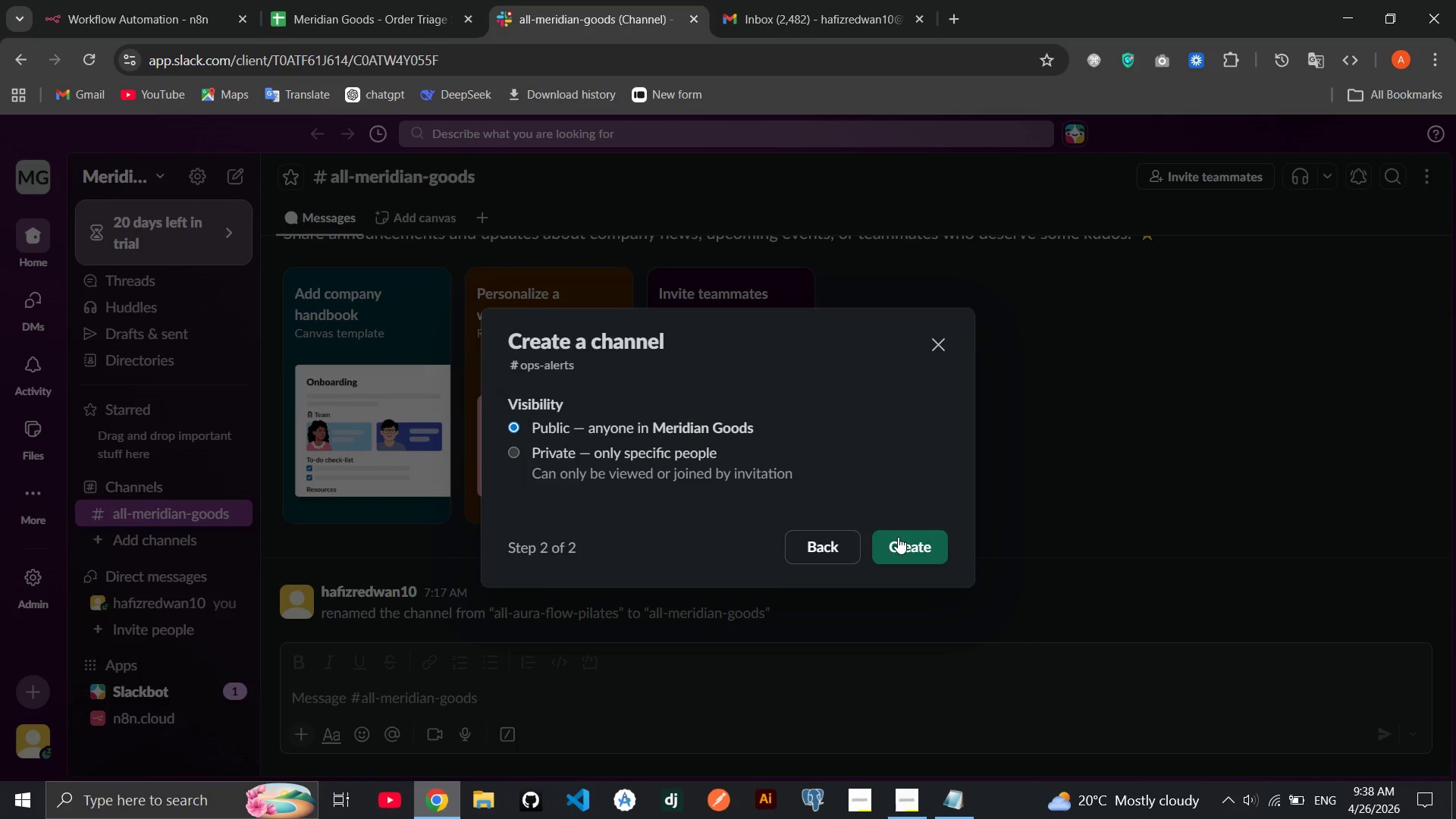 
left_click([898, 537])
 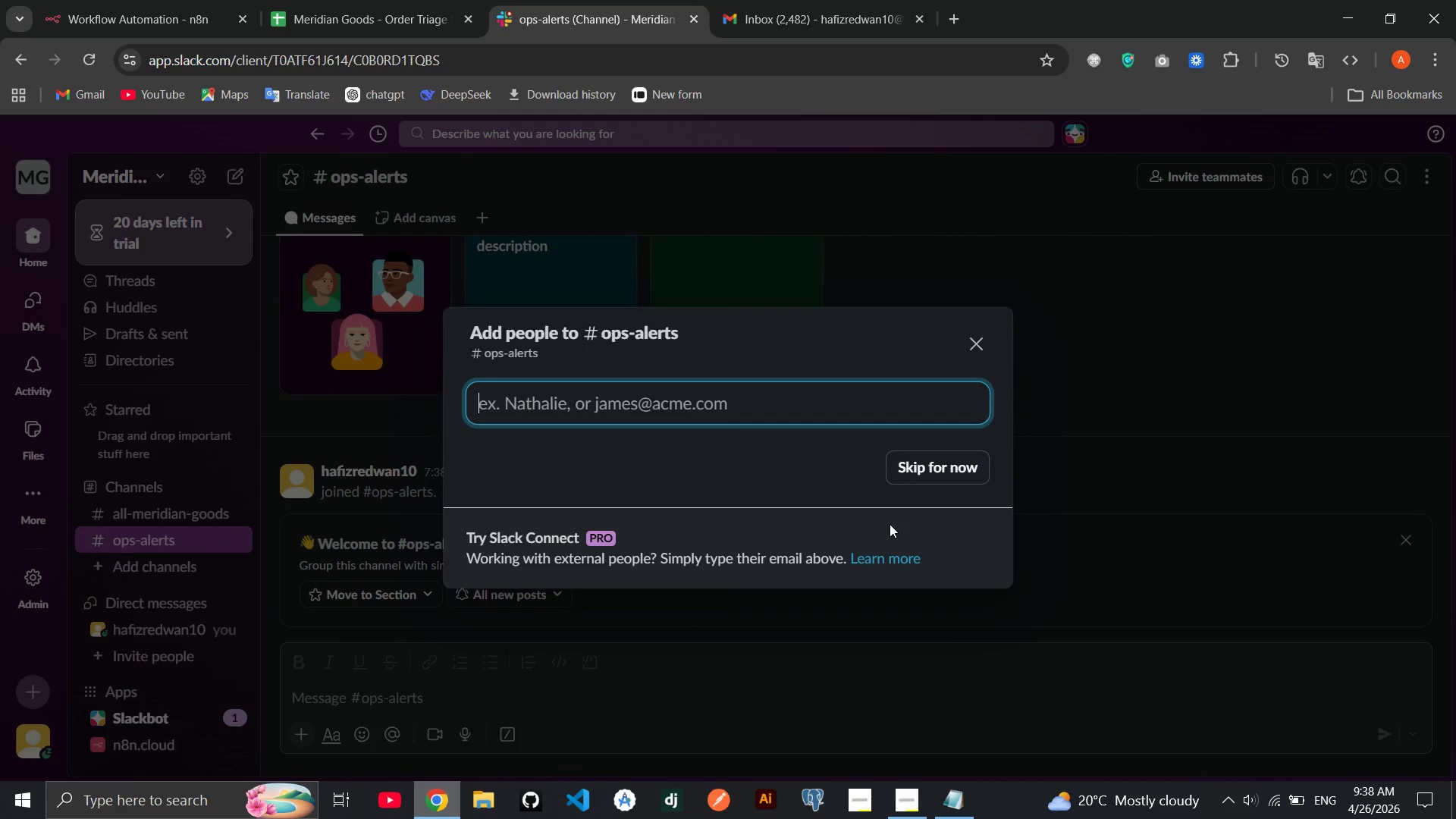 
wait(6.52)
 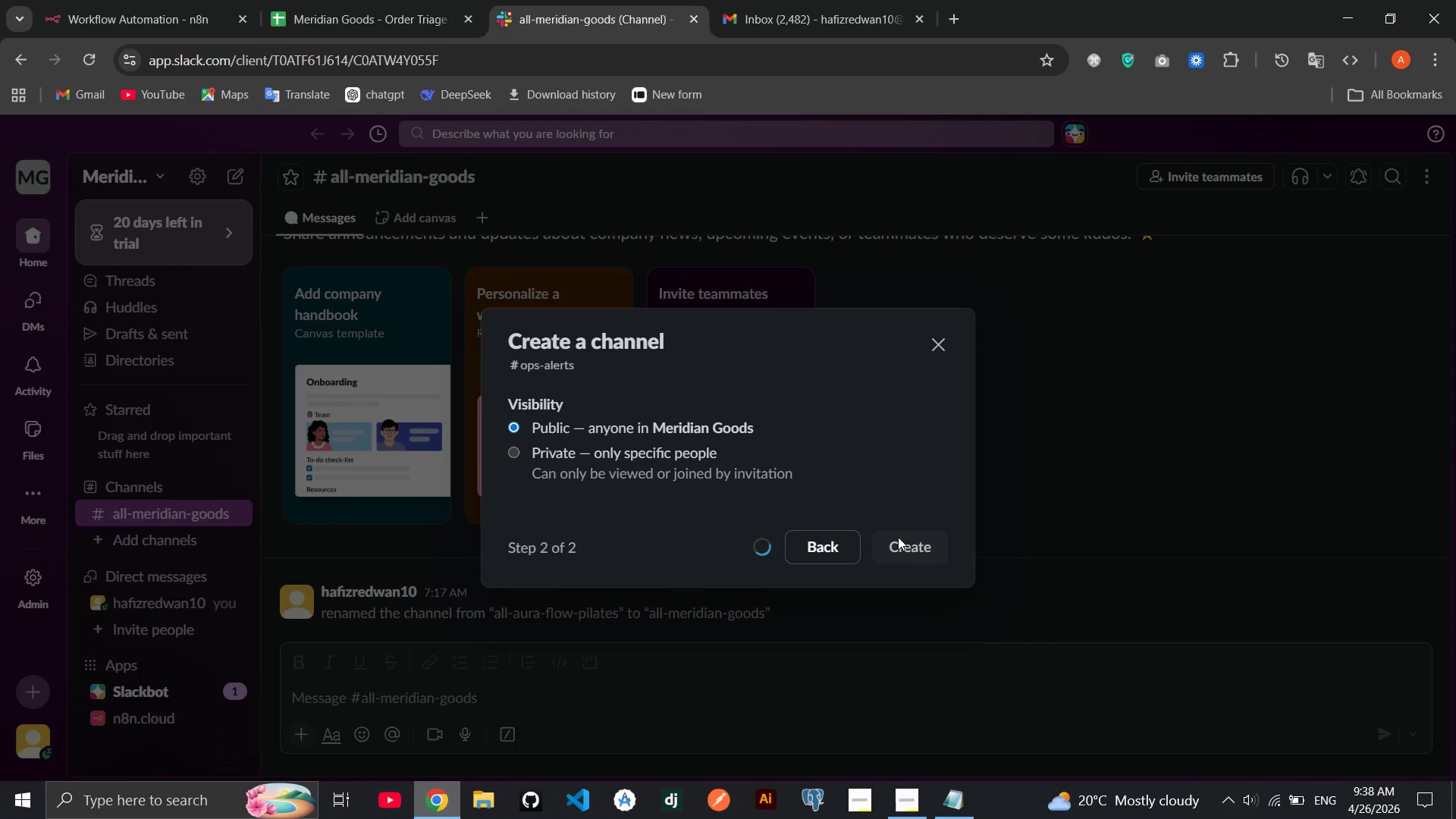 
left_click([954, 475])
 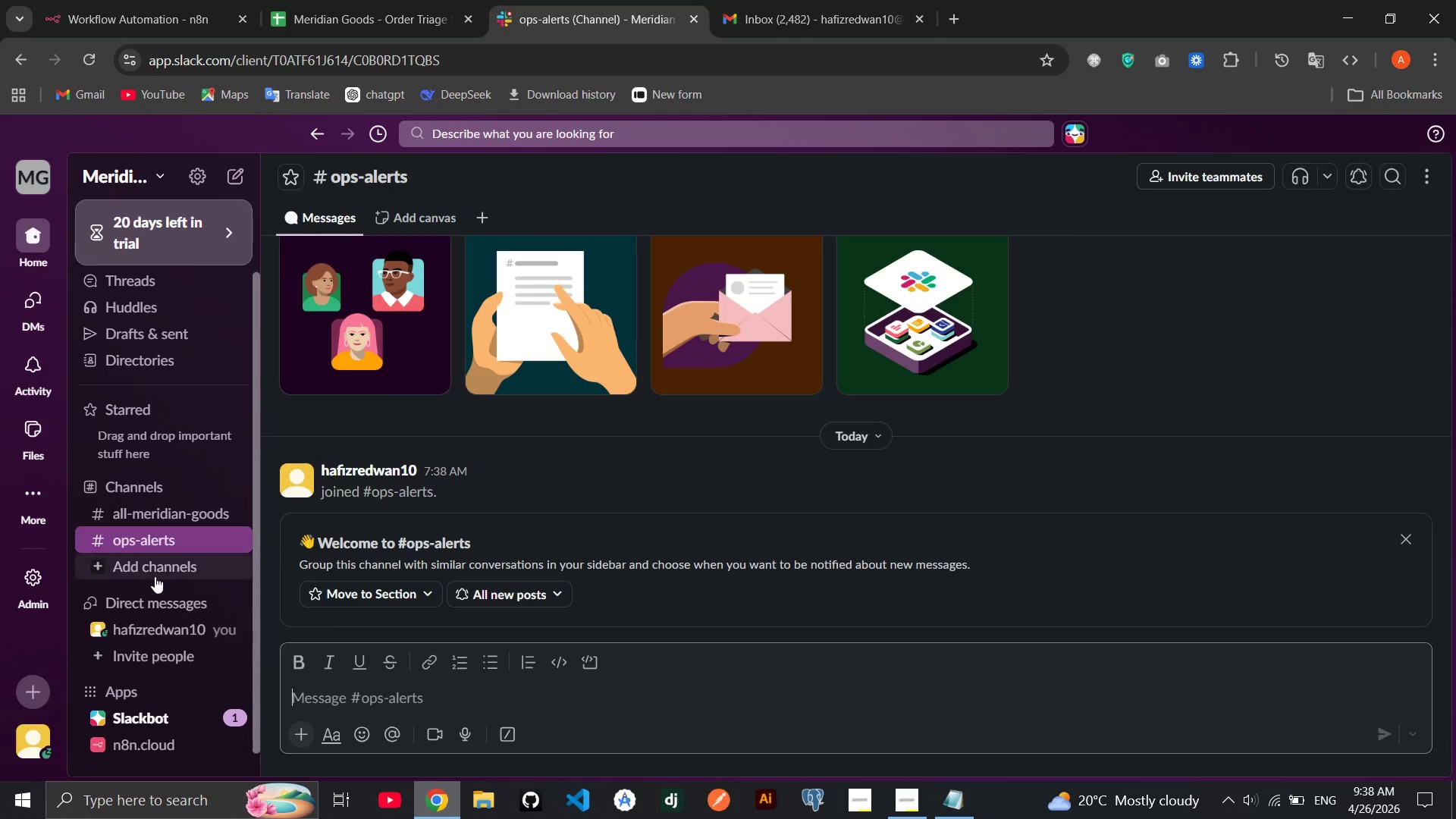 
left_click([154, 576])
 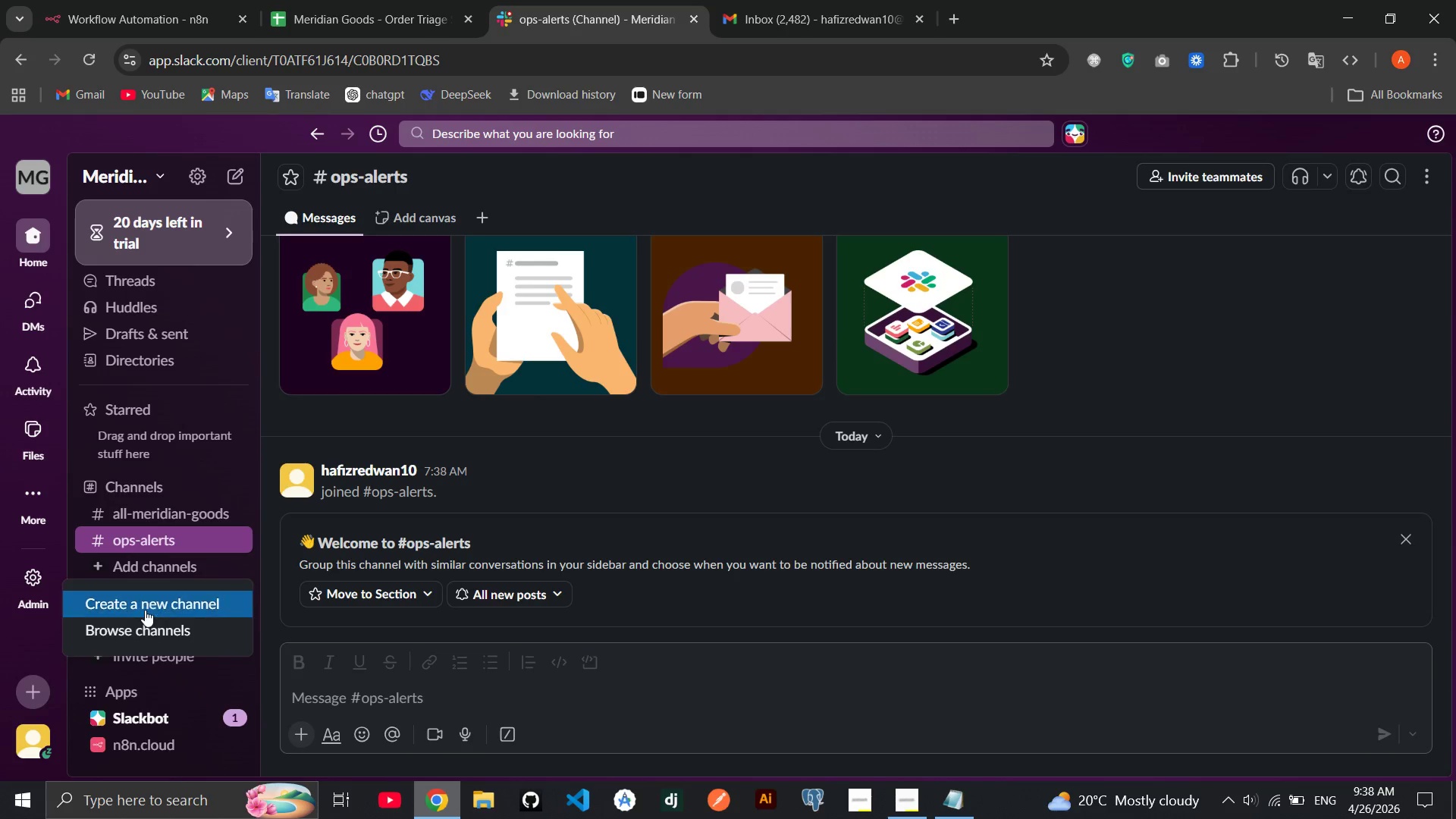 
left_click([145, 610])
 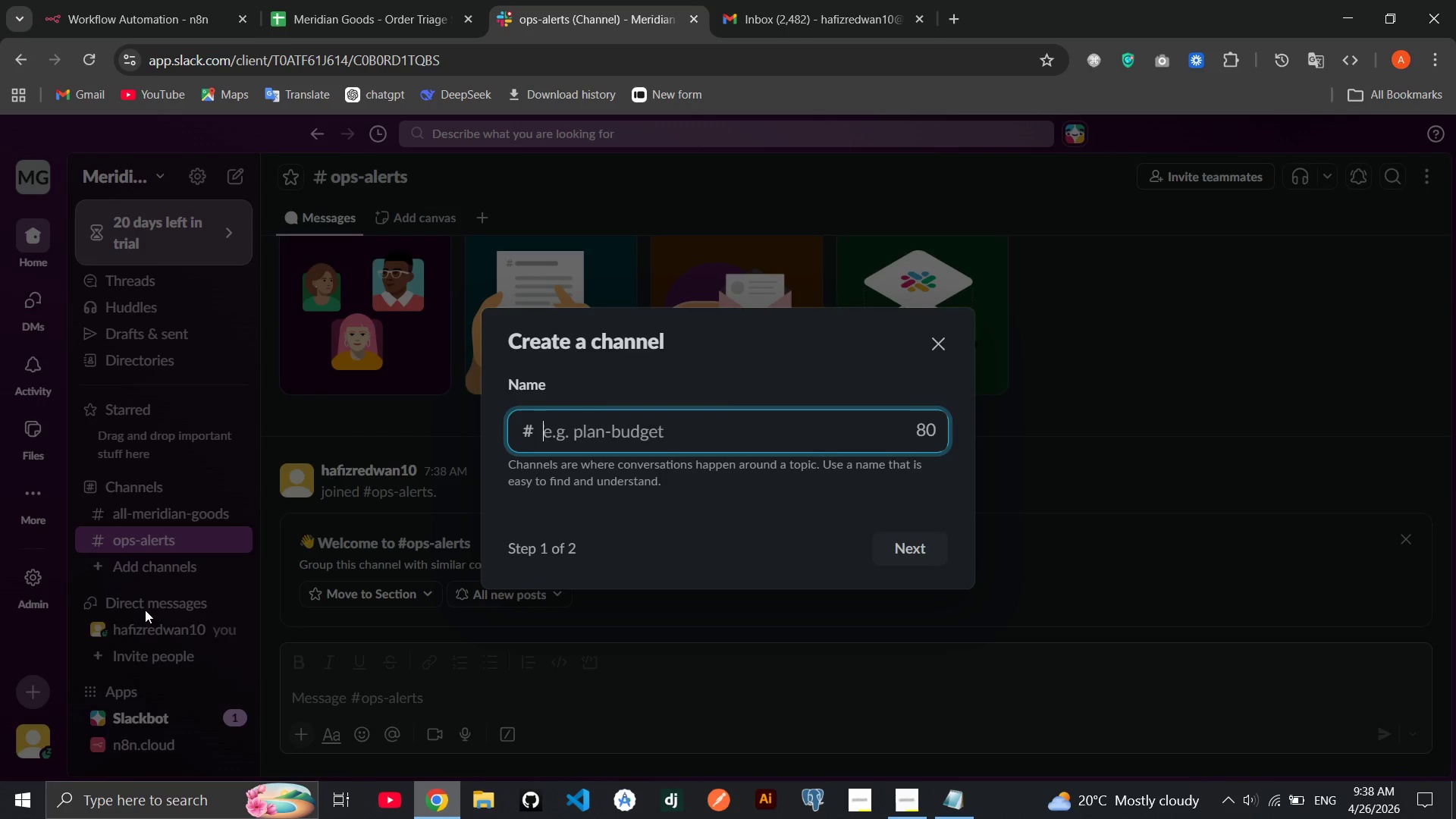 
type(fraud team)
 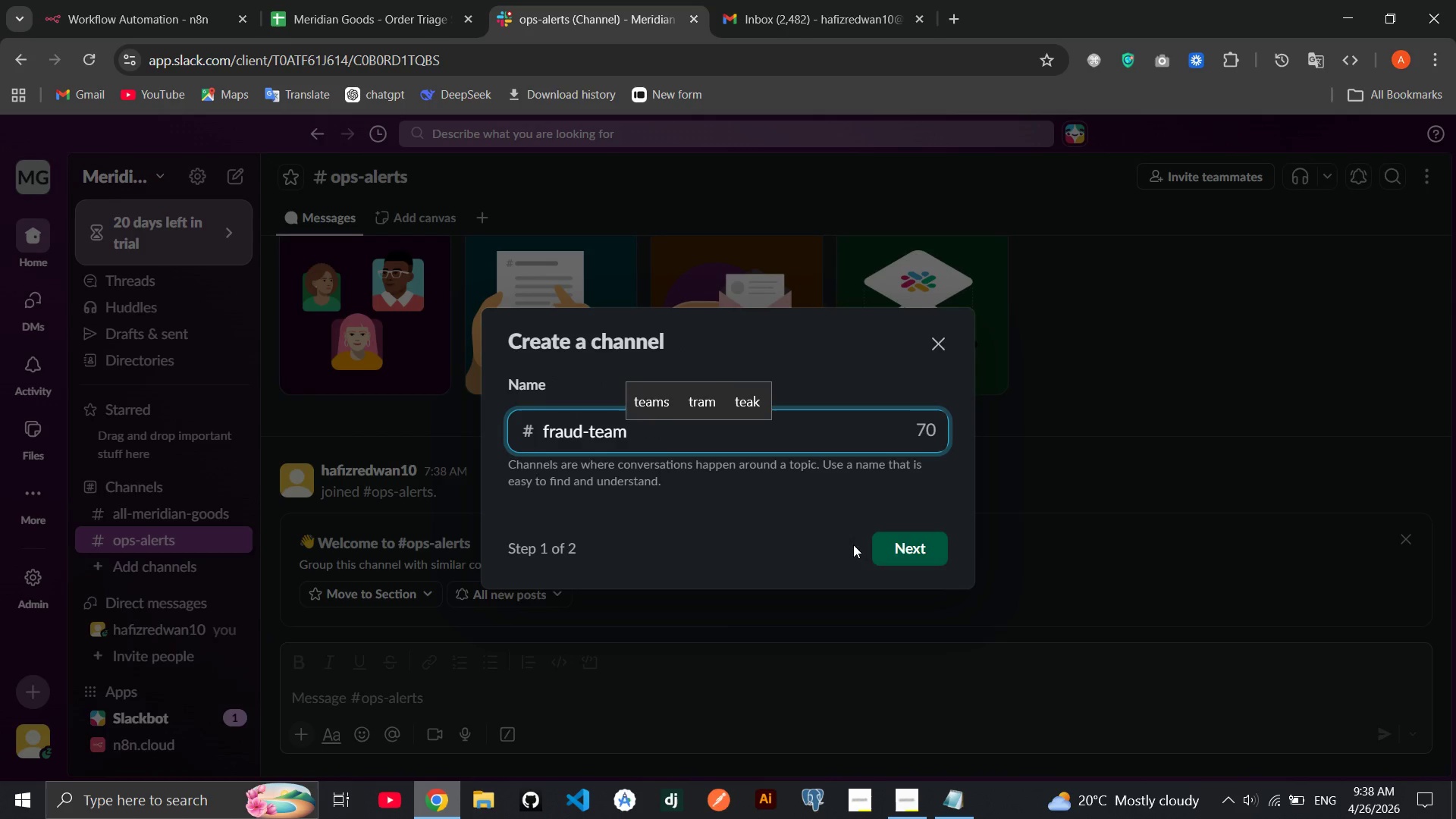 
left_click([912, 541])
 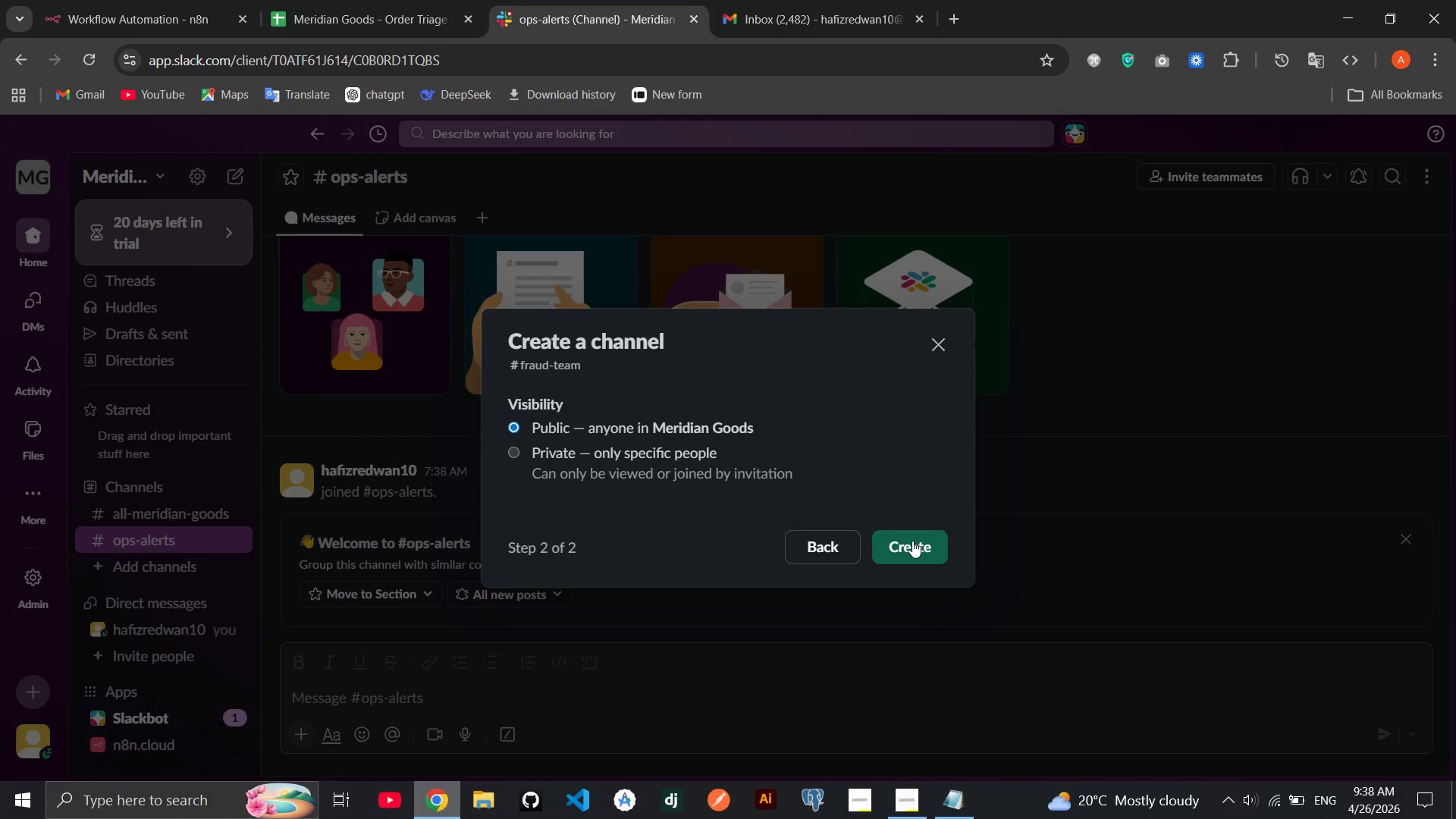 
left_click([912, 541])
 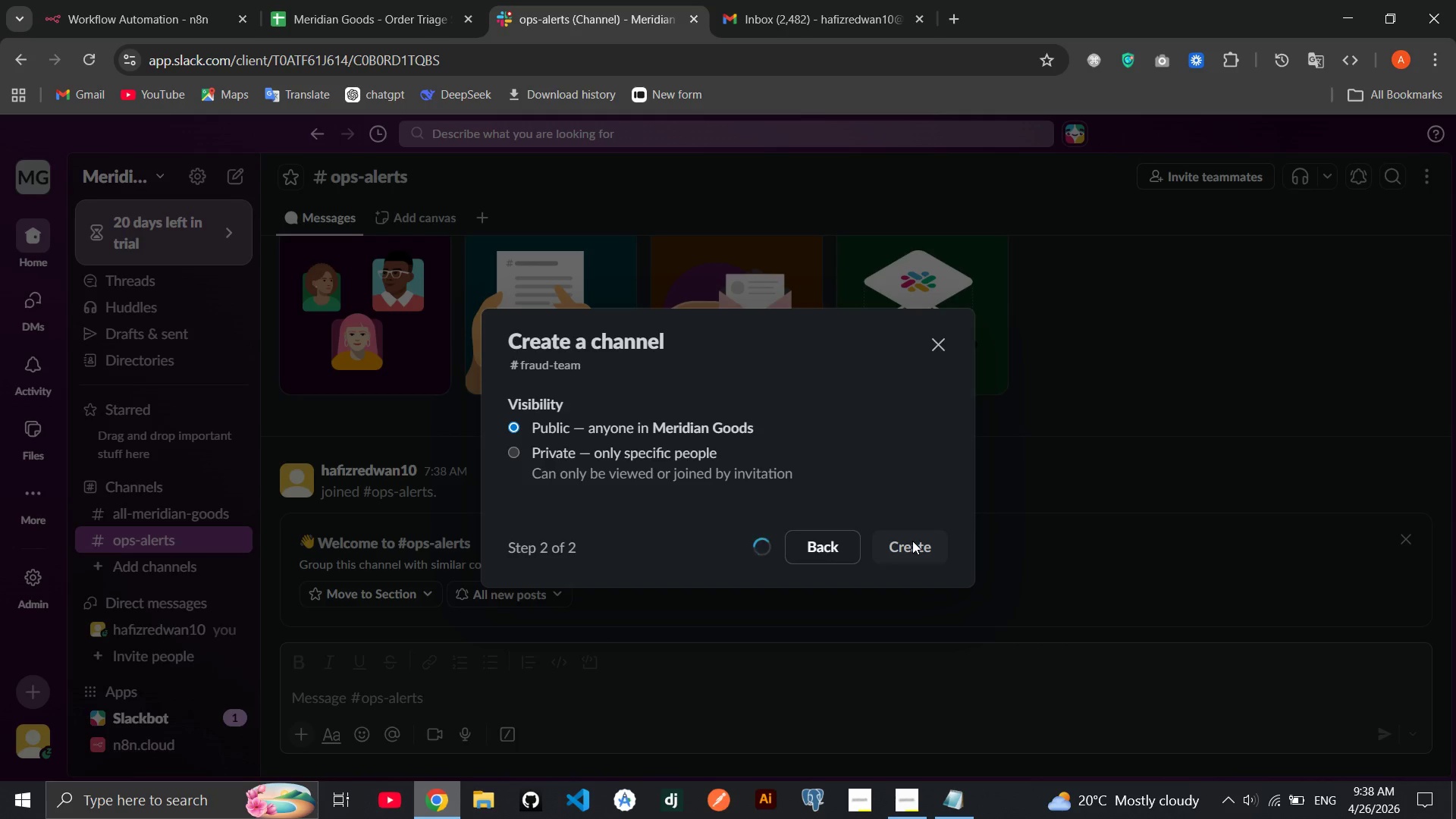 
wait(9.55)
 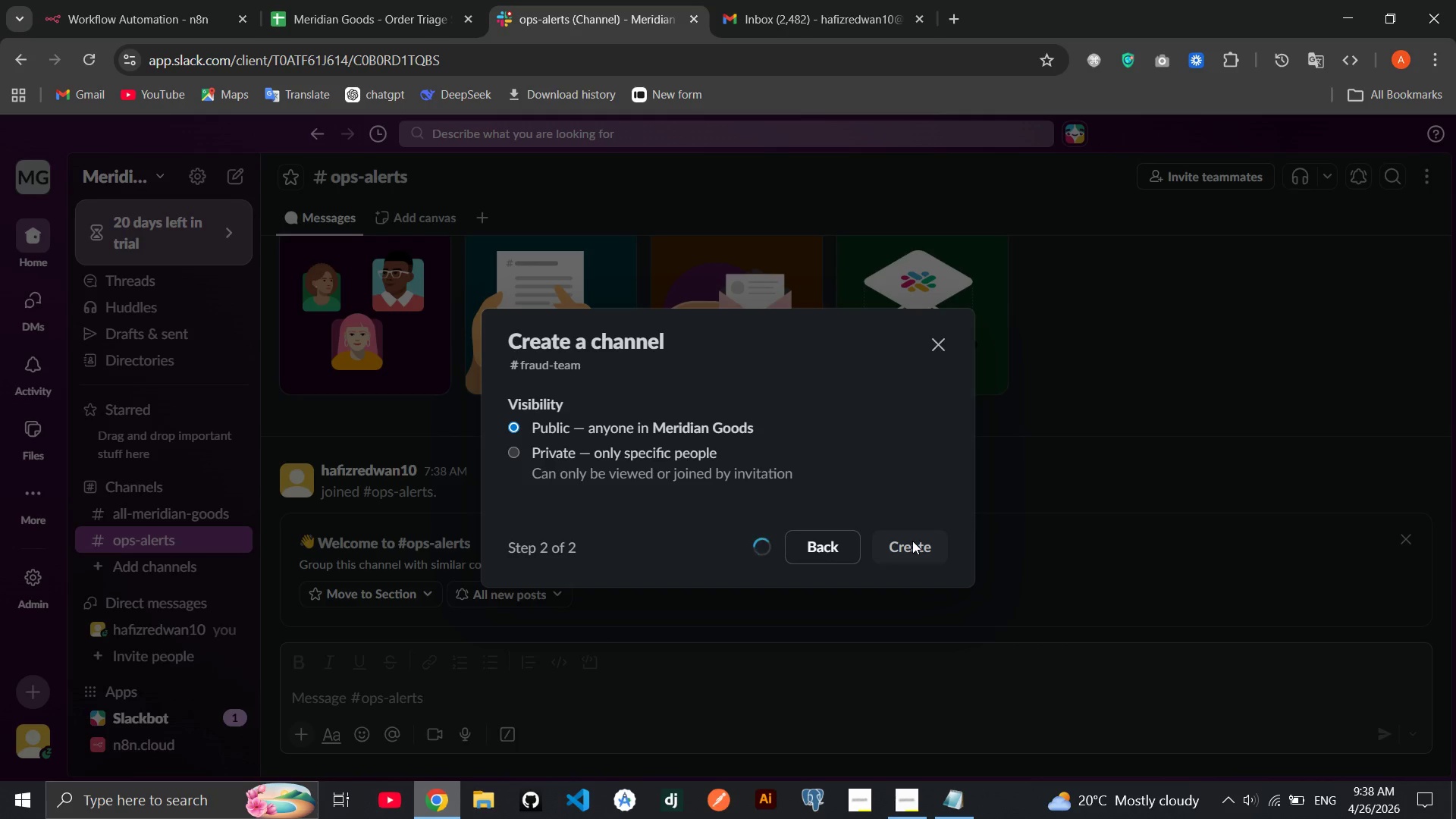 
left_click([962, 476])
 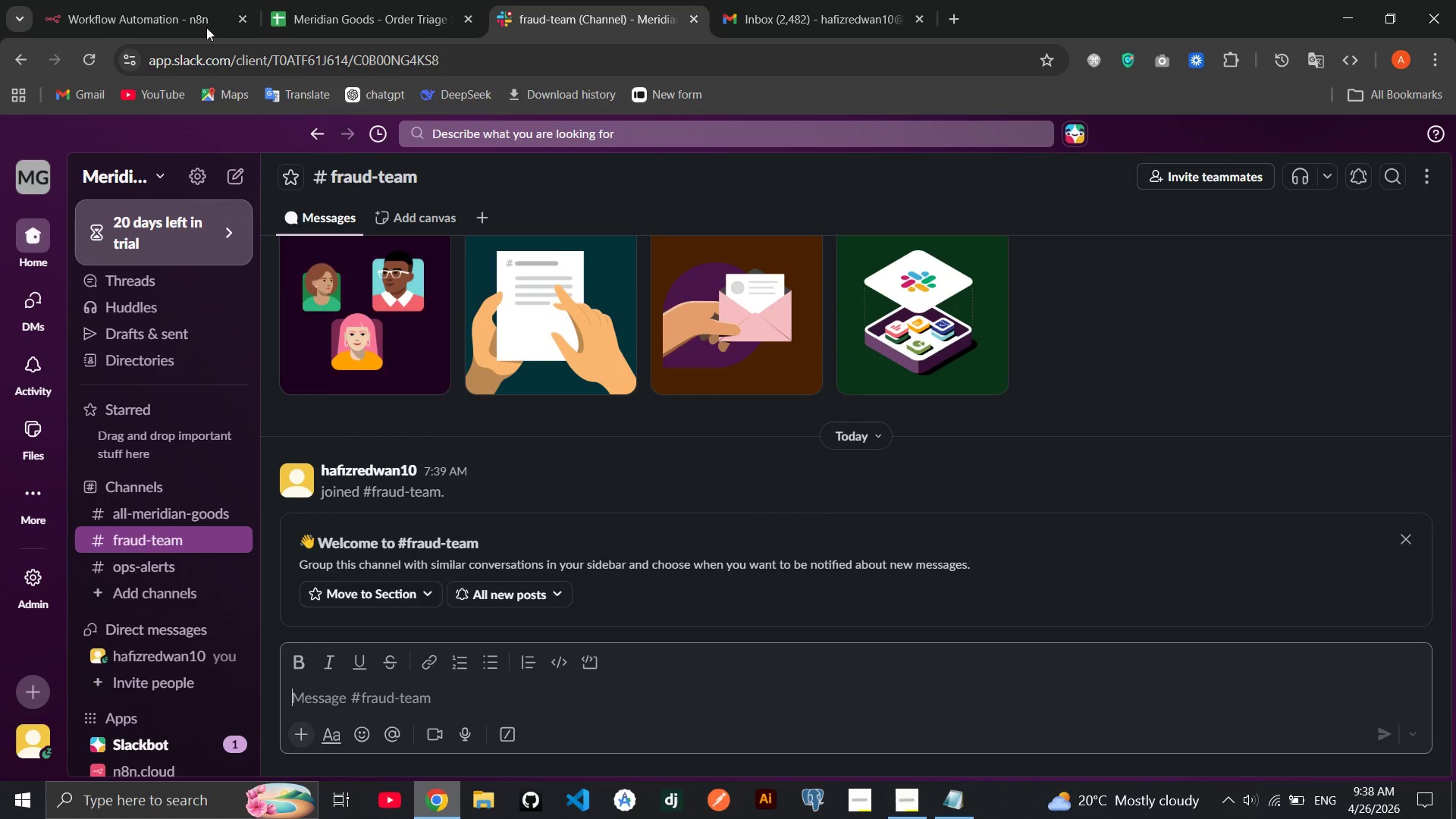 
left_click([187, 27])
 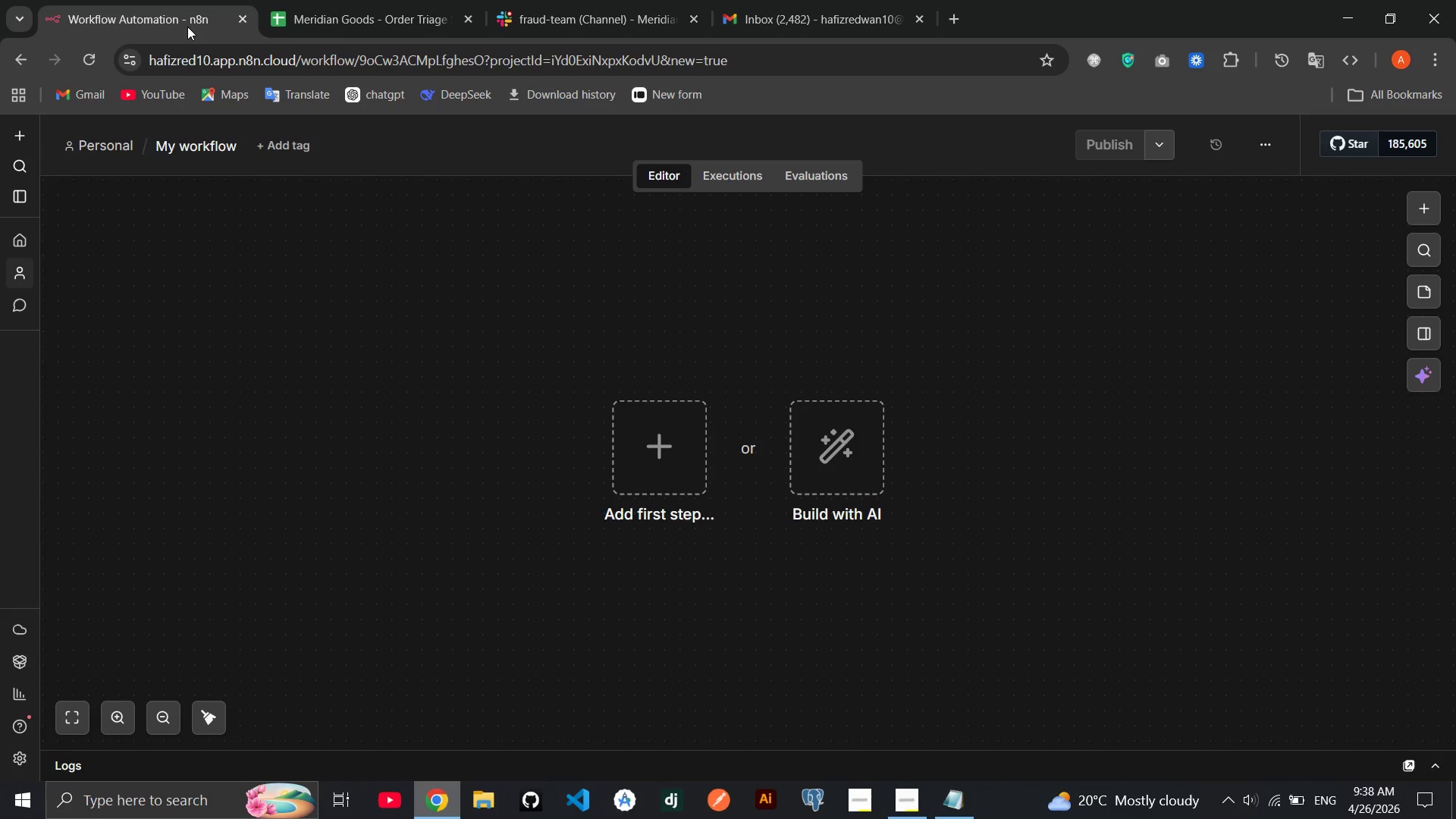 
left_click([187, 27])
 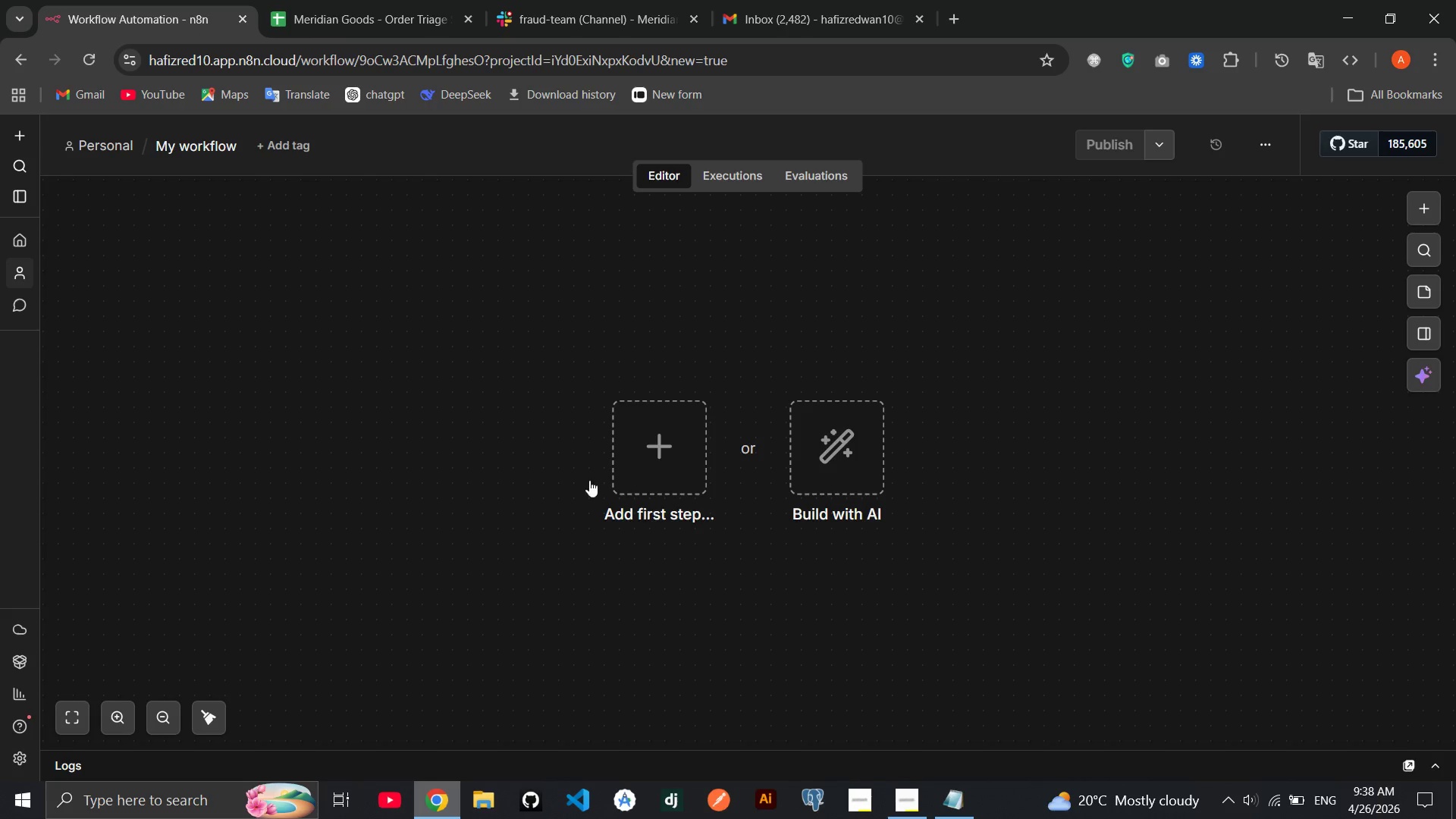 
left_click([217, 156])
 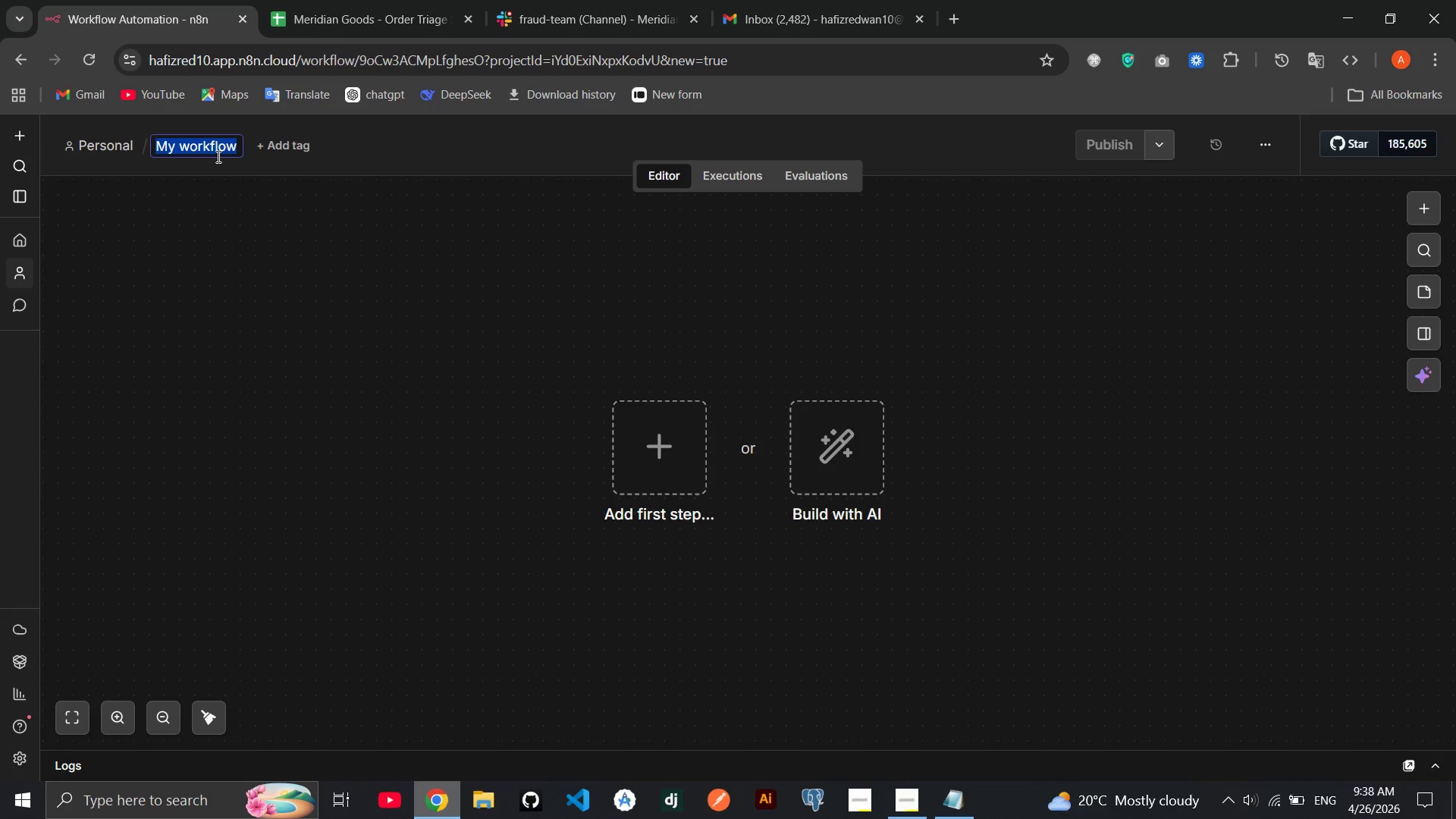 
key(Backspace)
type(Meridian Goods - Automated Order Fraud Triage & Exception System)
 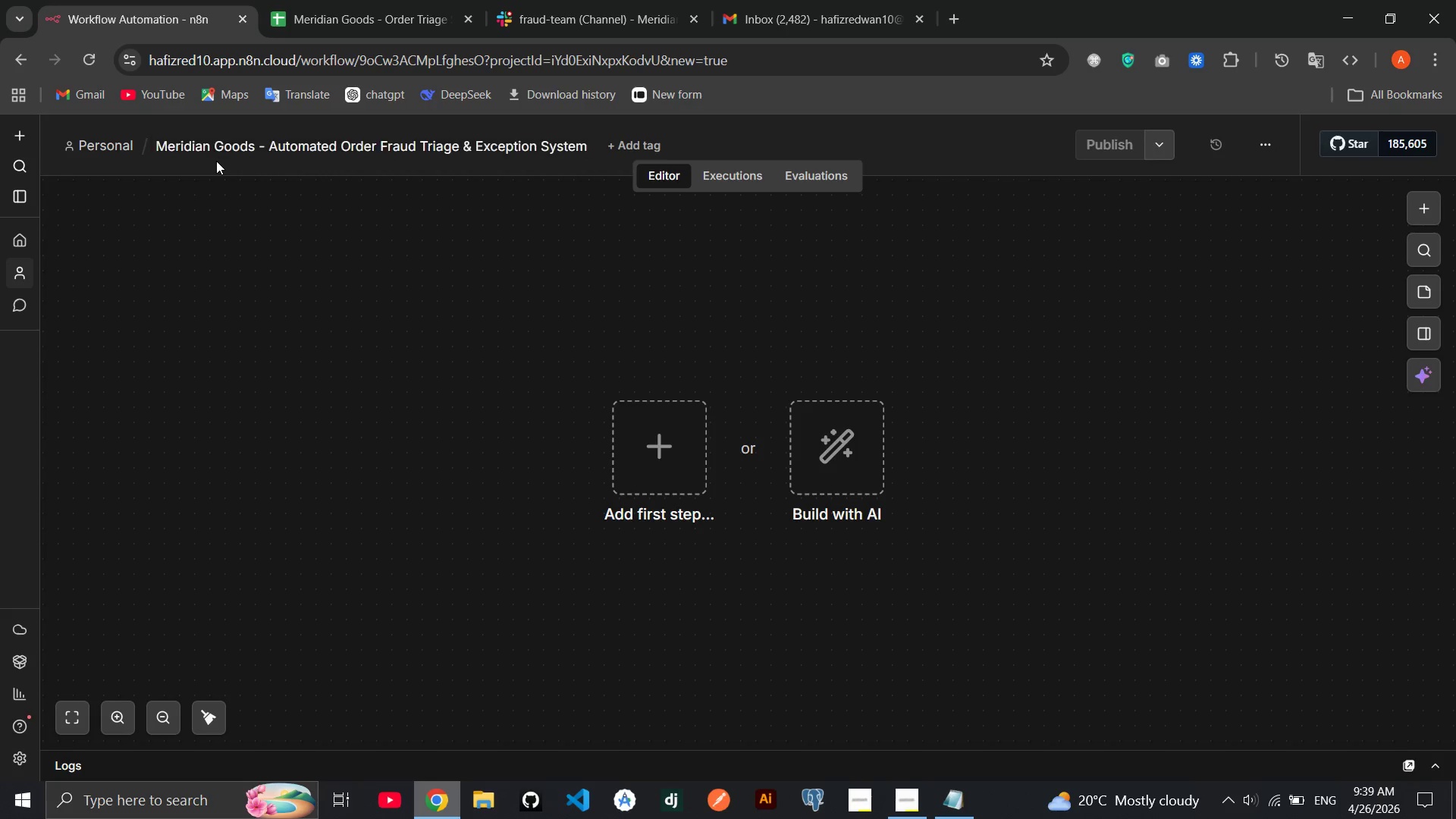 
 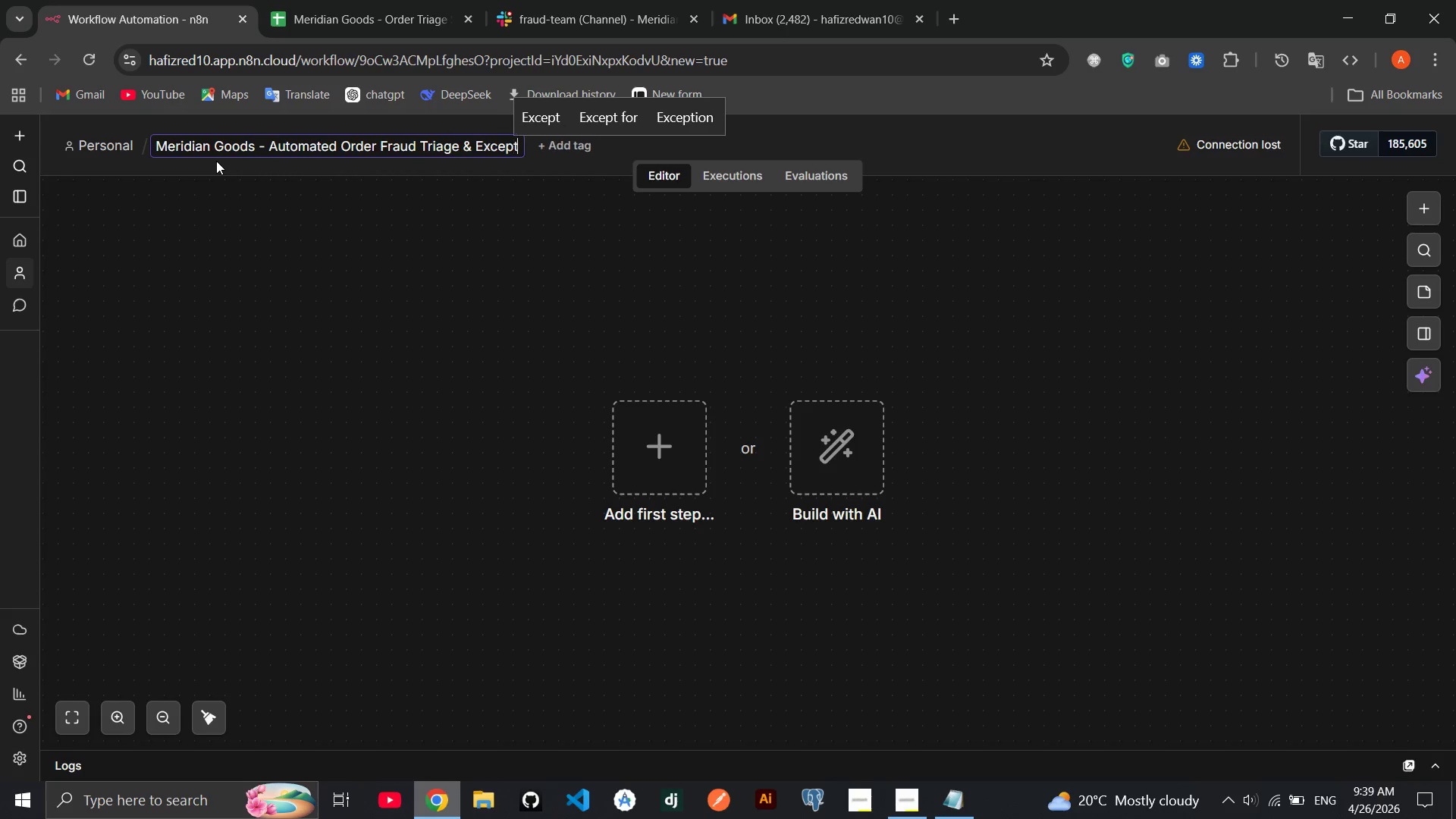 
key(Enter)
 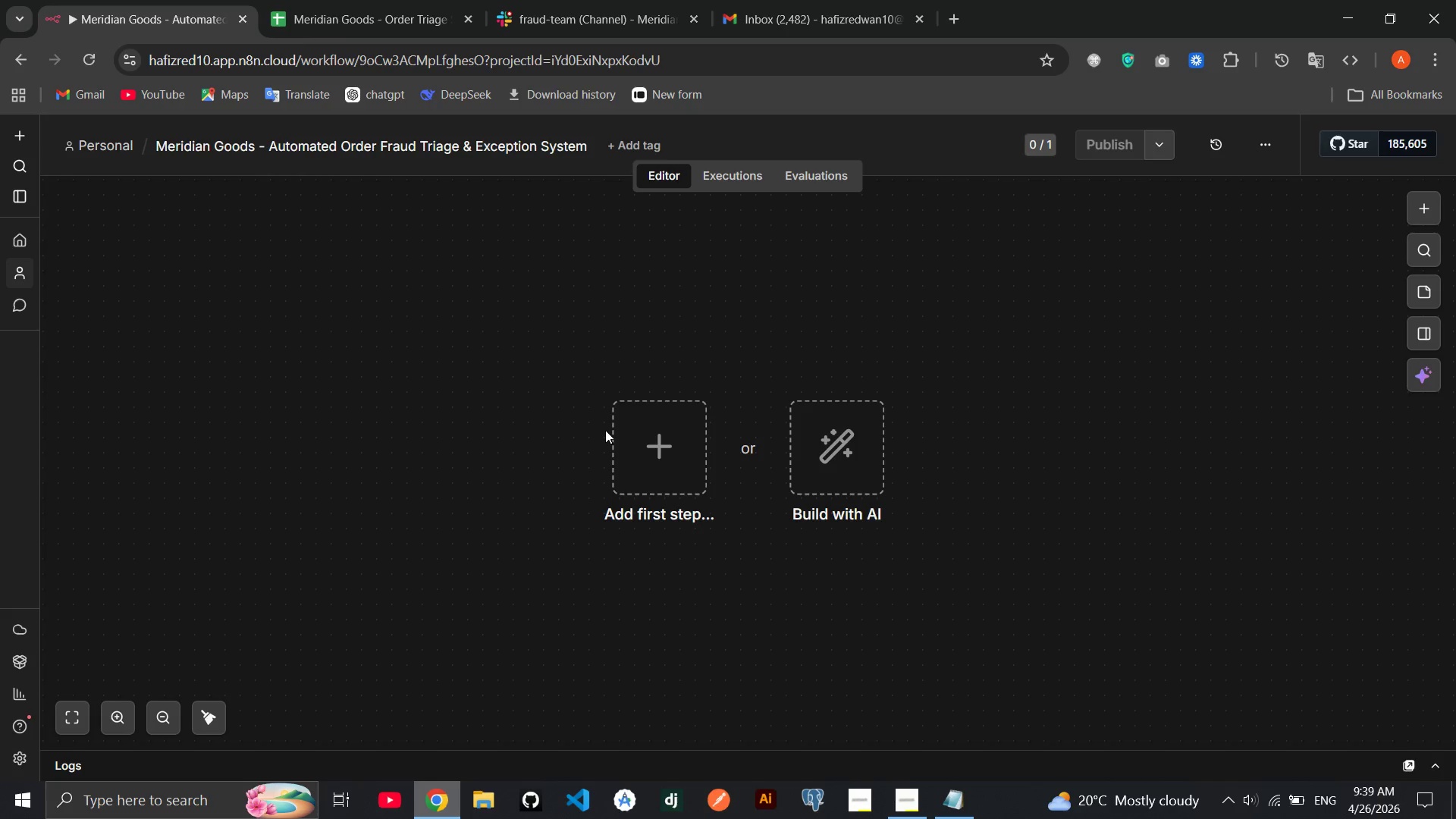 
left_click([622, 435])
 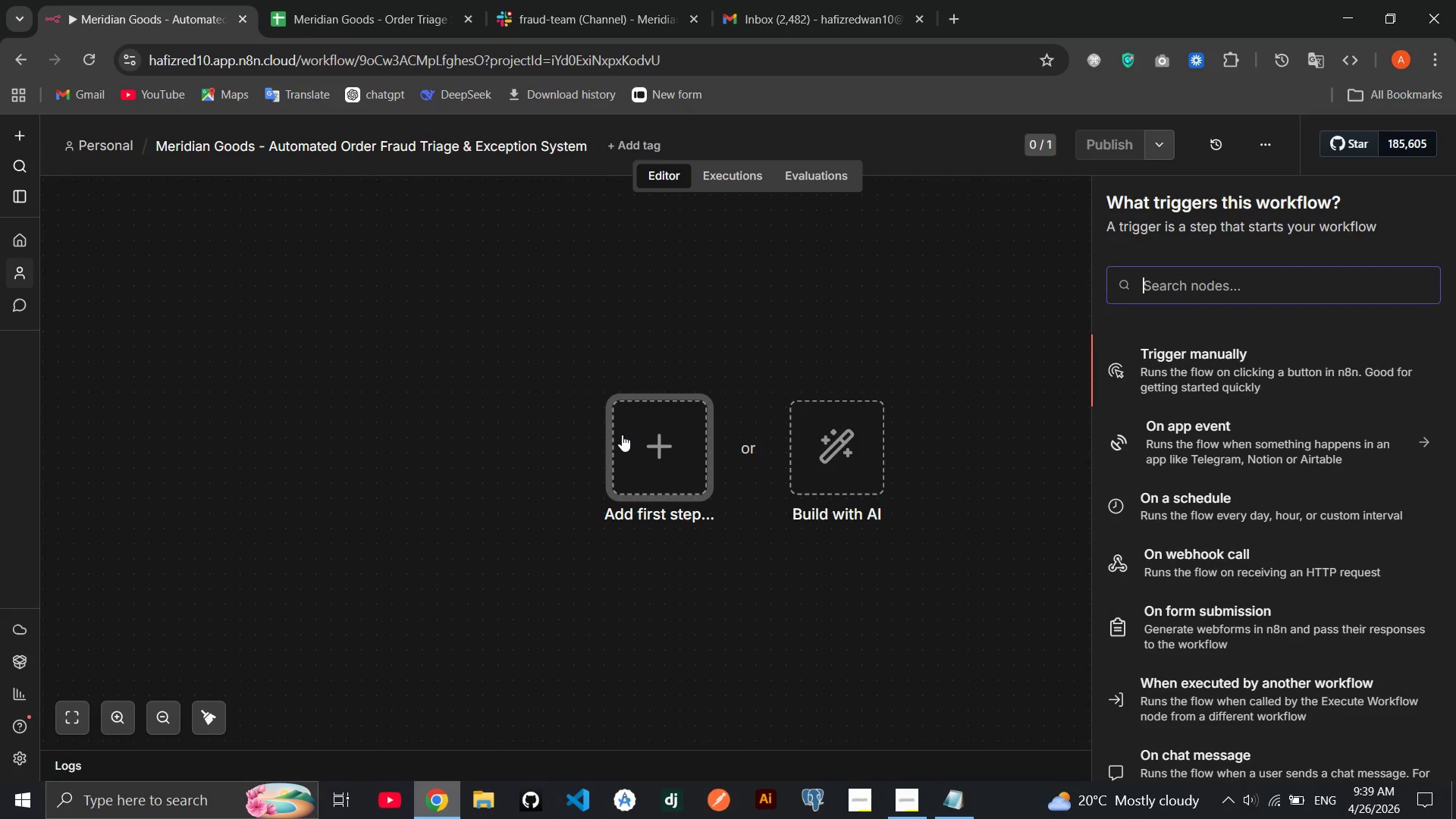 
type(webh)
 